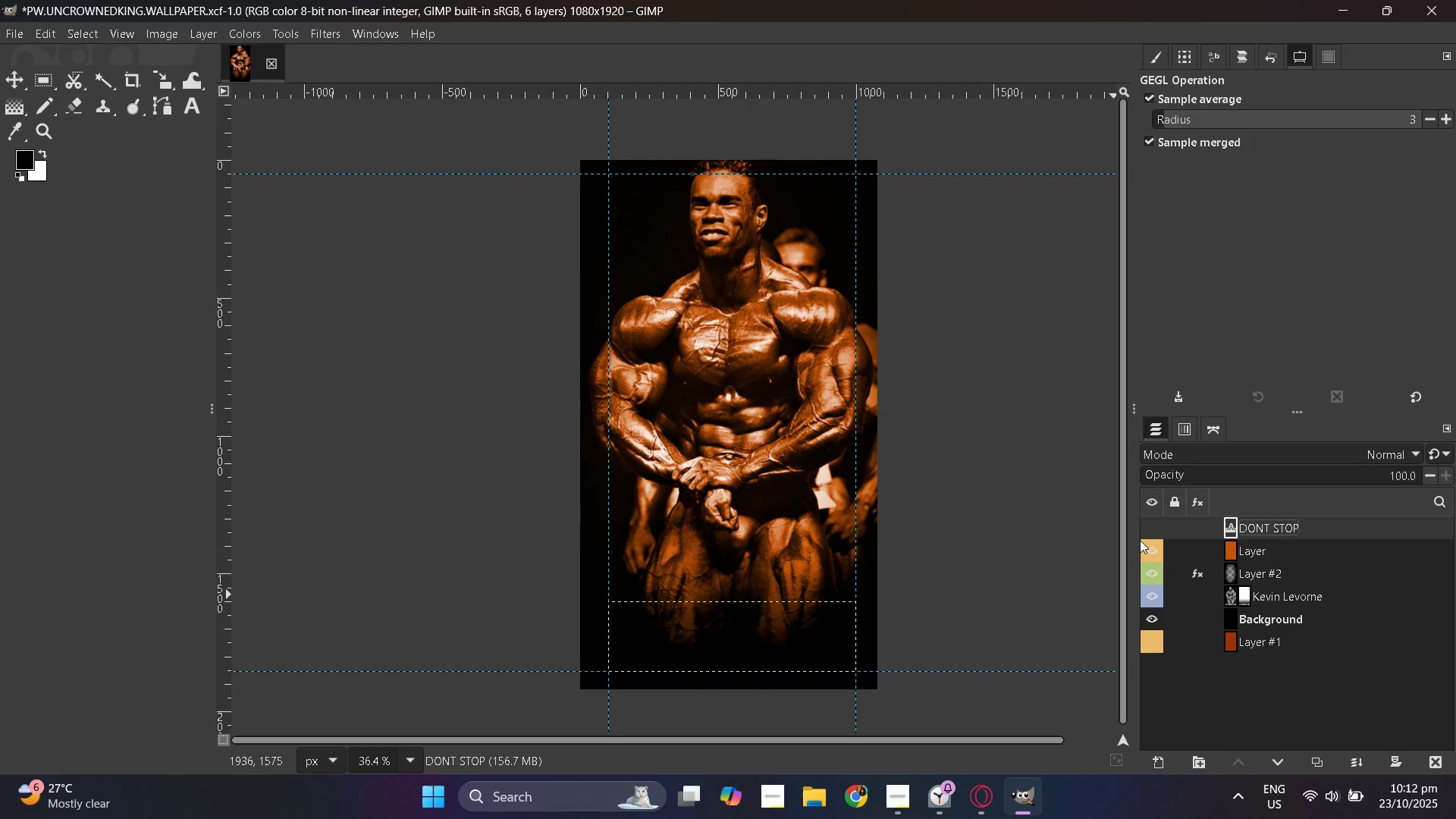 
left_click([1143, 528])
 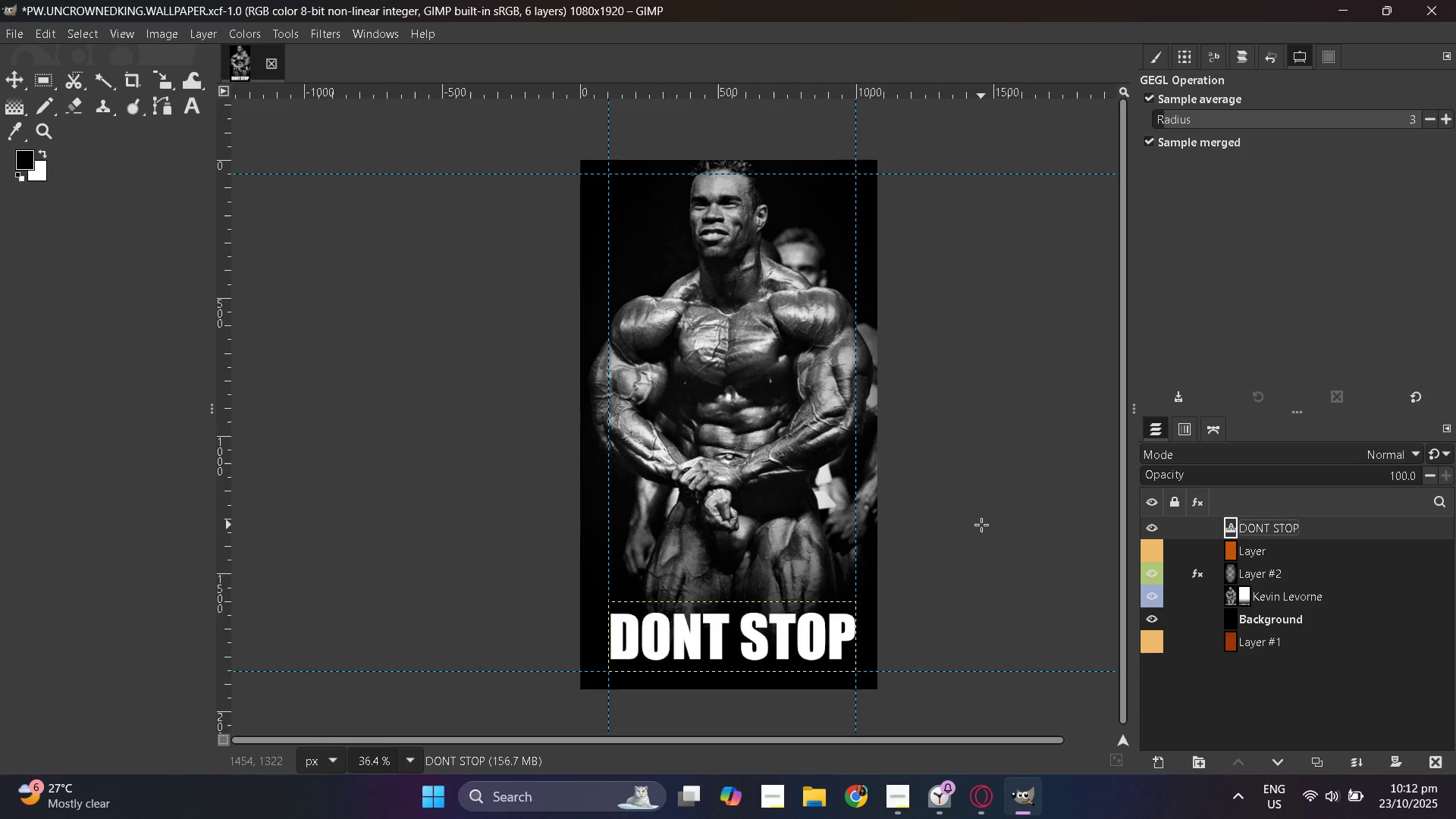 
wait(11.99)
 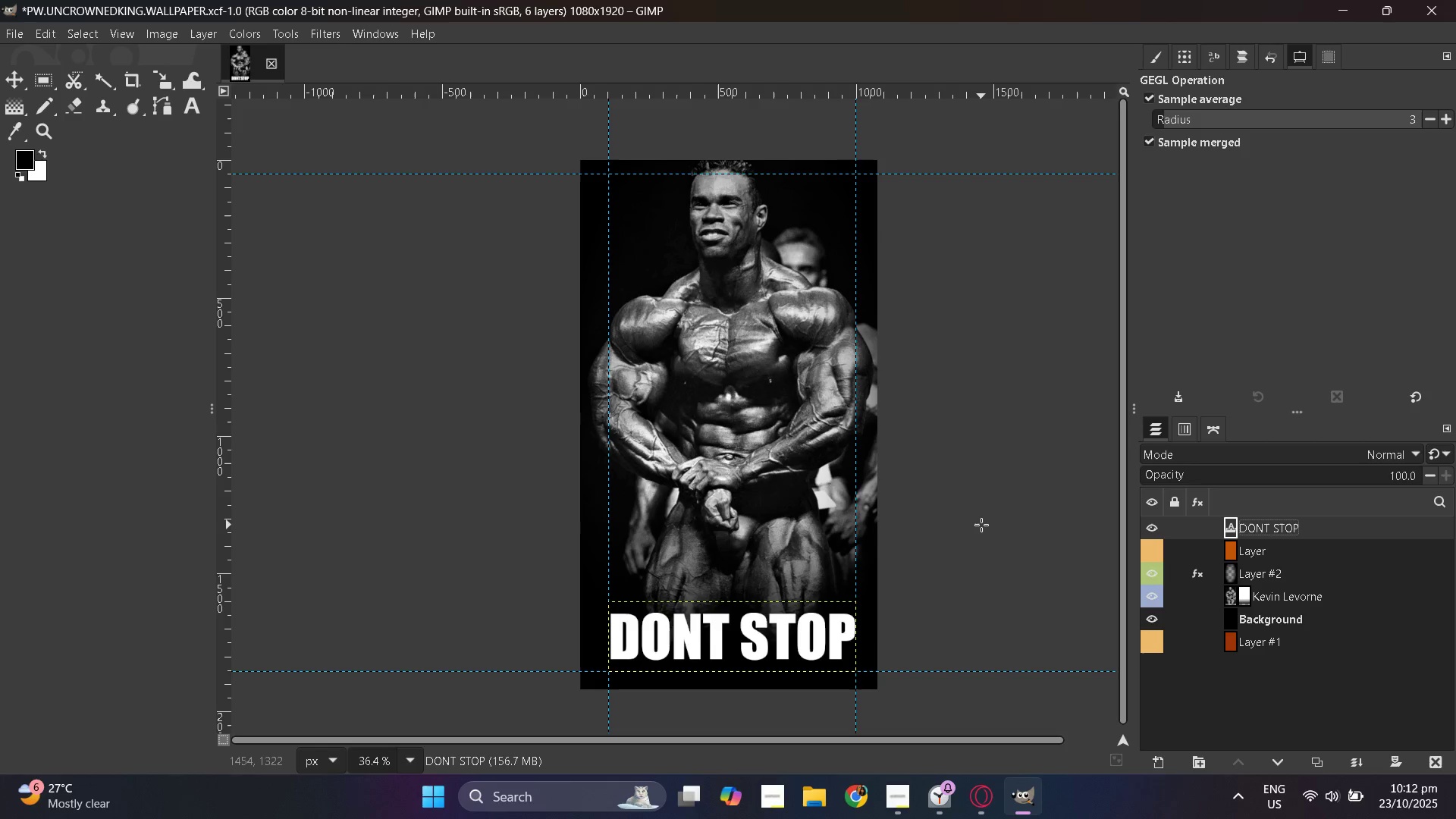 
hold_key(key=ControlLeft, duration=0.54)
scroll: coordinate [792, 608], scroll_direction: up, amount: 3.0
 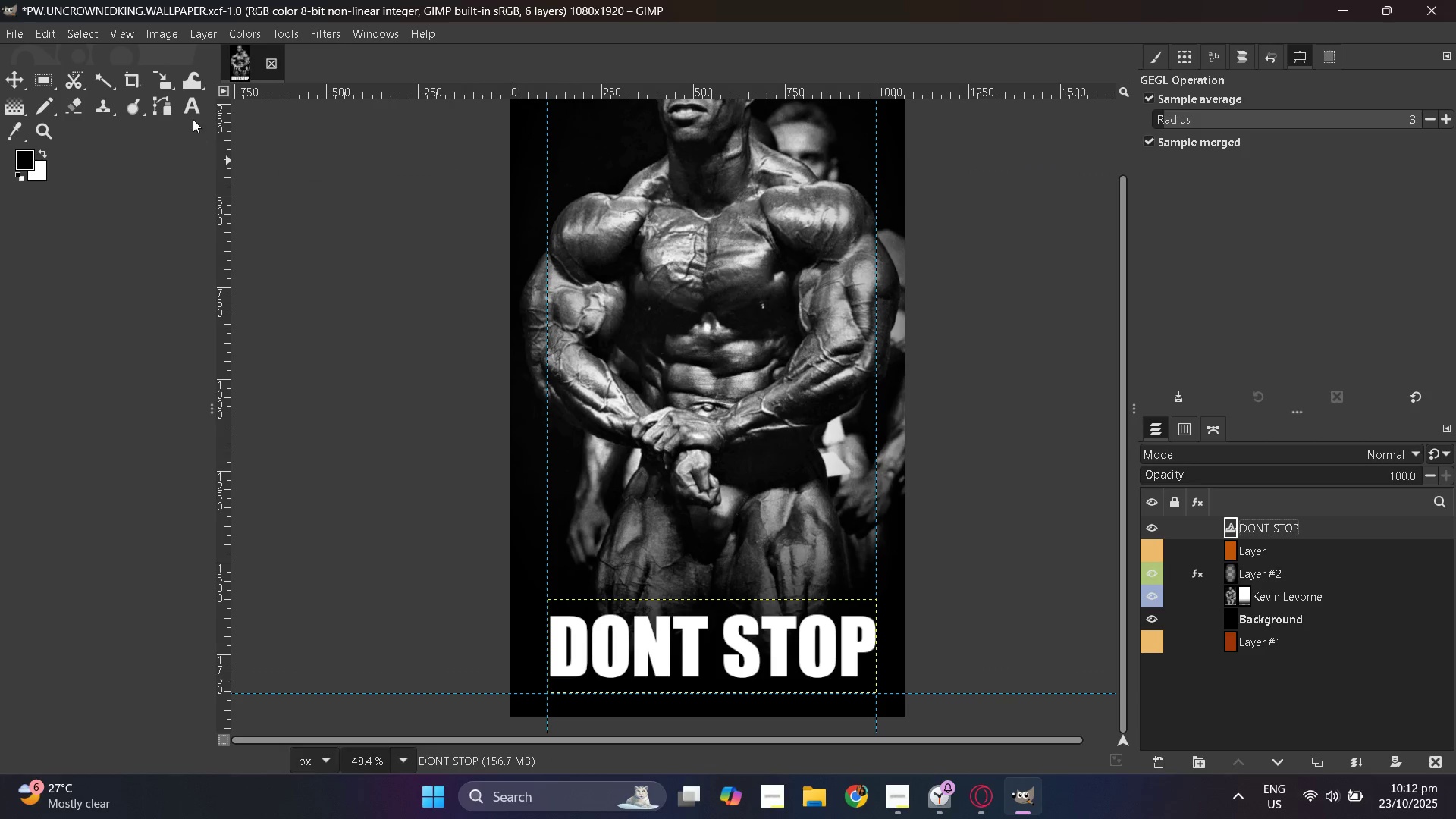 
left_click([193, 110])
 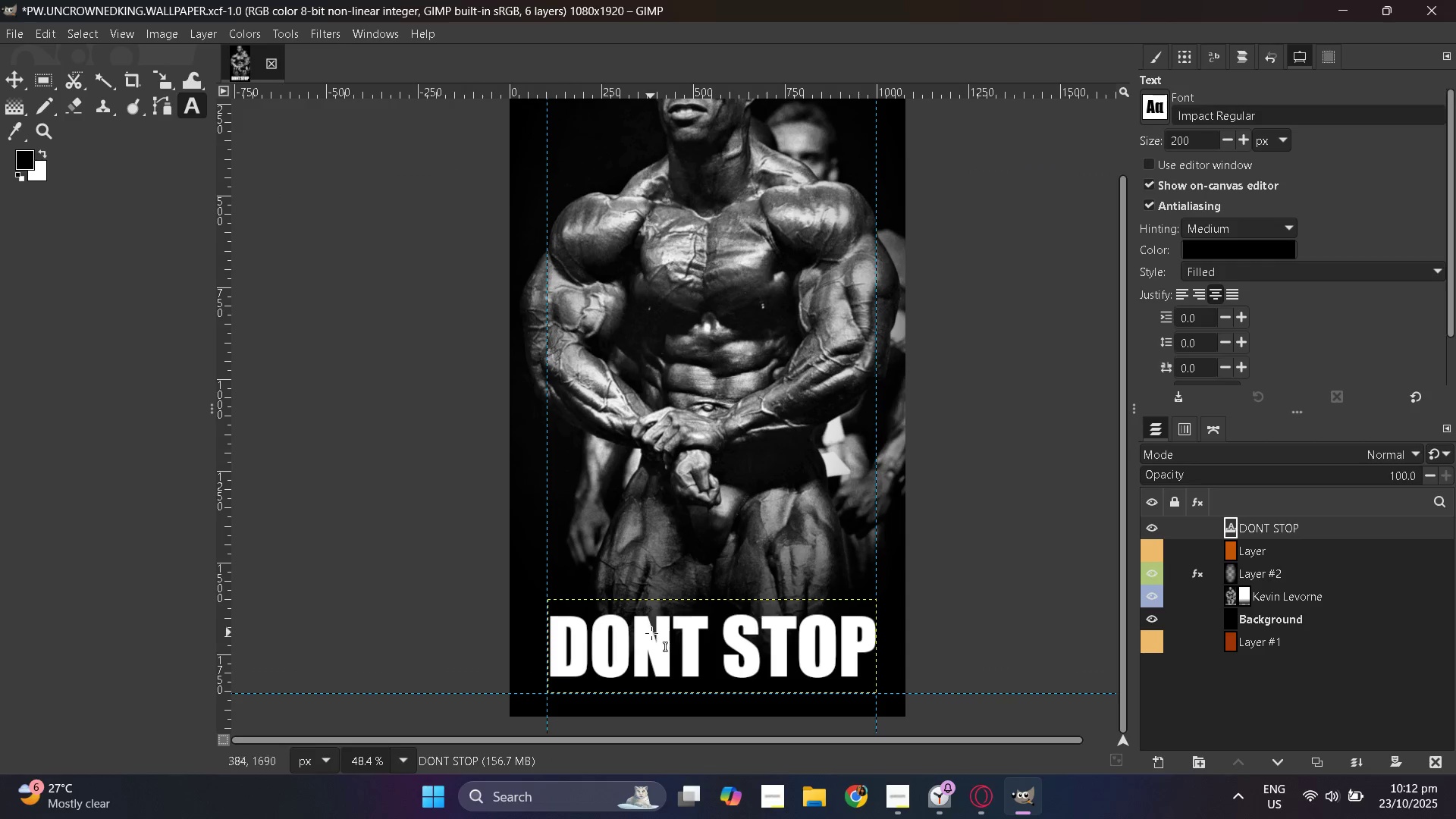 
double_click([655, 637])
 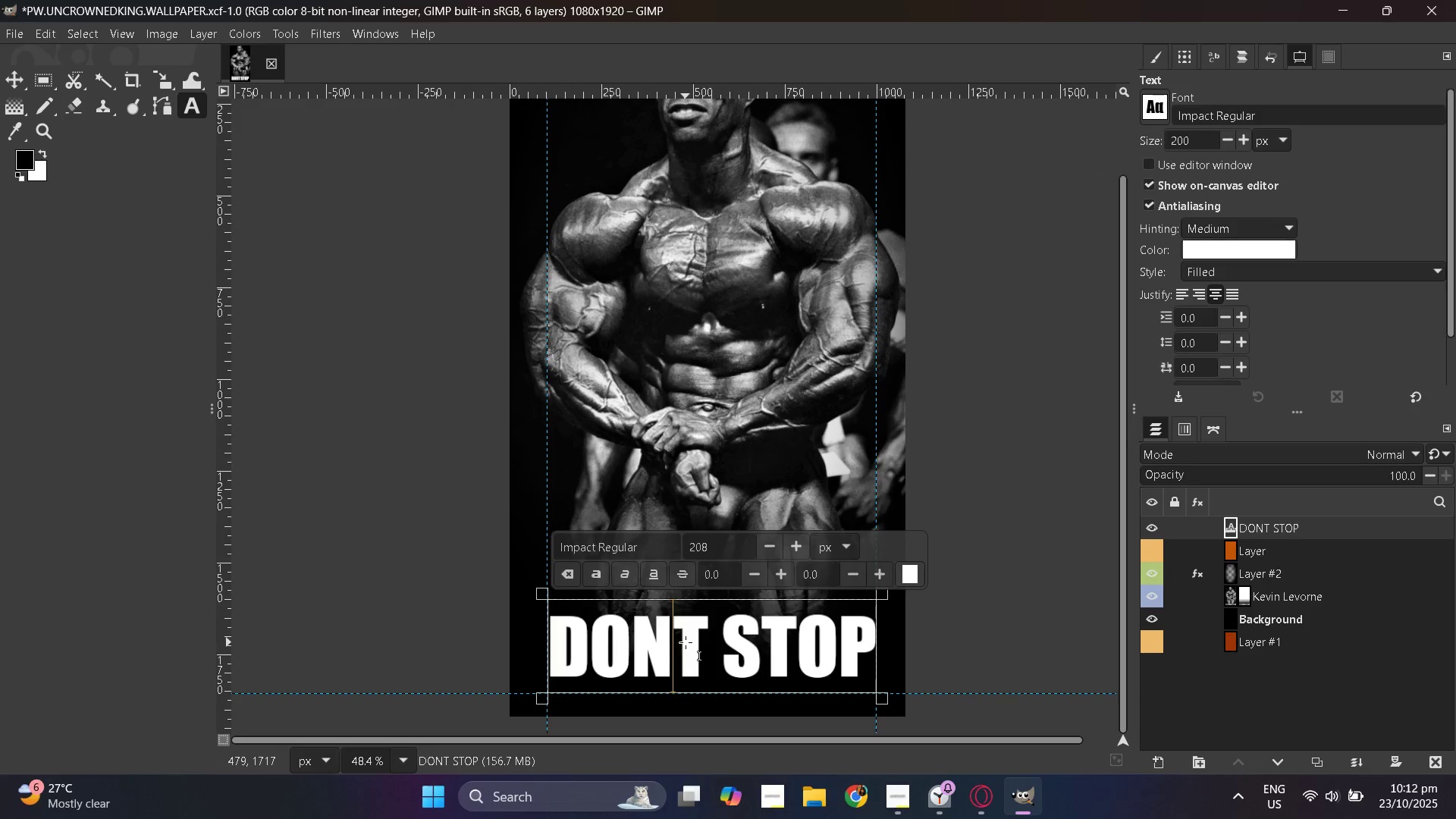 
double_click([686, 642])
 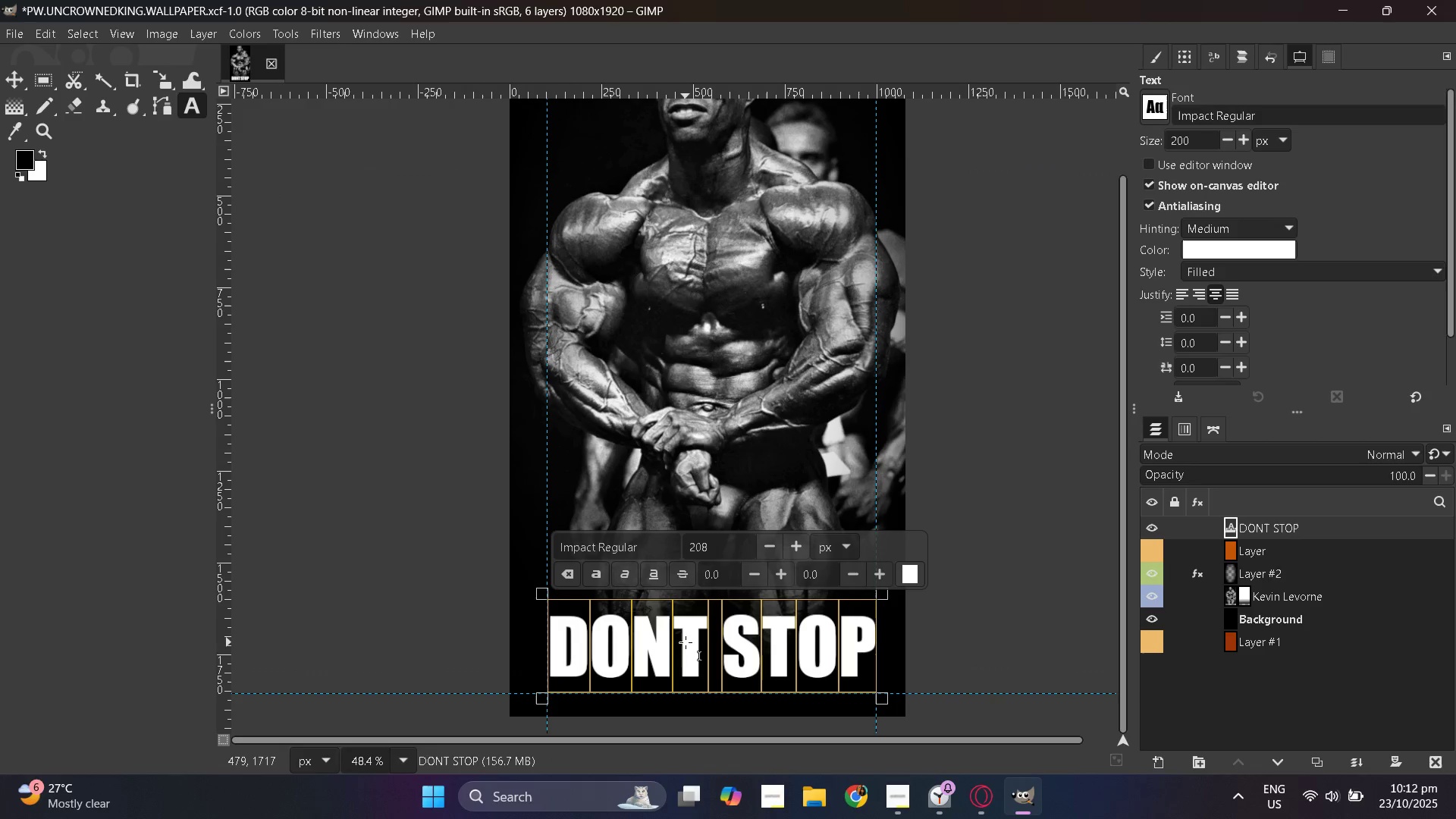 
triple_click([686, 642])
 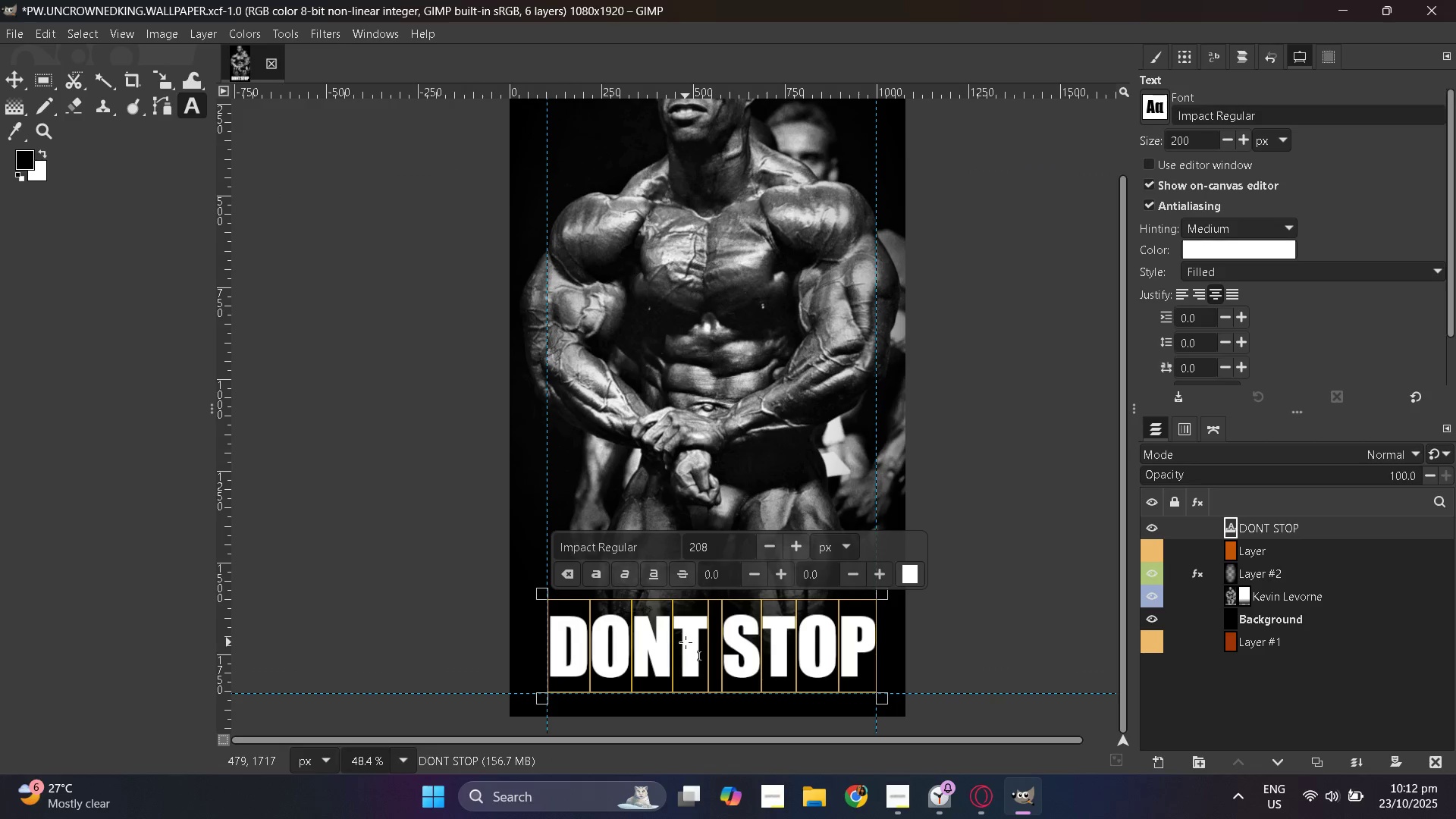 
triple_click([686, 642])
 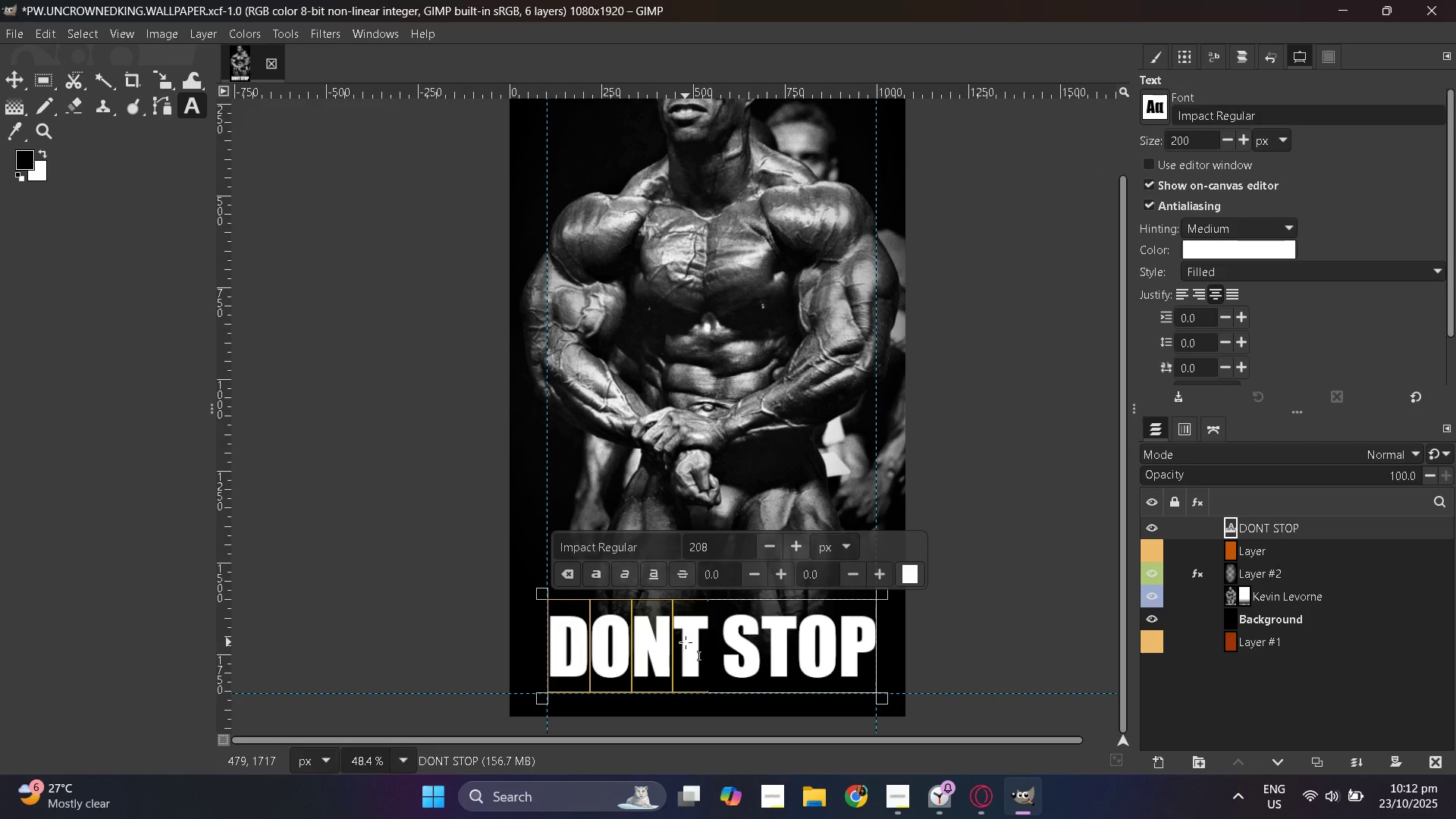 
triple_click([686, 642])
 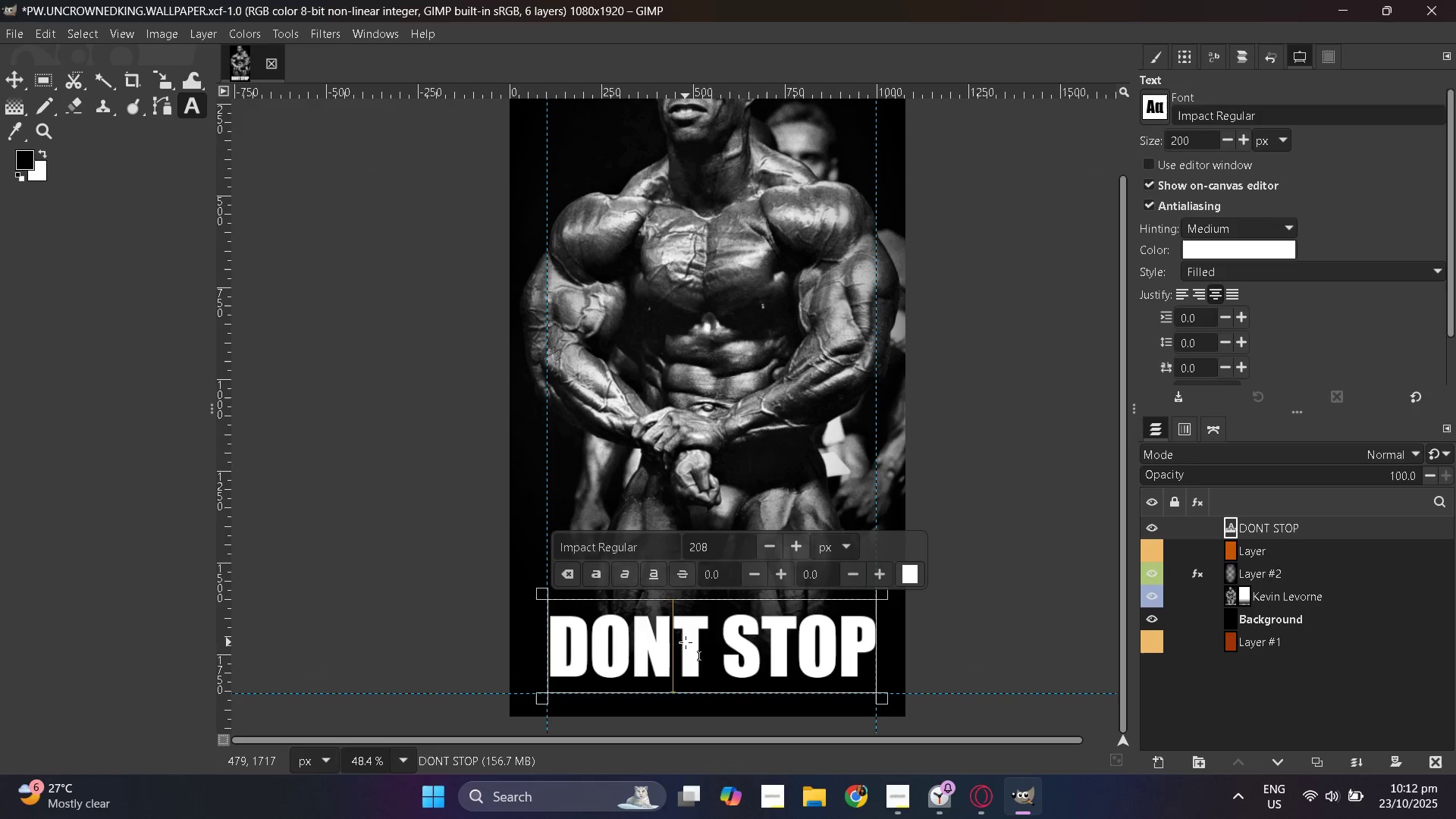 
triple_click([686, 642])
 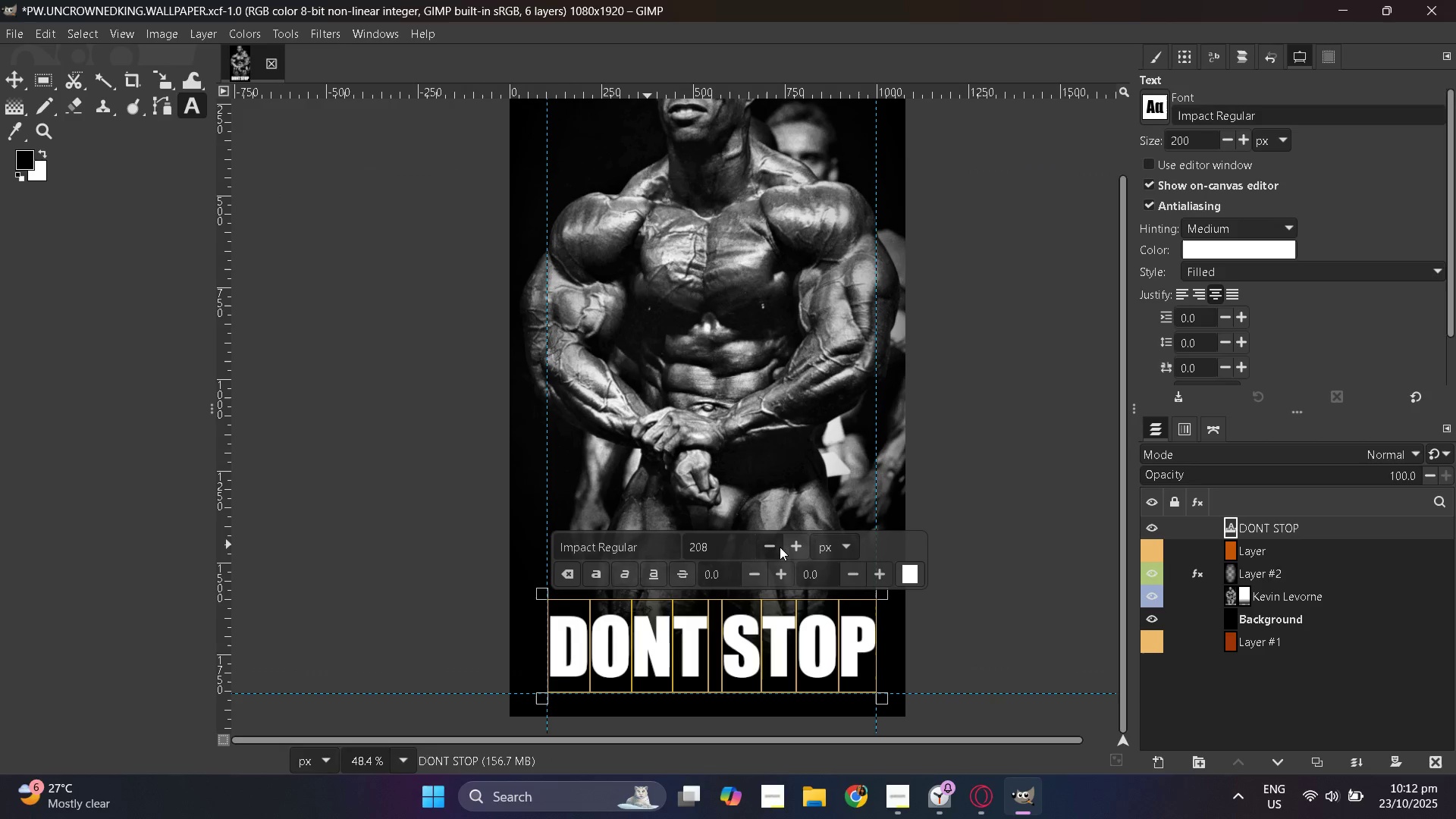 
double_click([790, 544])
 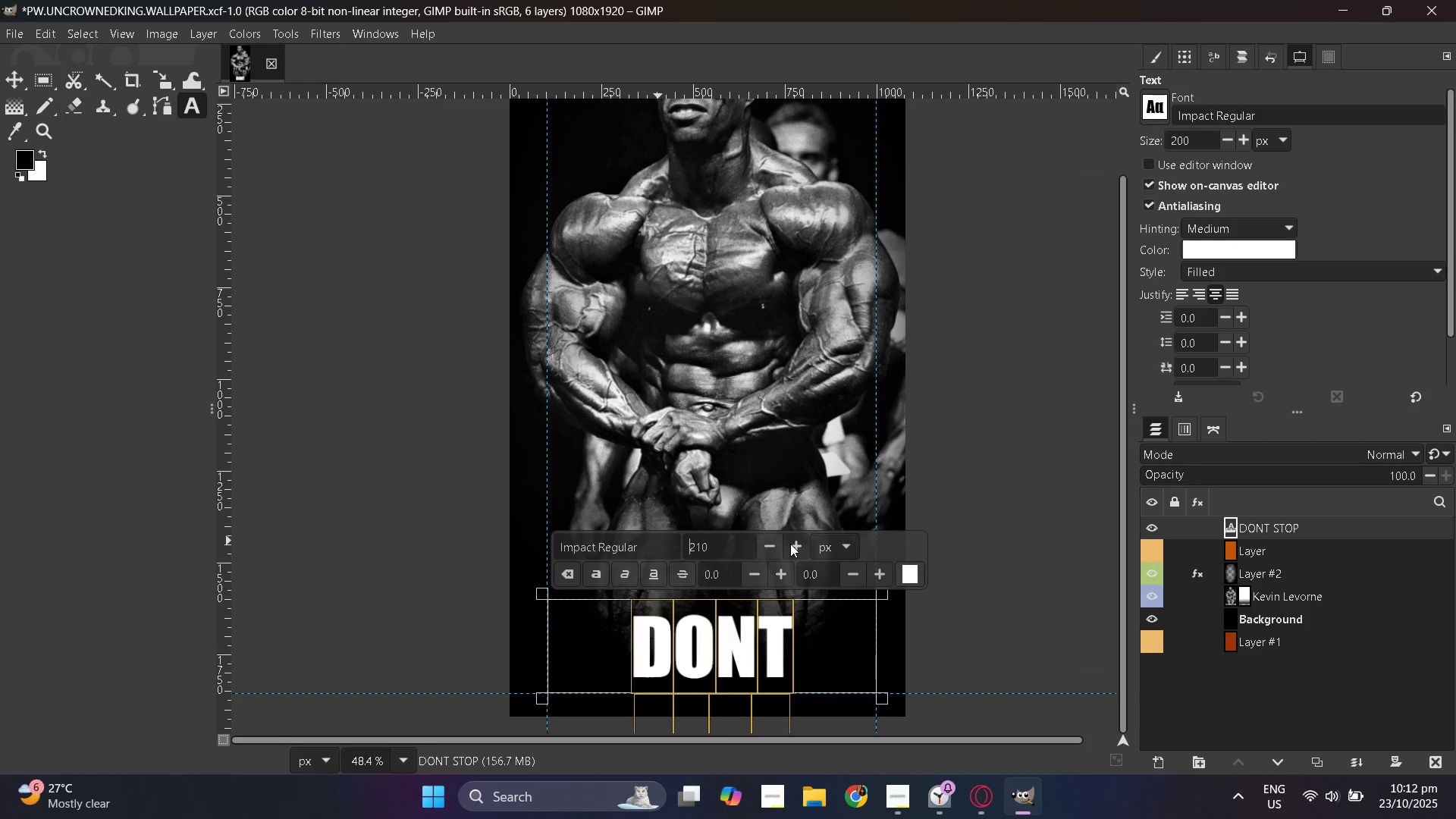 
triple_click([790, 544])
 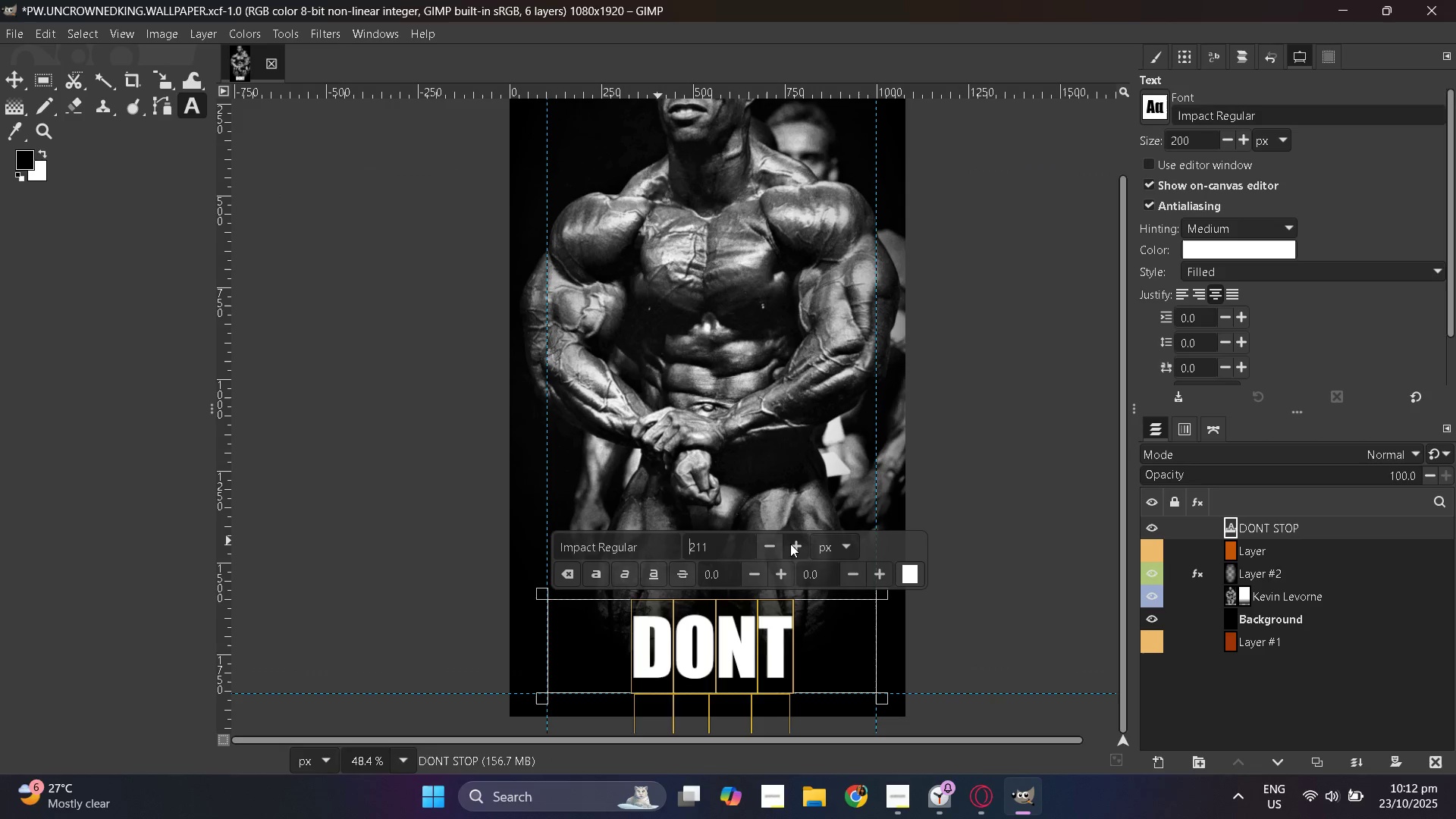 
triple_click([790, 544])
 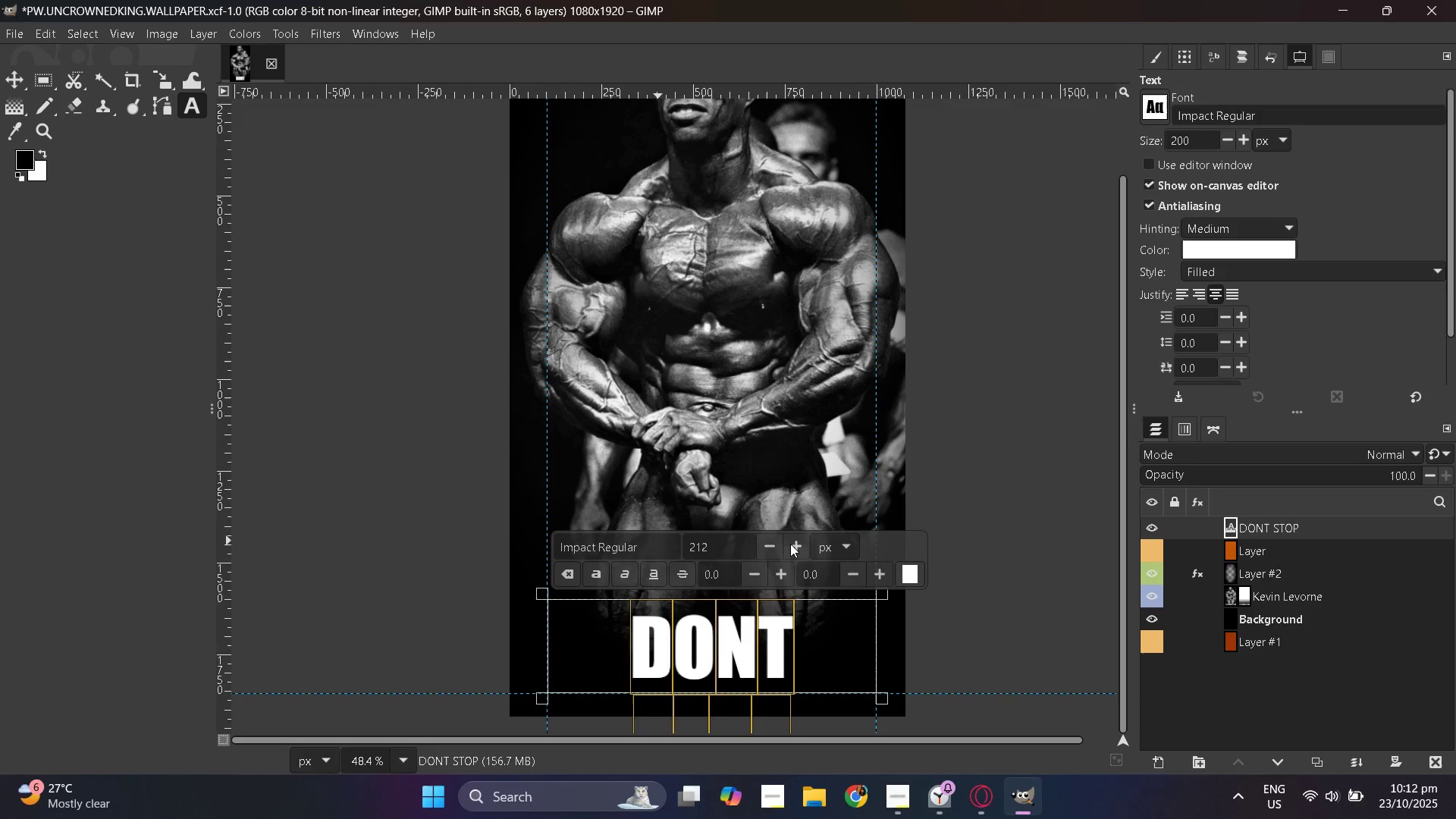 
triple_click([790, 544])
 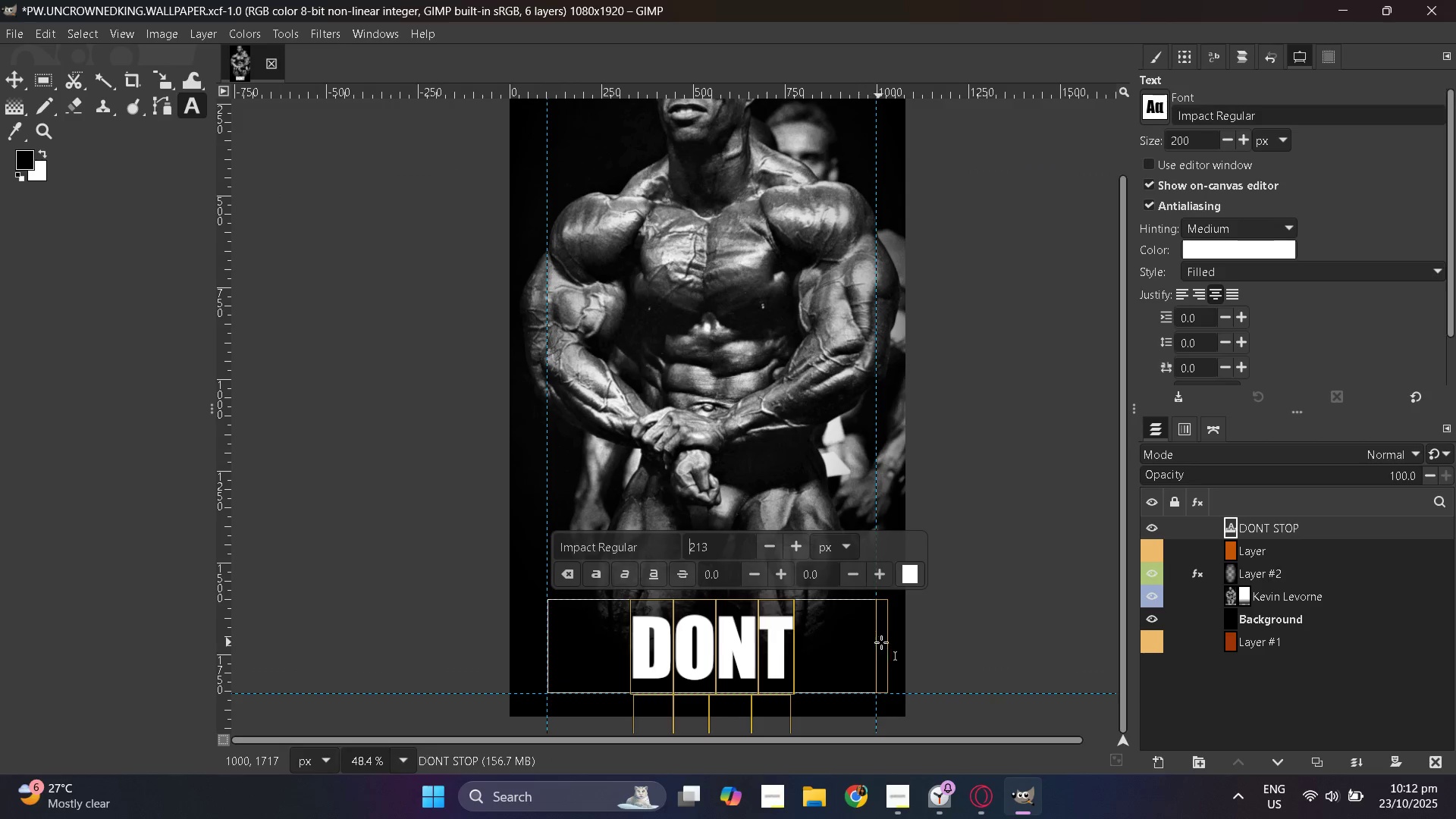 
left_click_drag(start_coordinate=[883, 642], to_coordinate=[913, 645])
 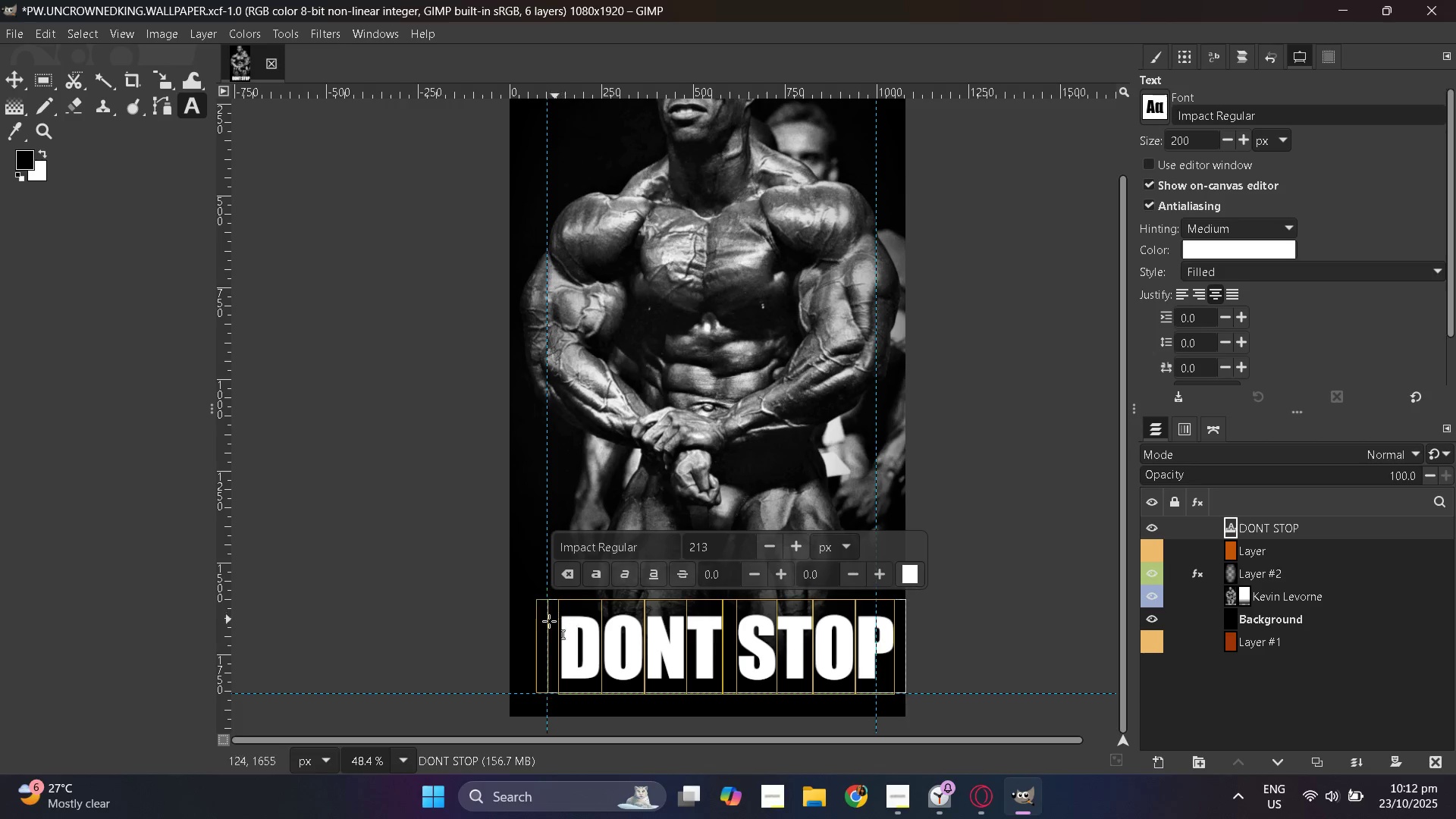 
left_click_drag(start_coordinate=[544, 624], to_coordinate=[529, 625])
 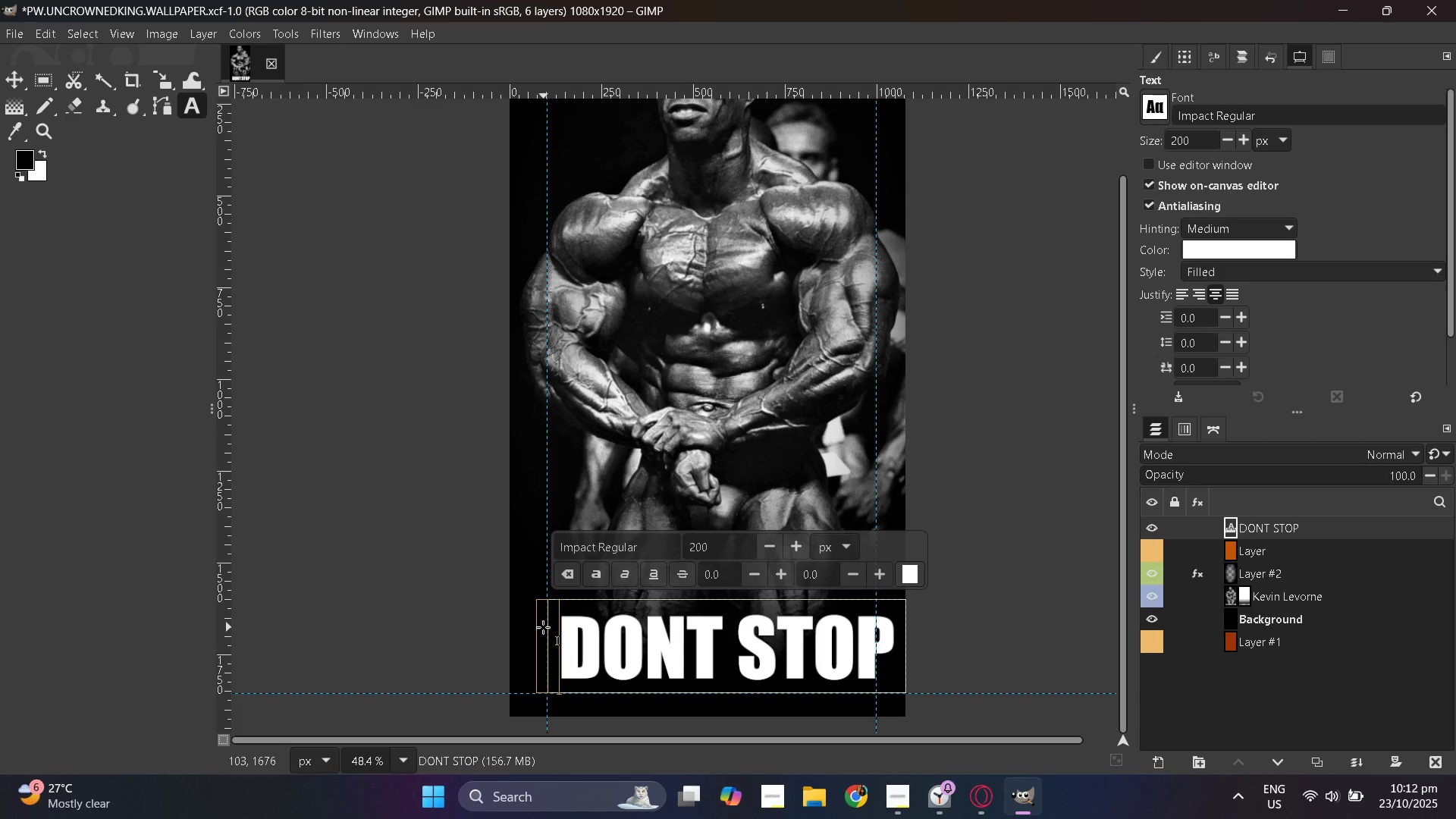 
left_click_drag(start_coordinate=[542, 627], to_coordinate=[522, 629])
 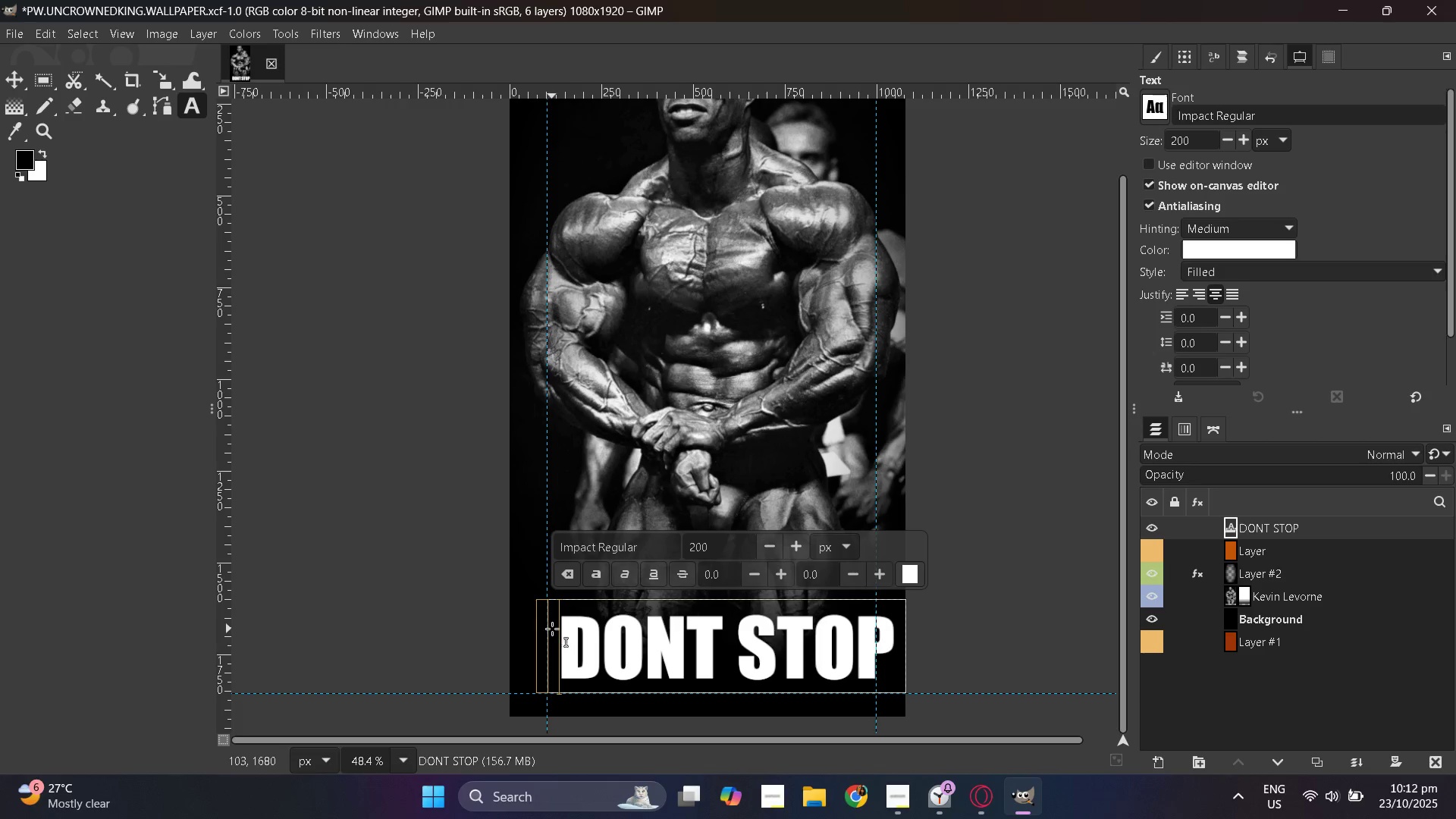 
left_click_drag(start_coordinate=[556, 629], to_coordinate=[532, 629])
 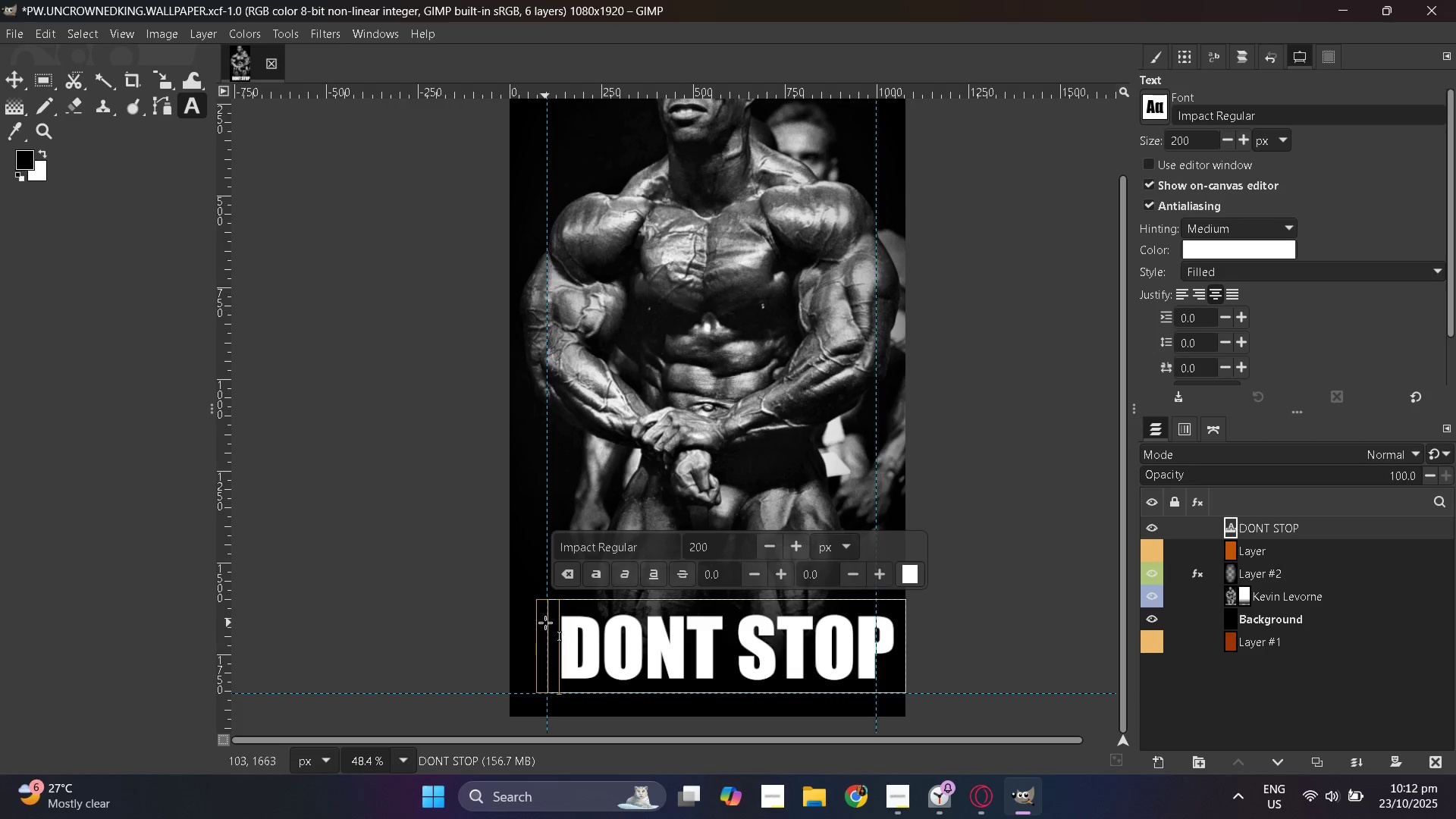 
left_click_drag(start_coordinate=[541, 623], to_coordinate=[515, 623])
 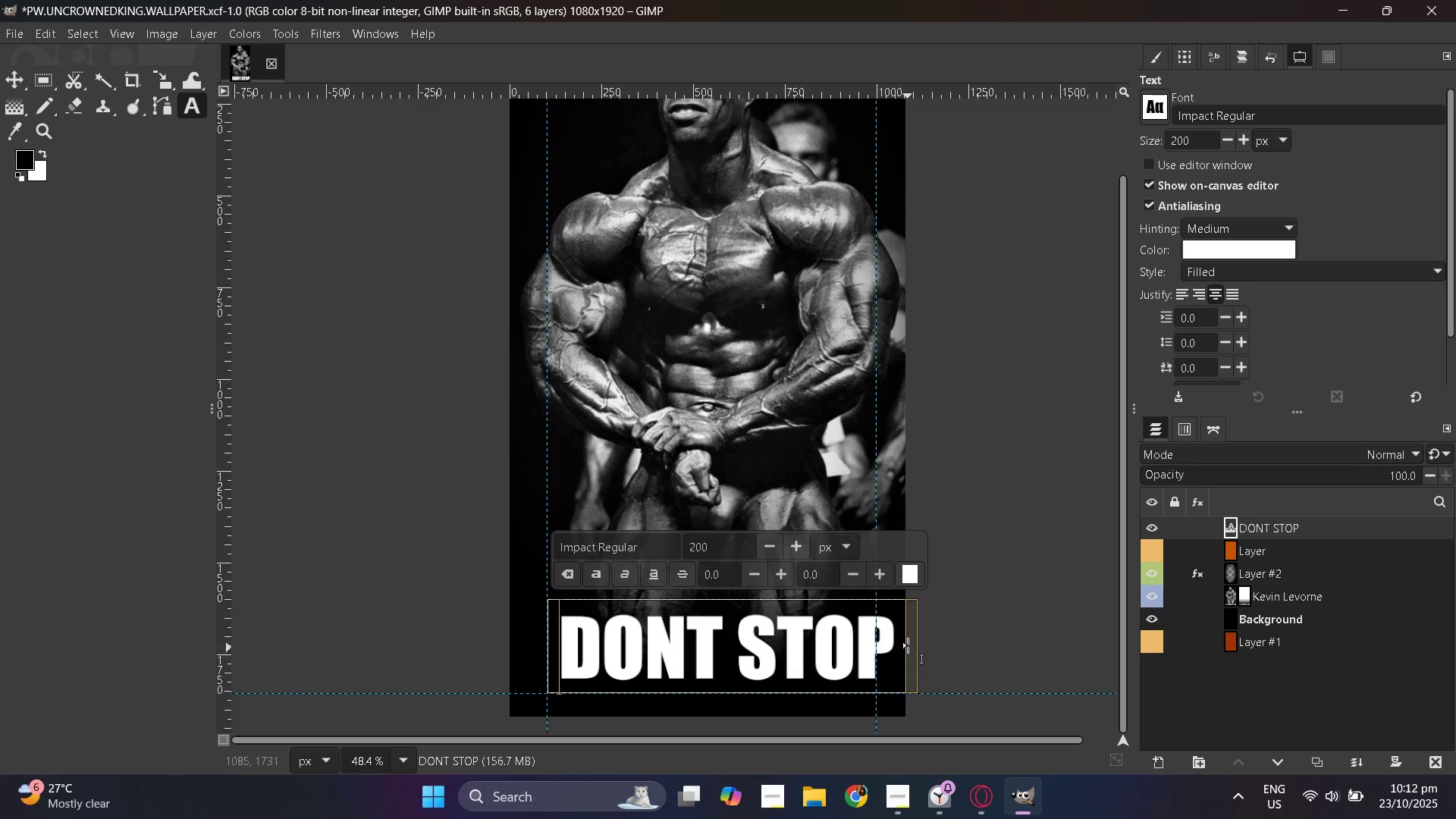 
left_click_drag(start_coordinate=[908, 643], to_coordinate=[940, 650])
 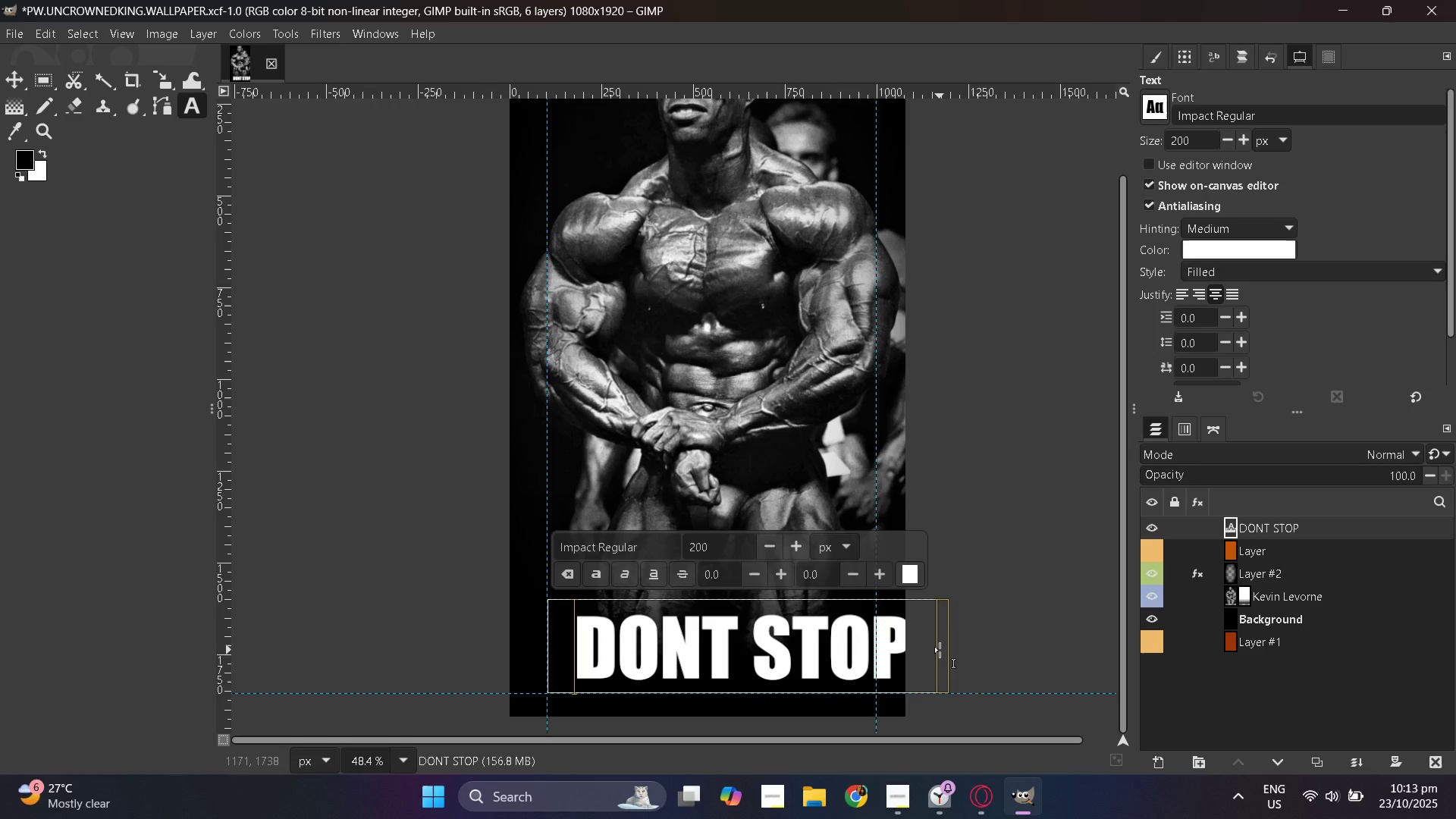 
left_click_drag(start_coordinate=[940, 650], to_coordinate=[965, 650])
 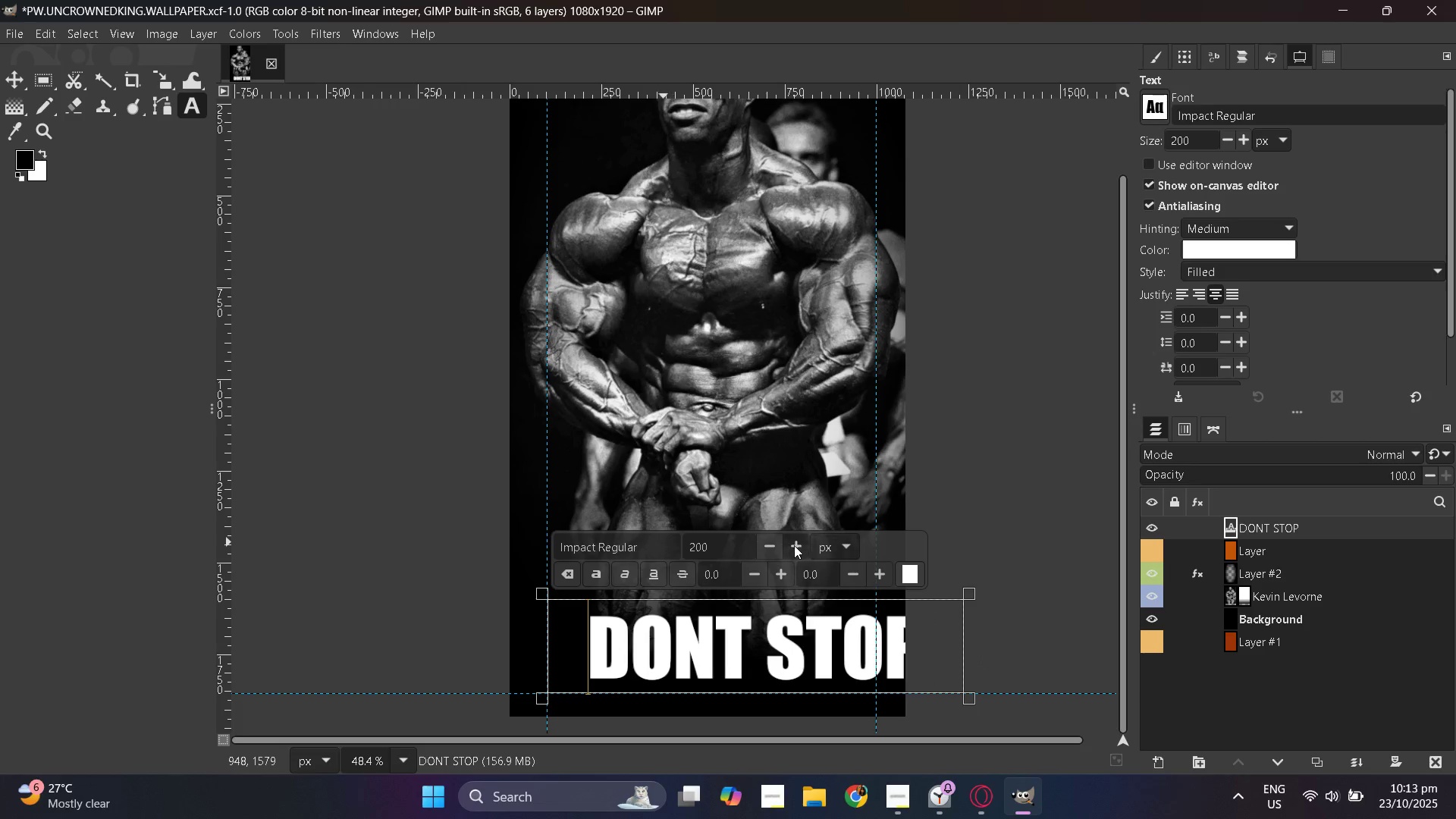 
double_click([793, 545])
 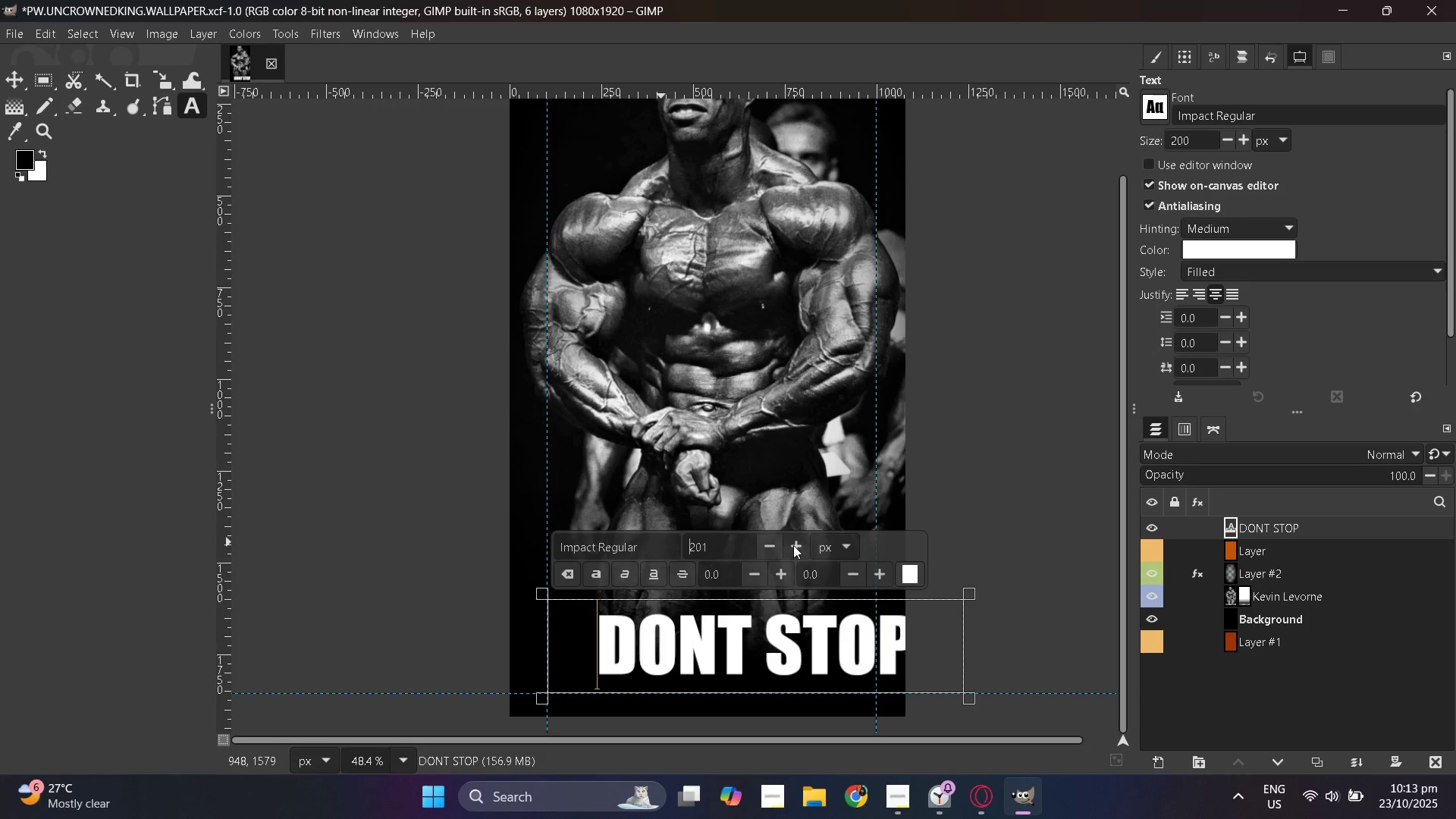 
triple_click([793, 545])
 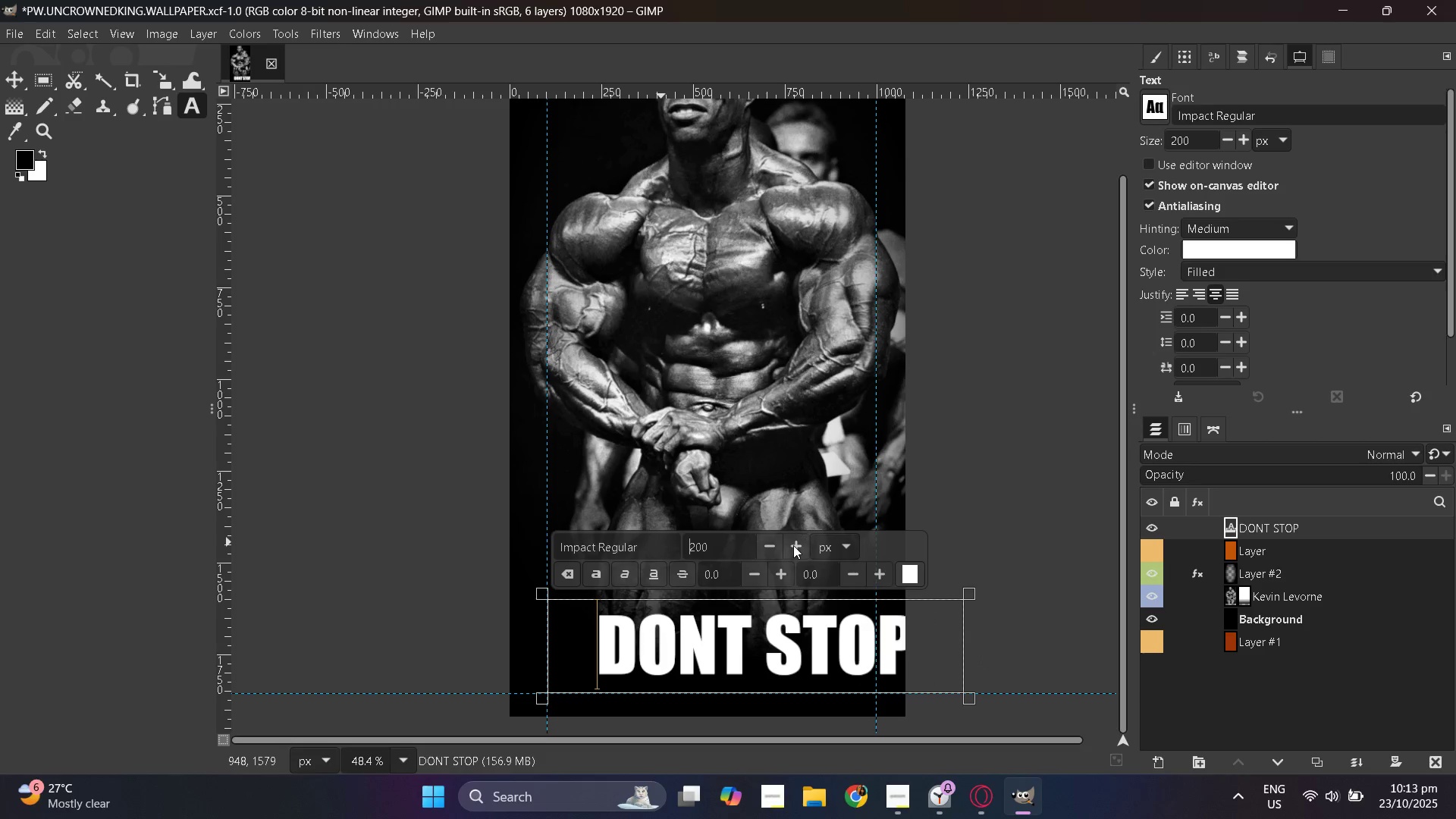 
triple_click([793, 545])
 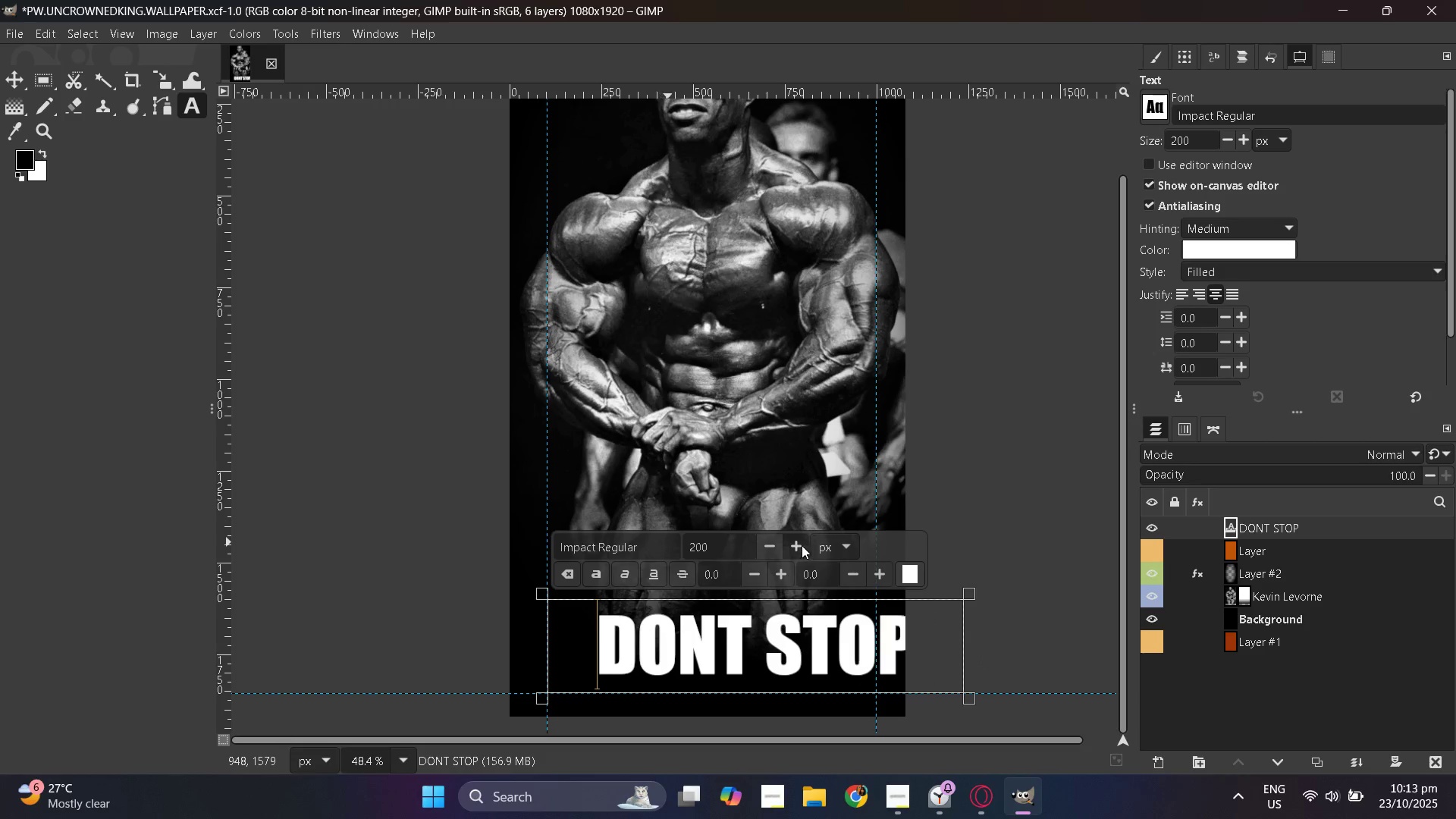 
left_click([802, 545])
 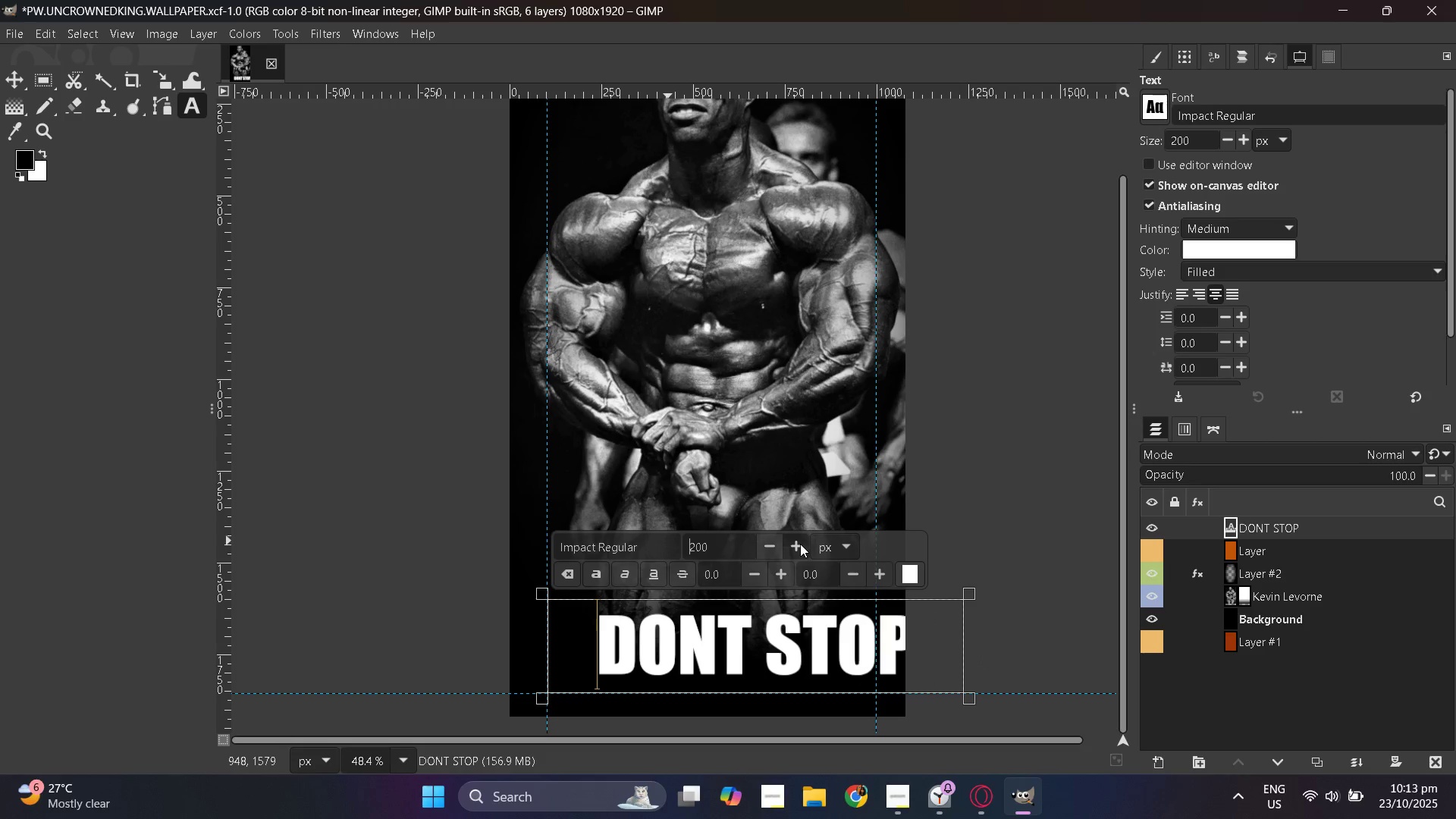 
double_click([800, 544])
 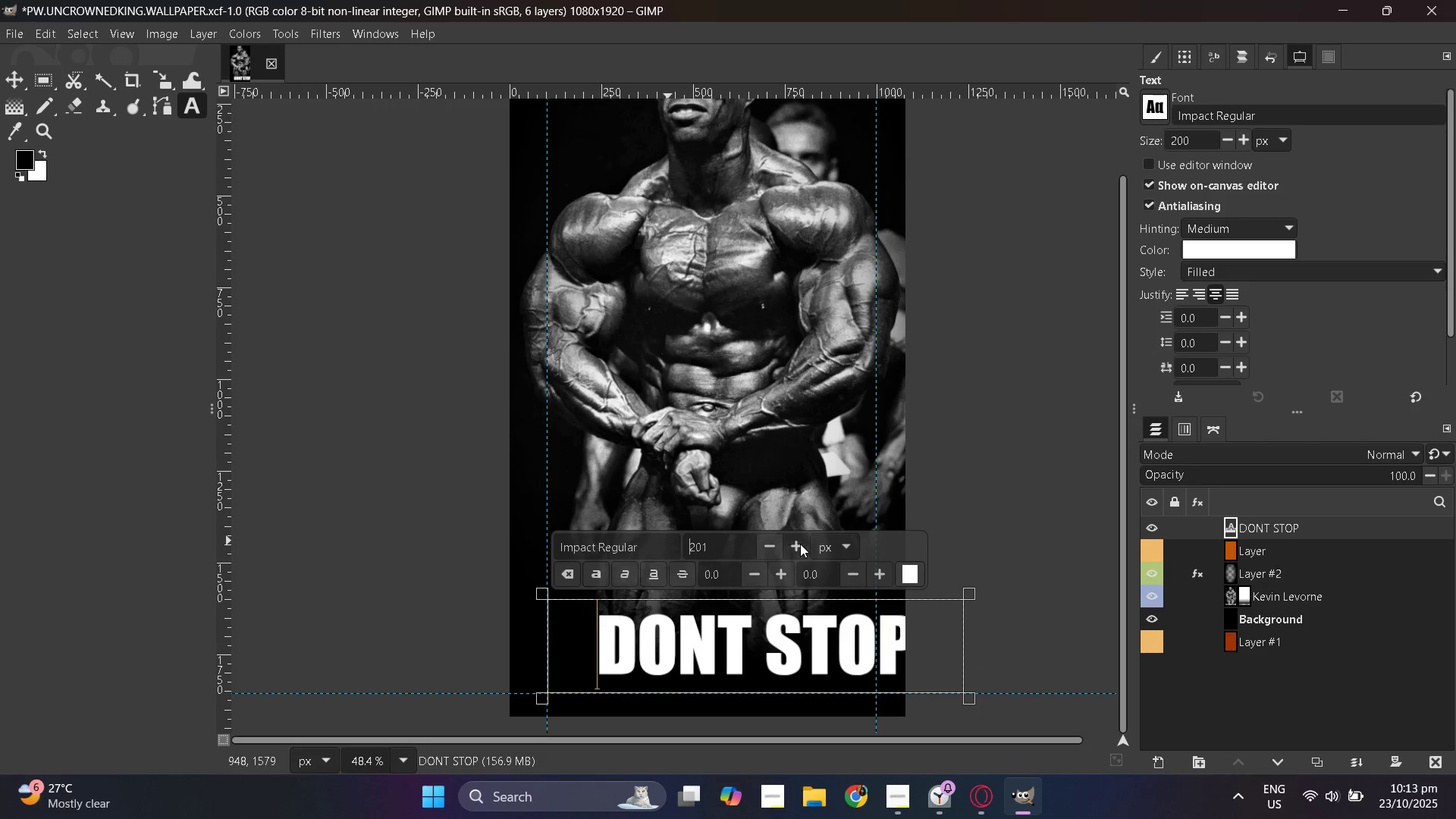 
triple_click([800, 544])
 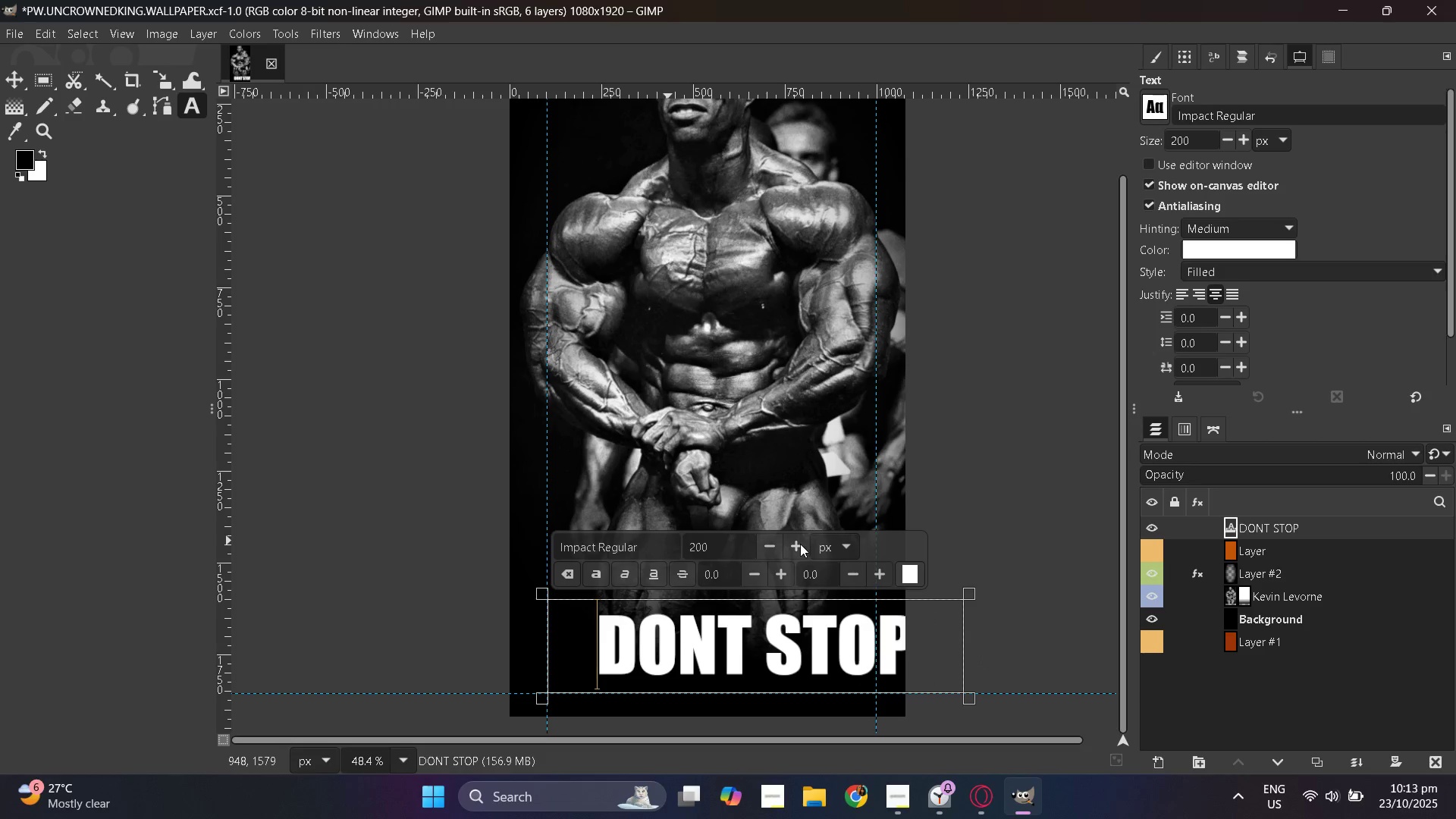 
triple_click([800, 544])
 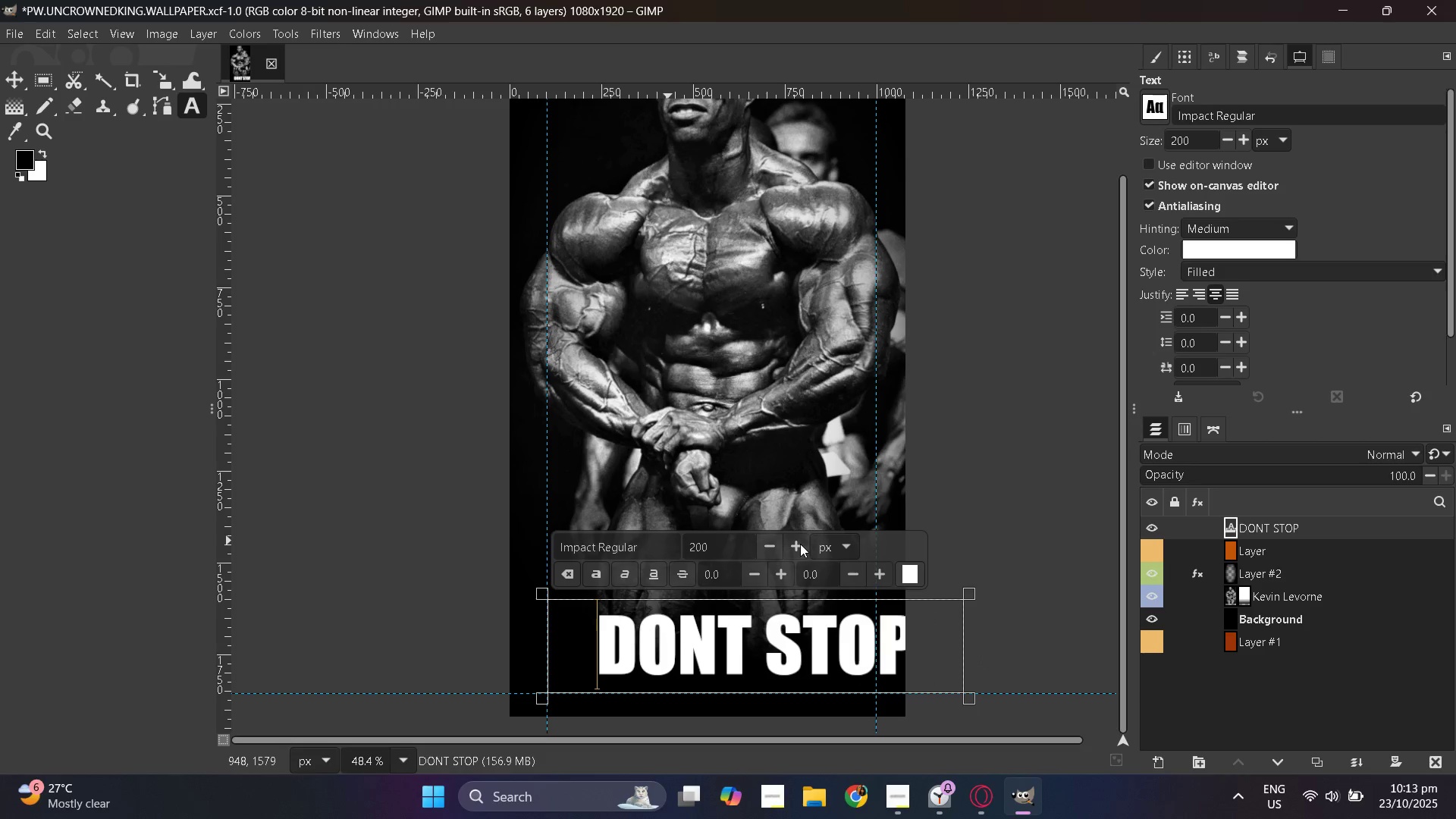 
triple_click([800, 544])
 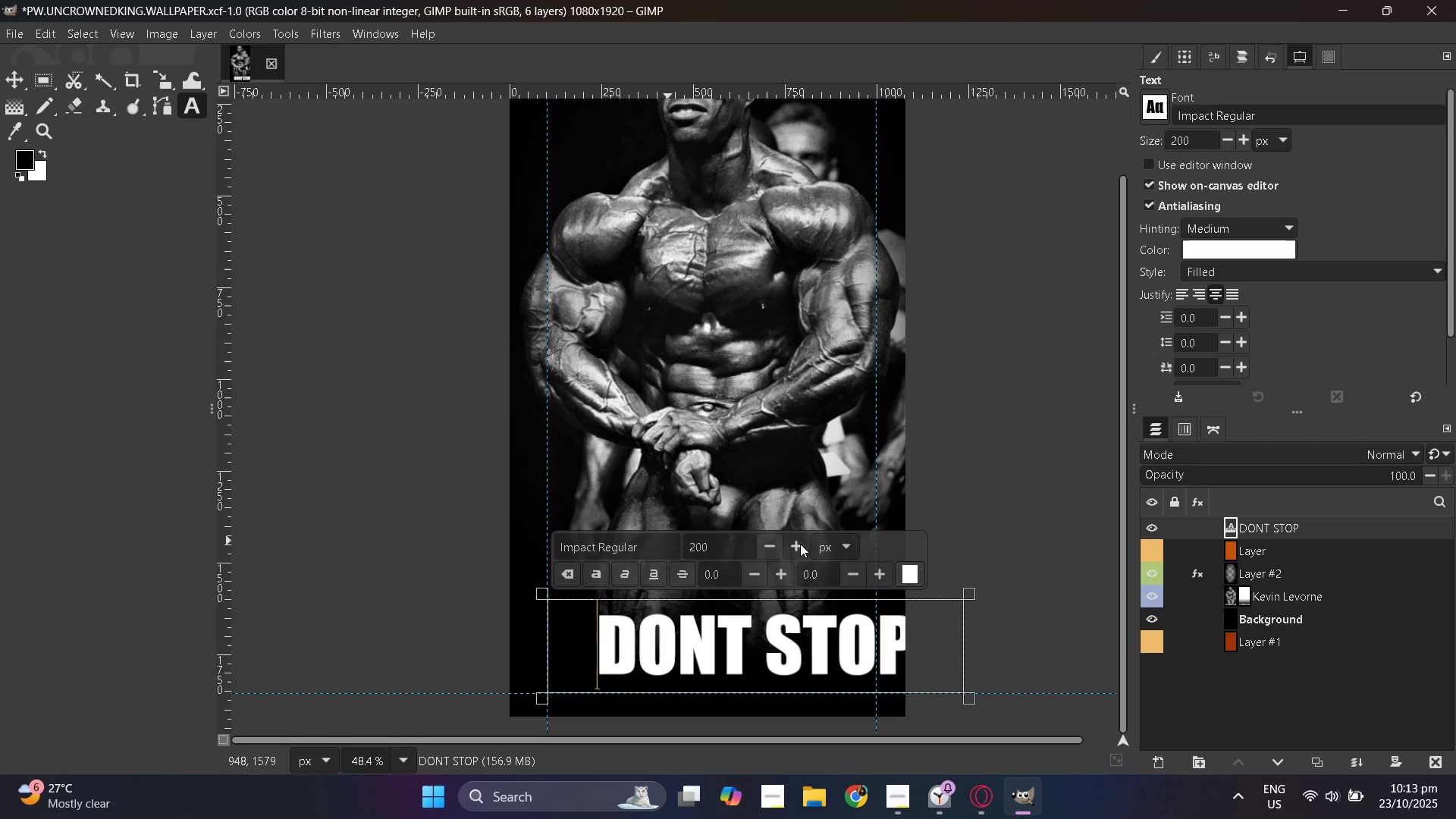 
triple_click([800, 544])
 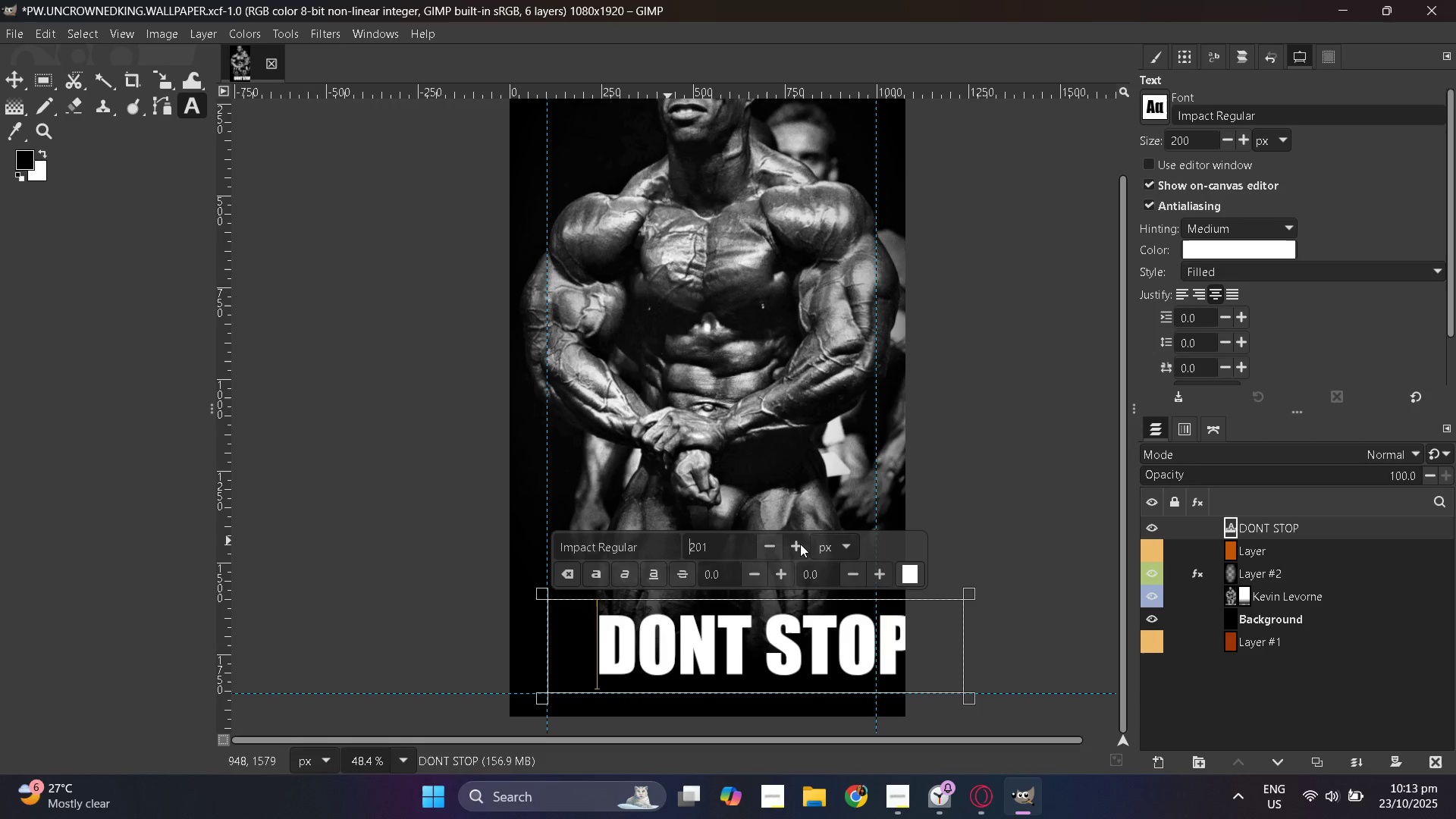 
triple_click([800, 544])
 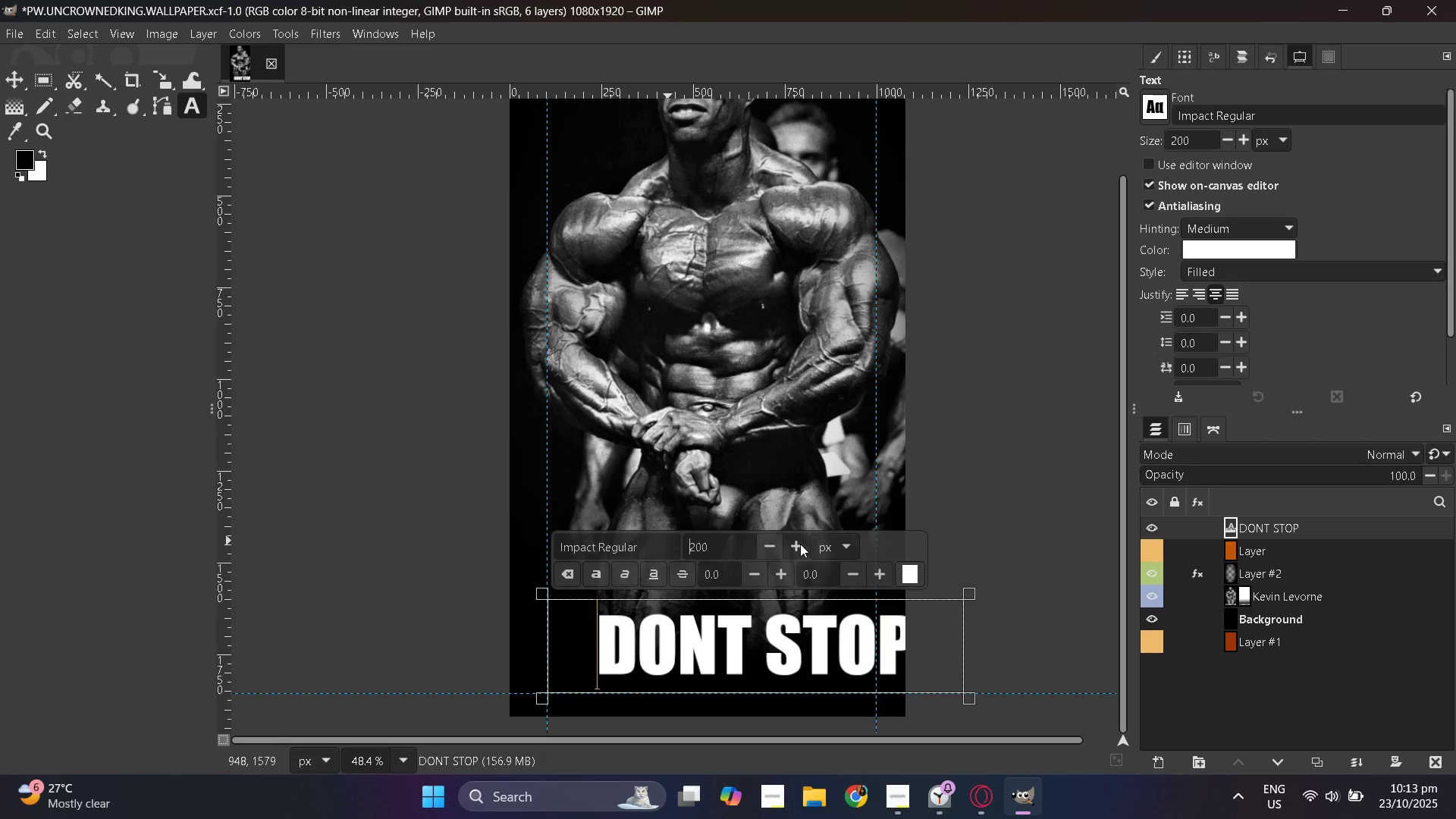 
triple_click([800, 544])
 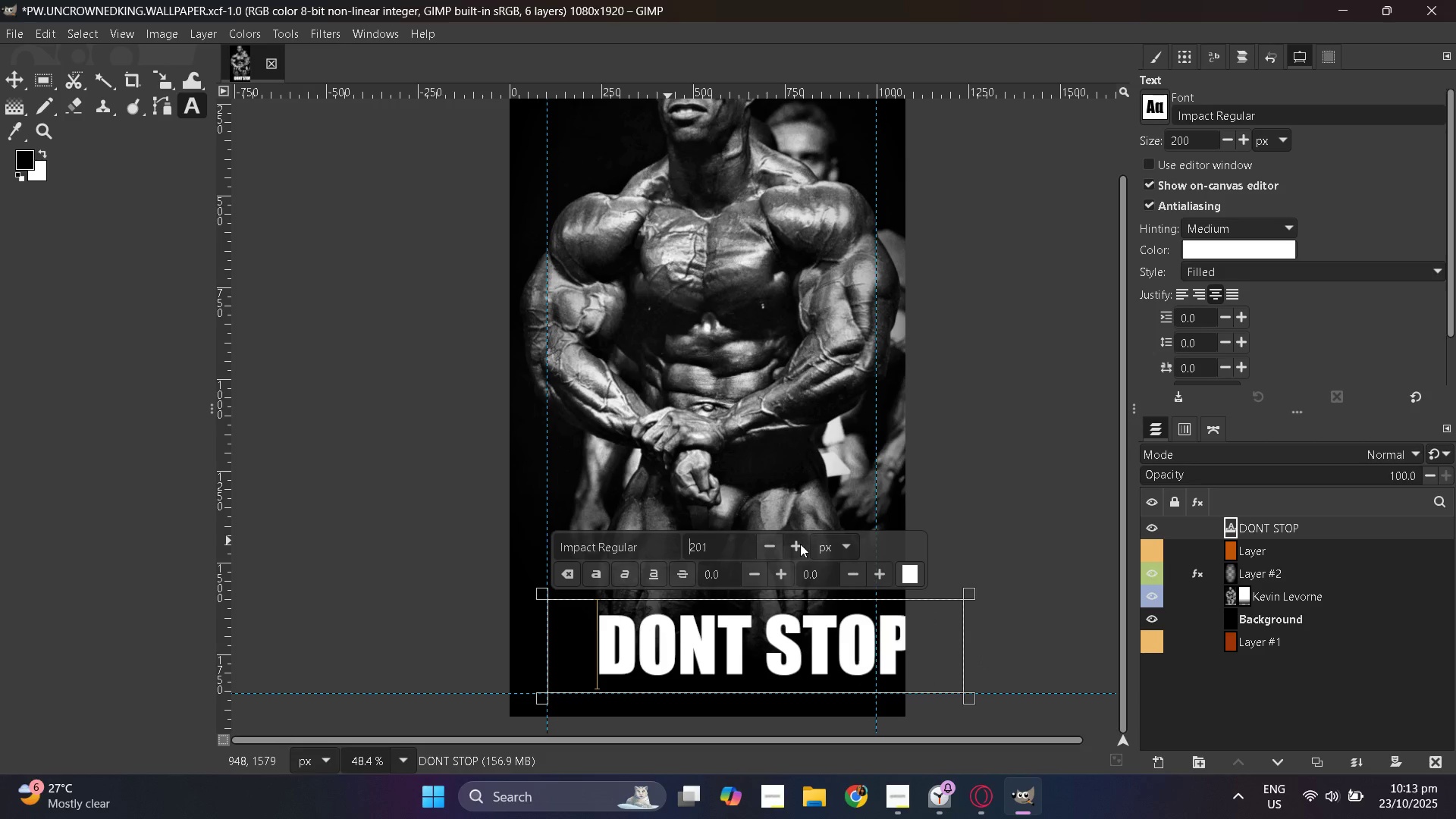 
triple_click([800, 544])
 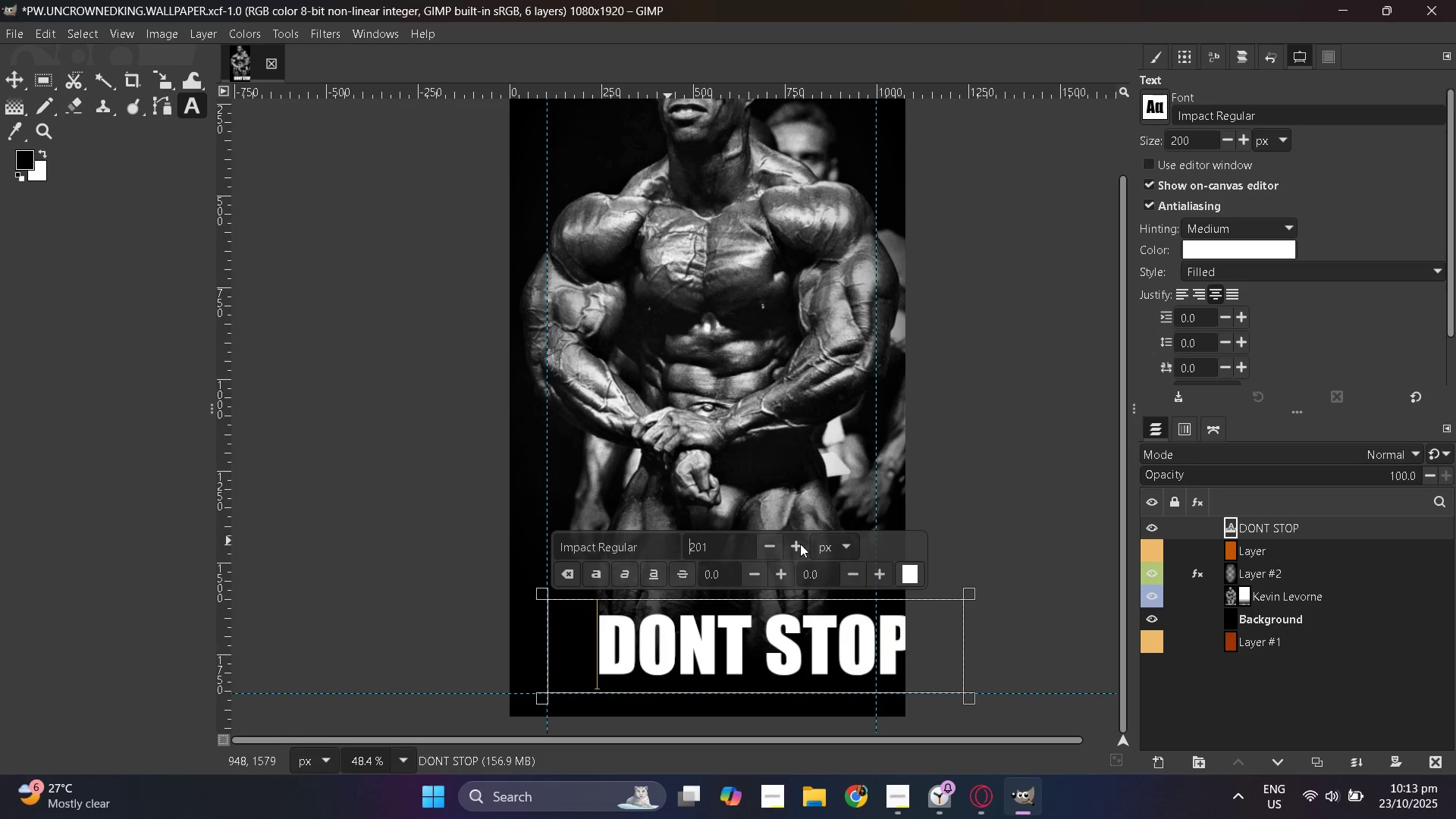 
triple_click([800, 544])
 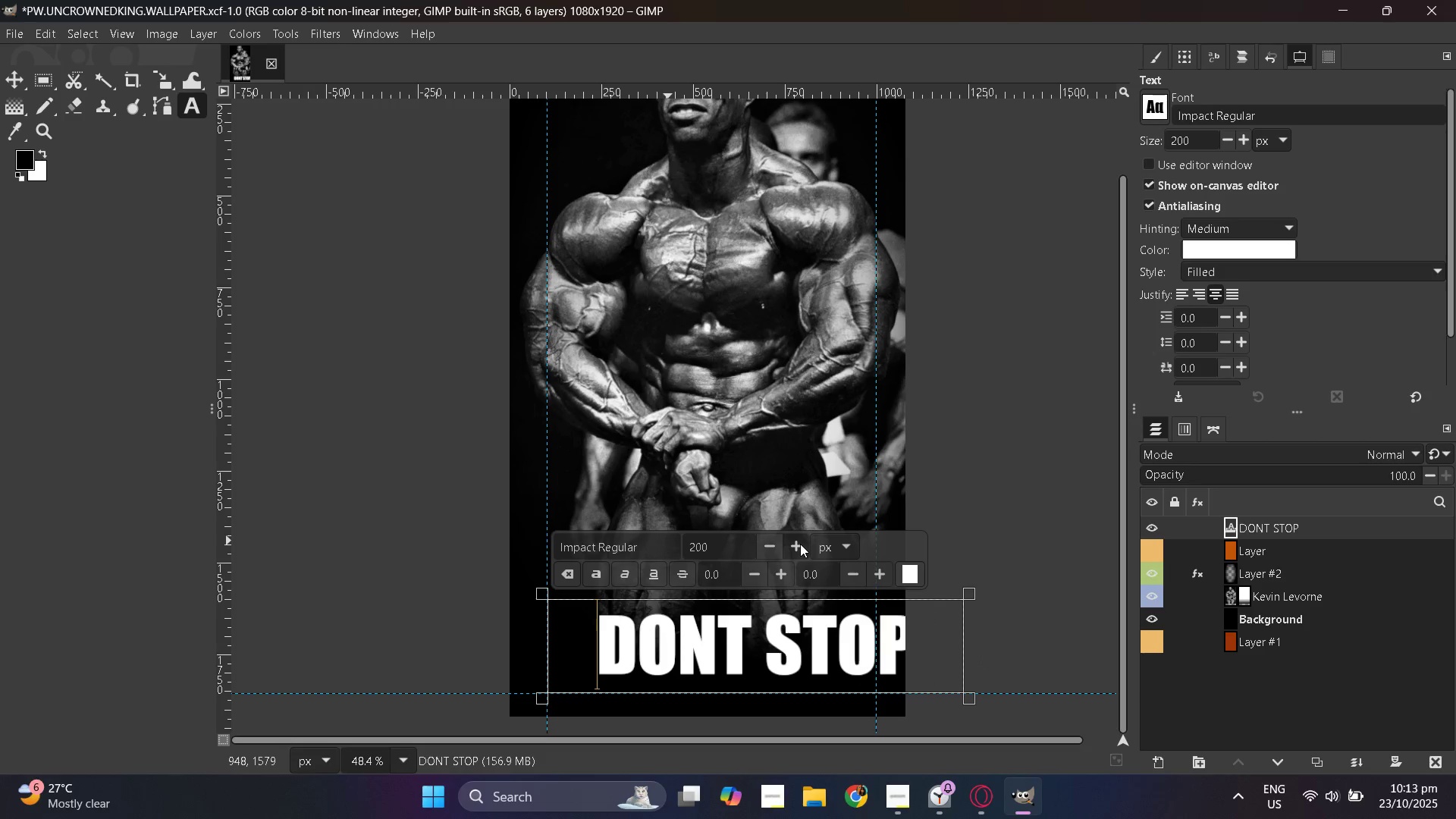 
triple_click([800, 544])
 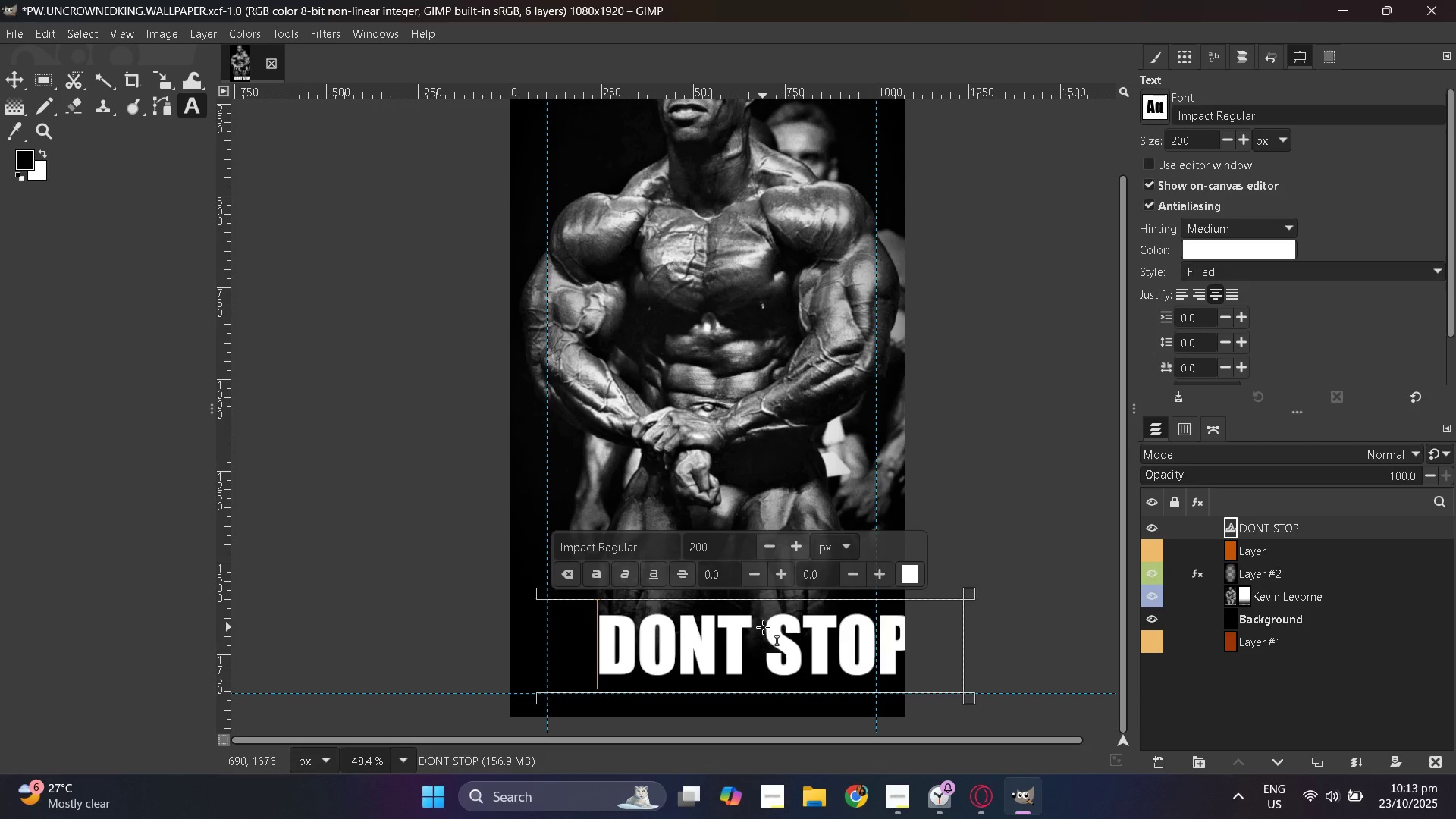 
double_click([763, 628])
 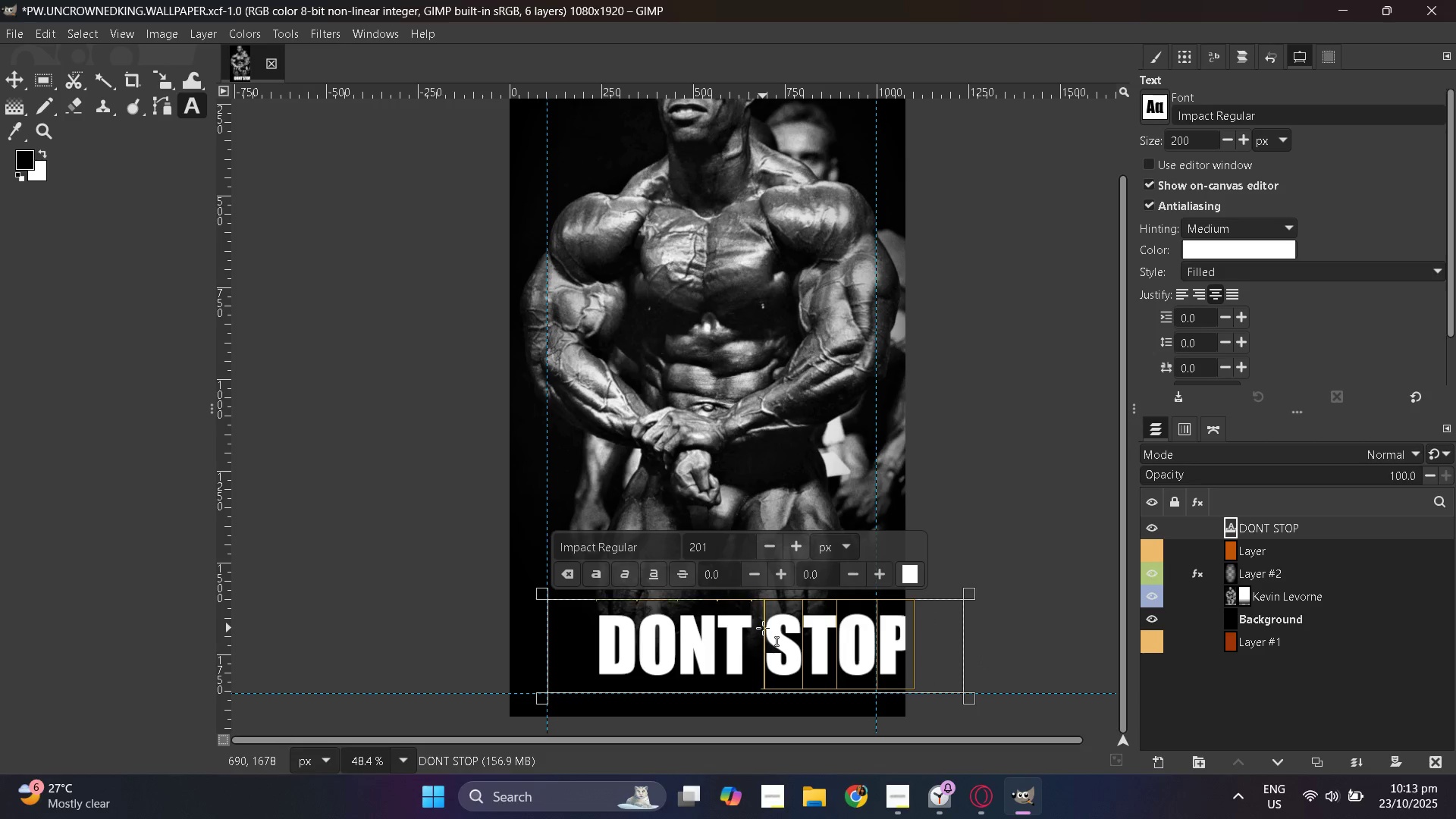 
triple_click([763, 628])
 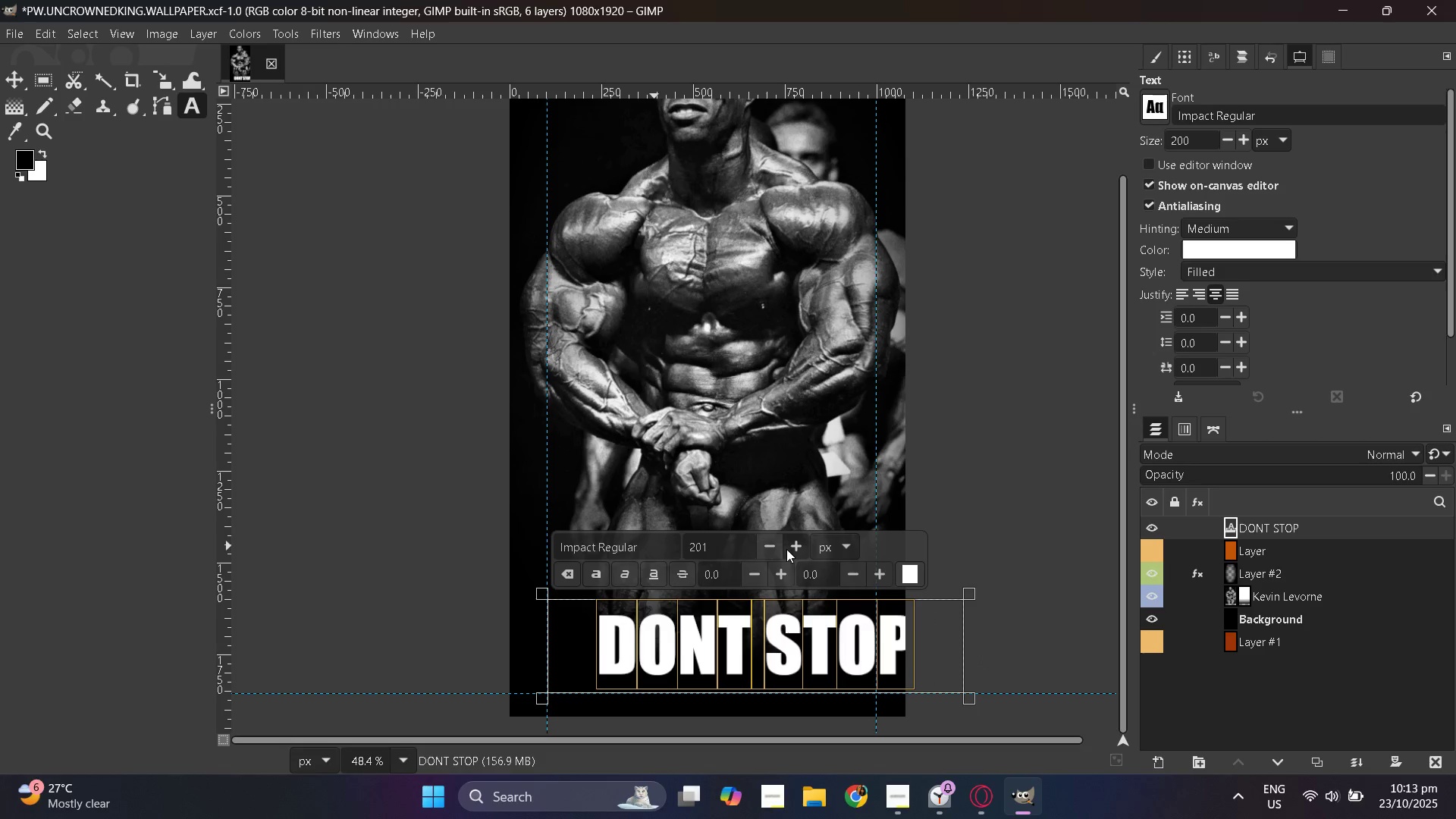 
double_click([786, 549])
 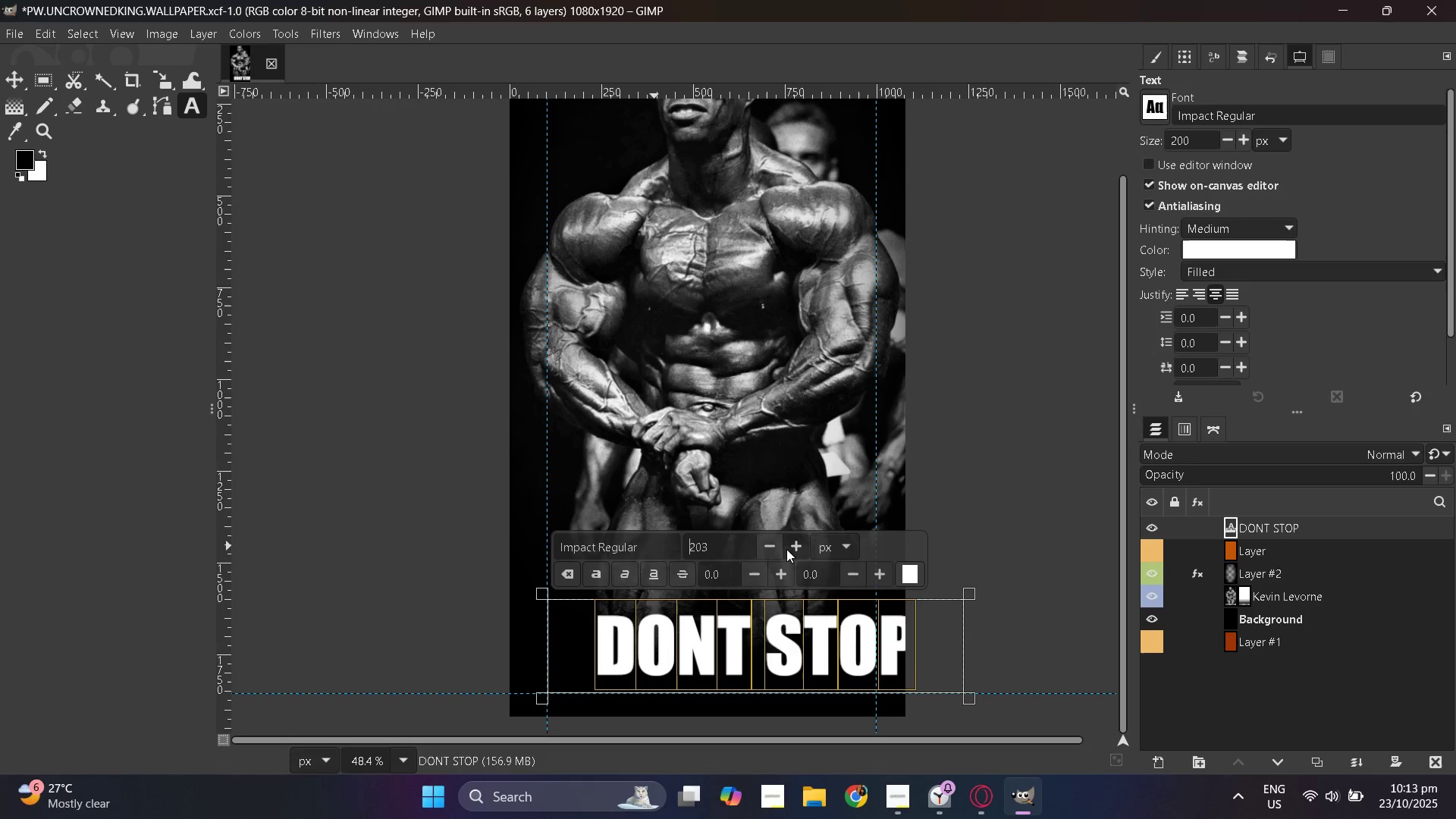 
triple_click([786, 549])
 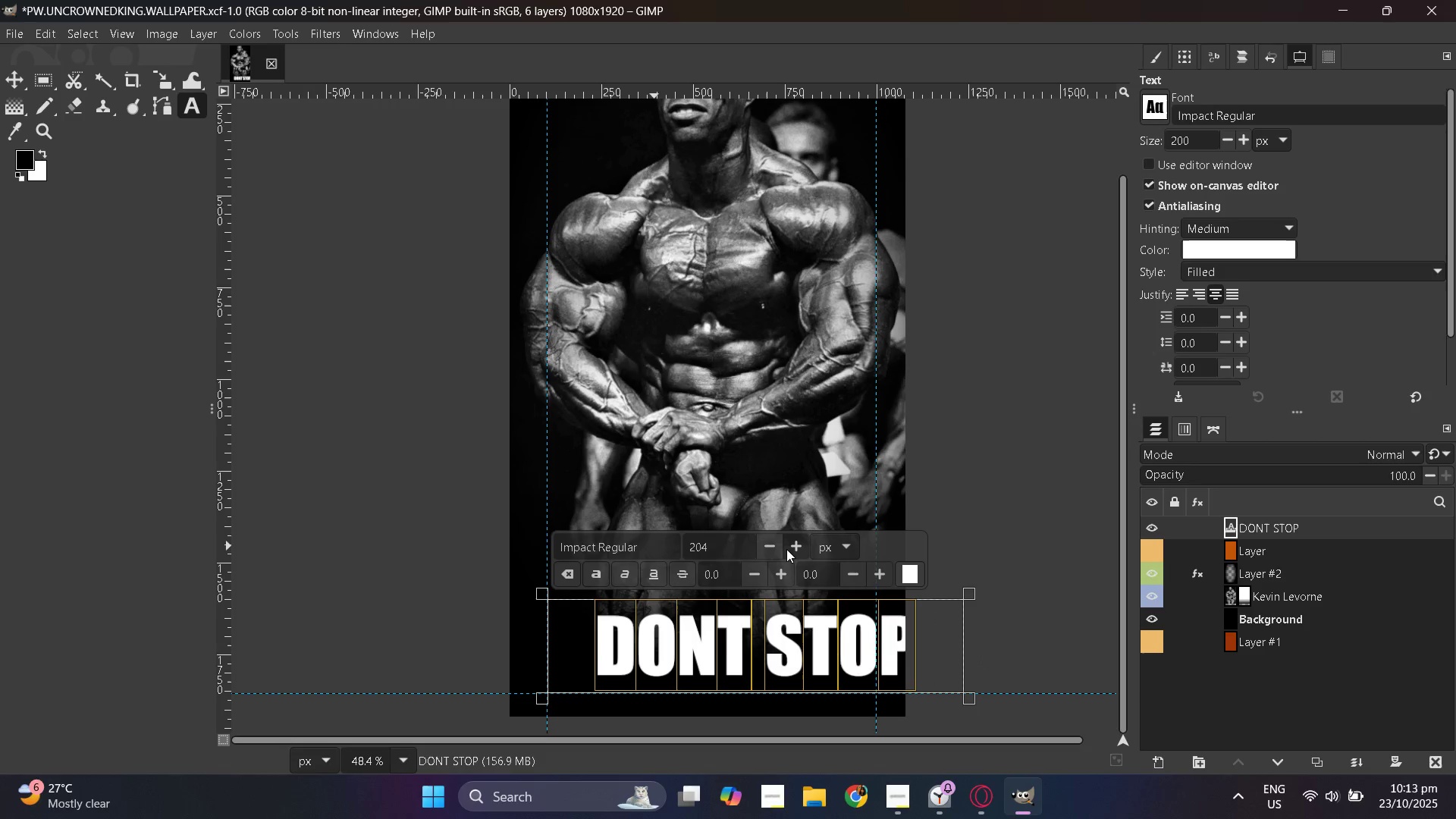 
triple_click([786, 549])
 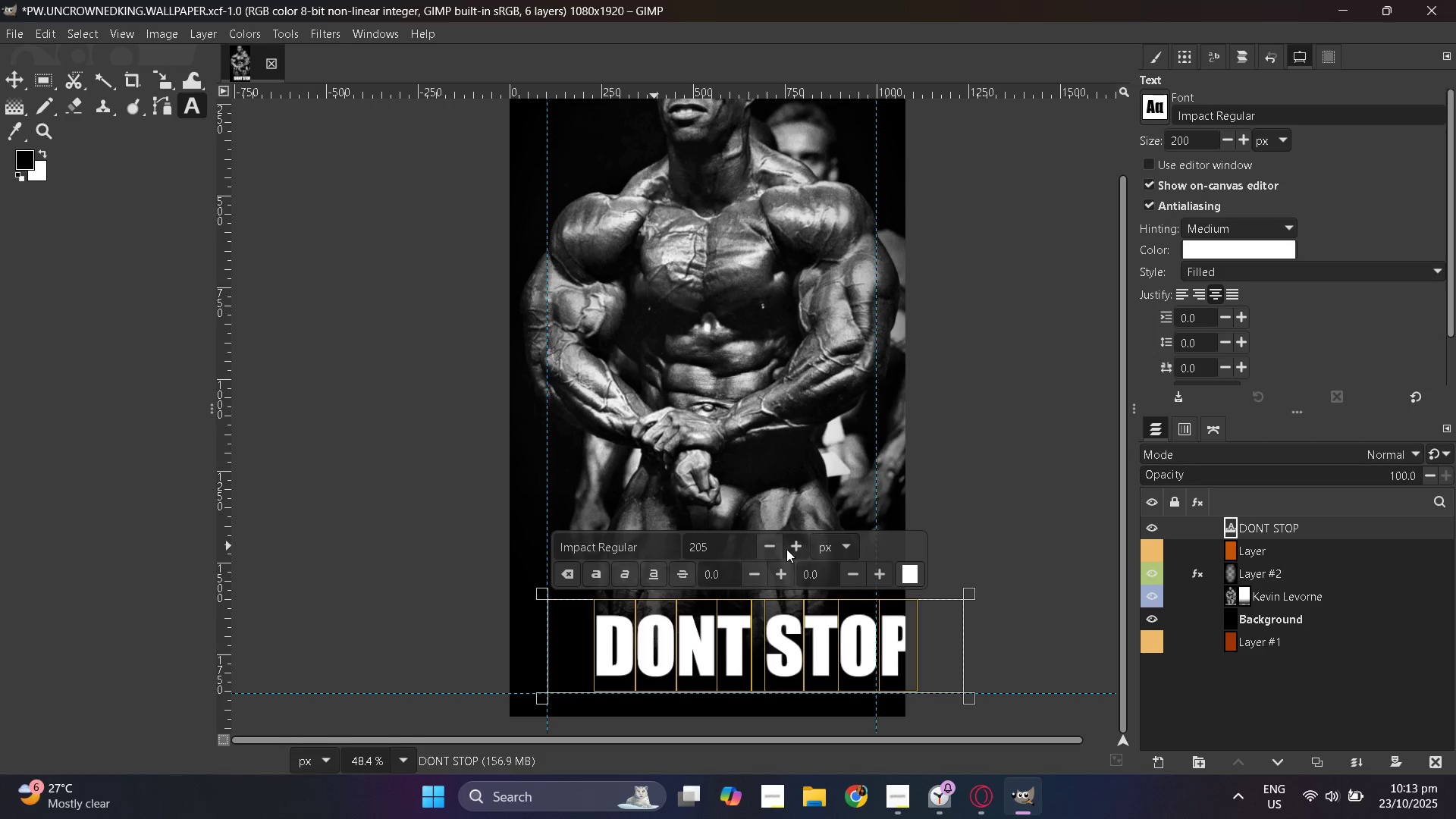 
triple_click([786, 549])
 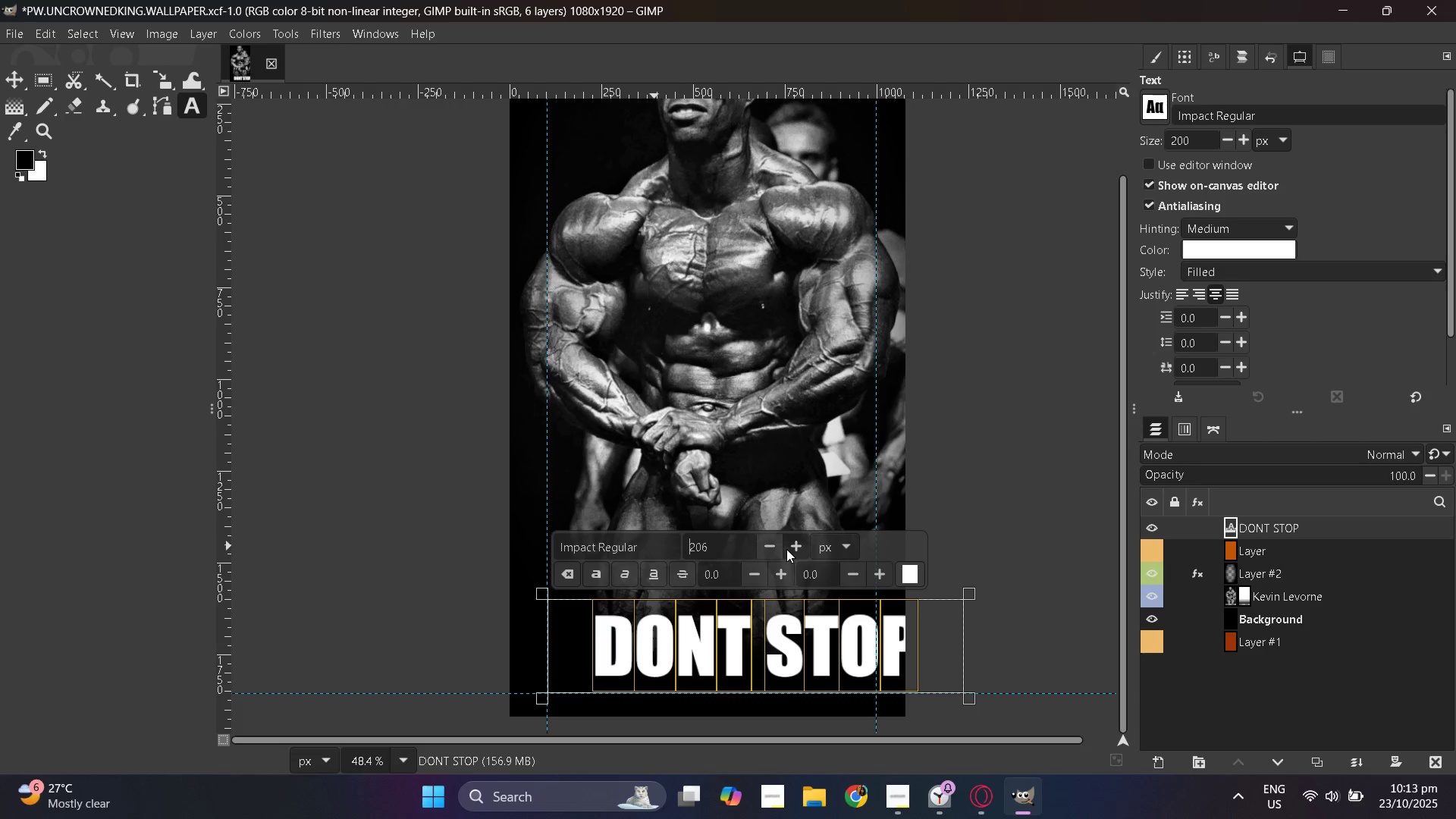 
triple_click([786, 549])
 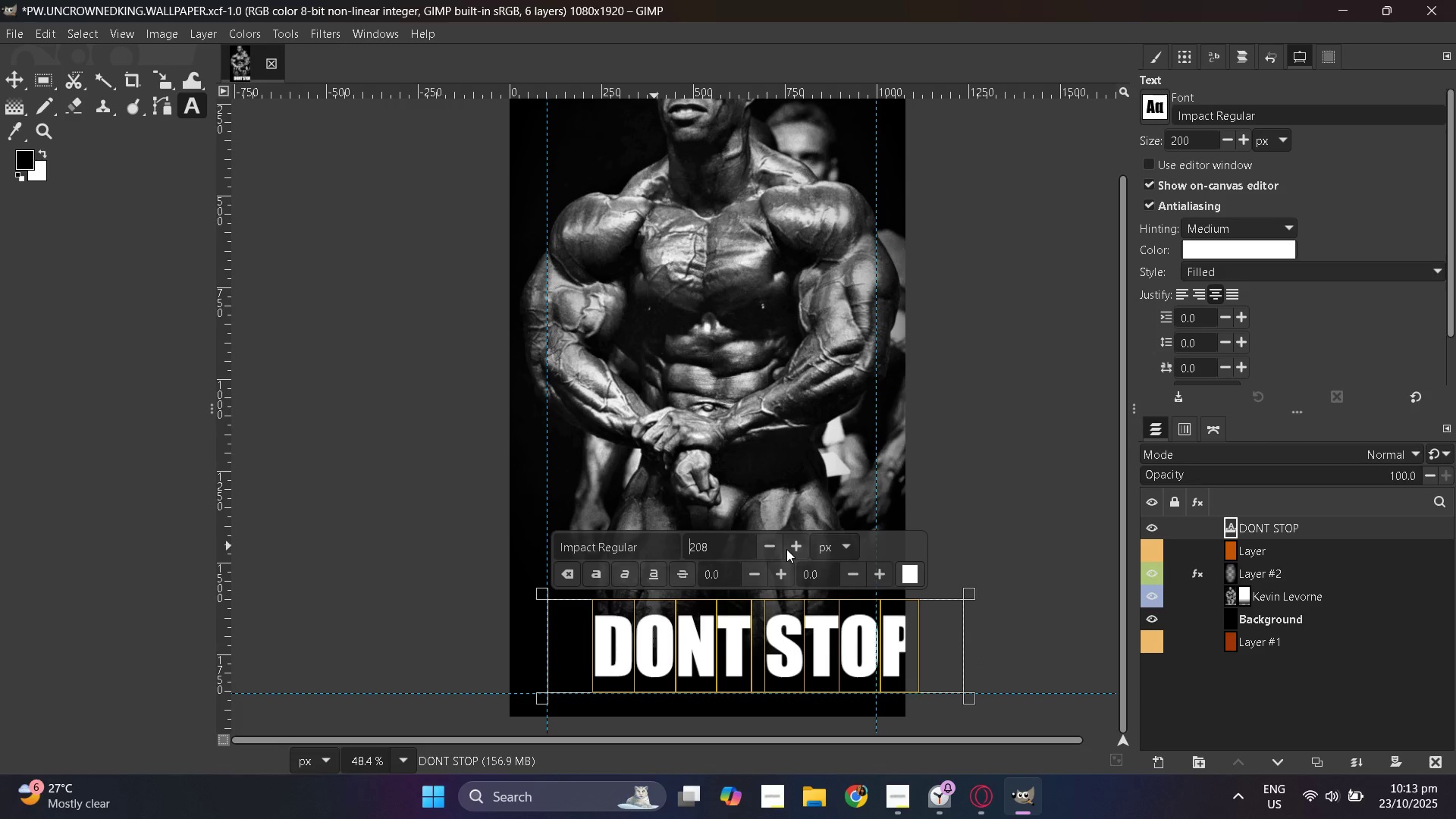 
triple_click([786, 549])
 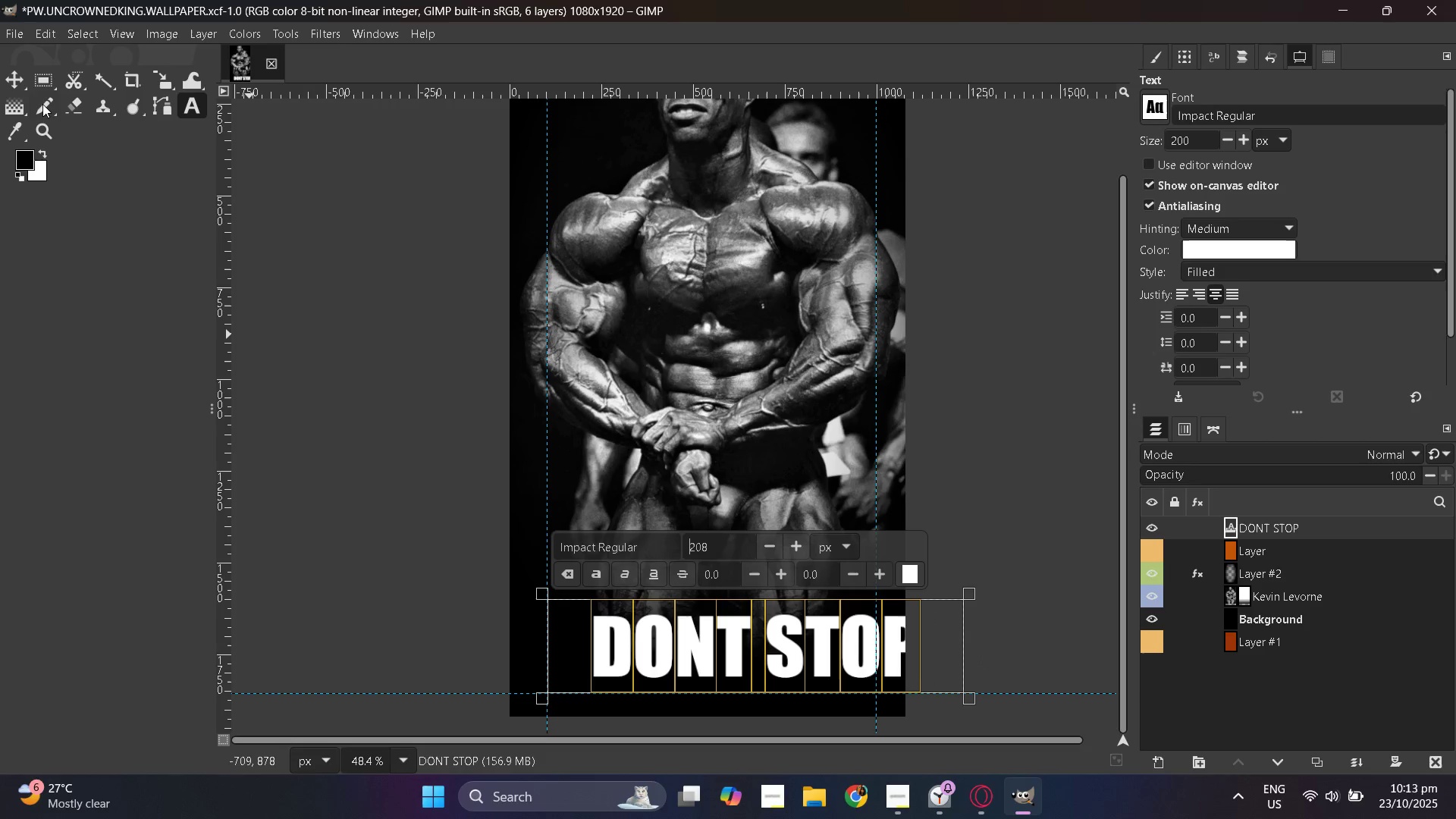 
right_click([14, 80])
 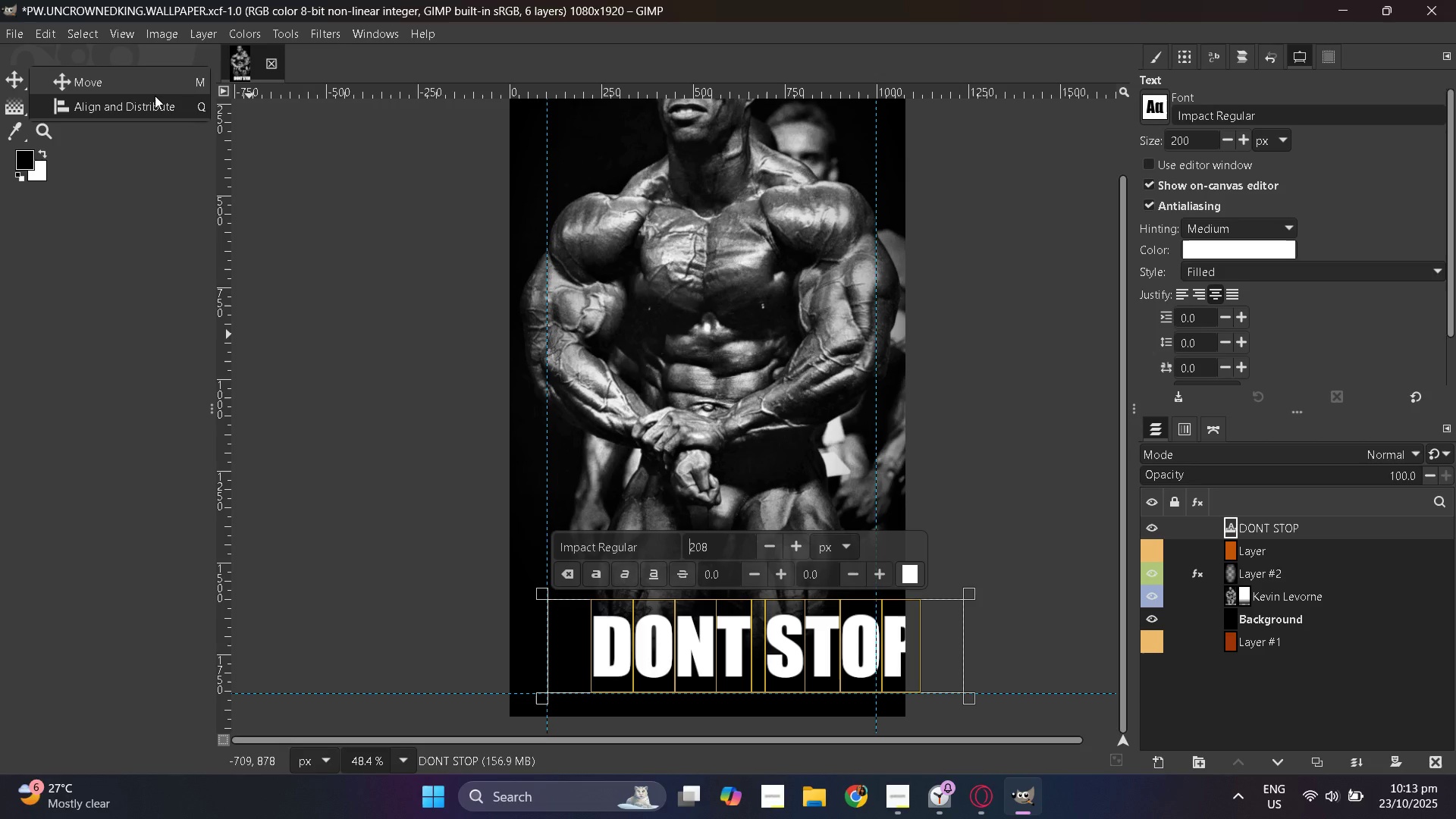 
left_click([155, 96])
 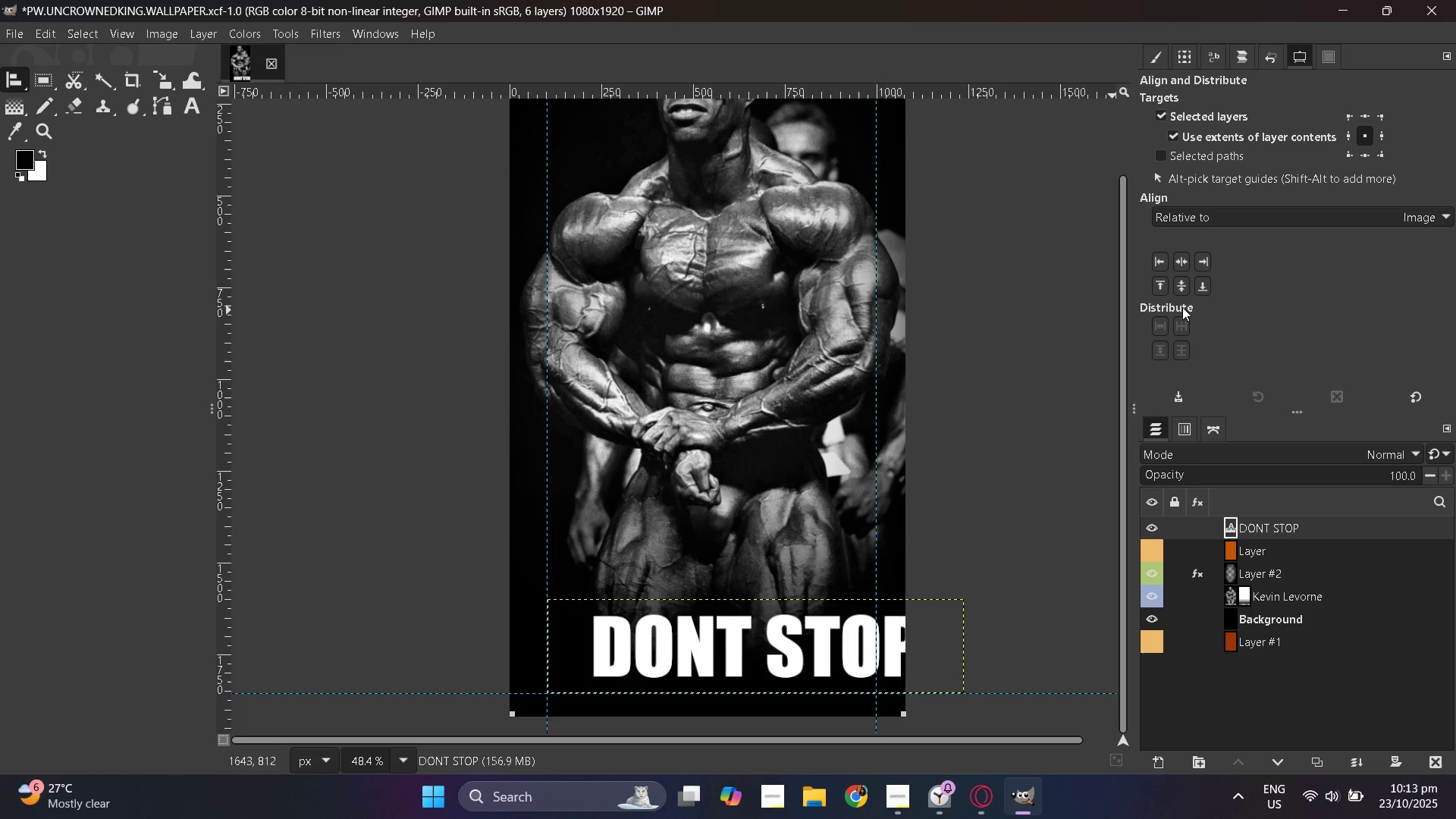 
left_click([1184, 269])
 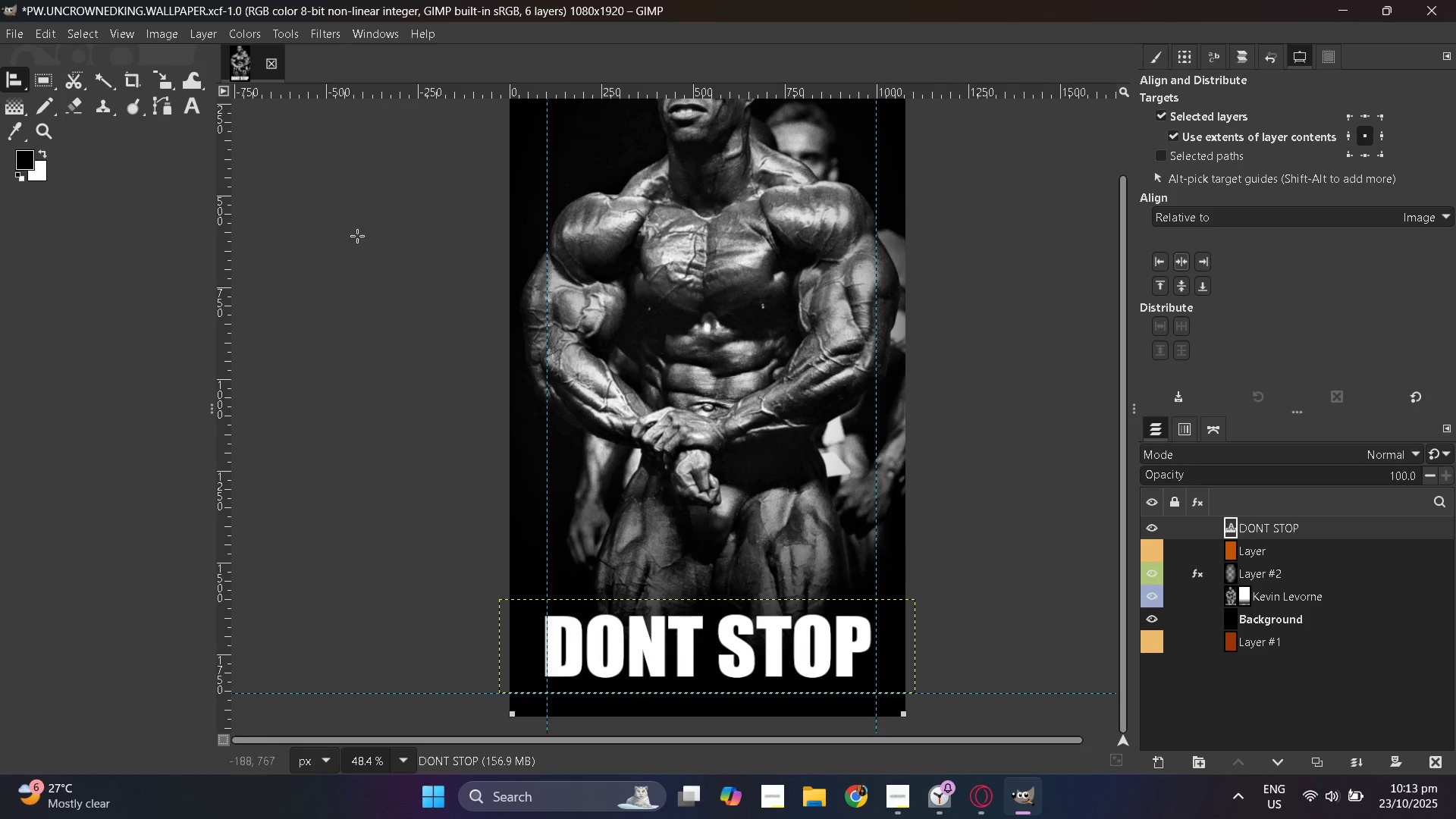 
wait(11.66)
 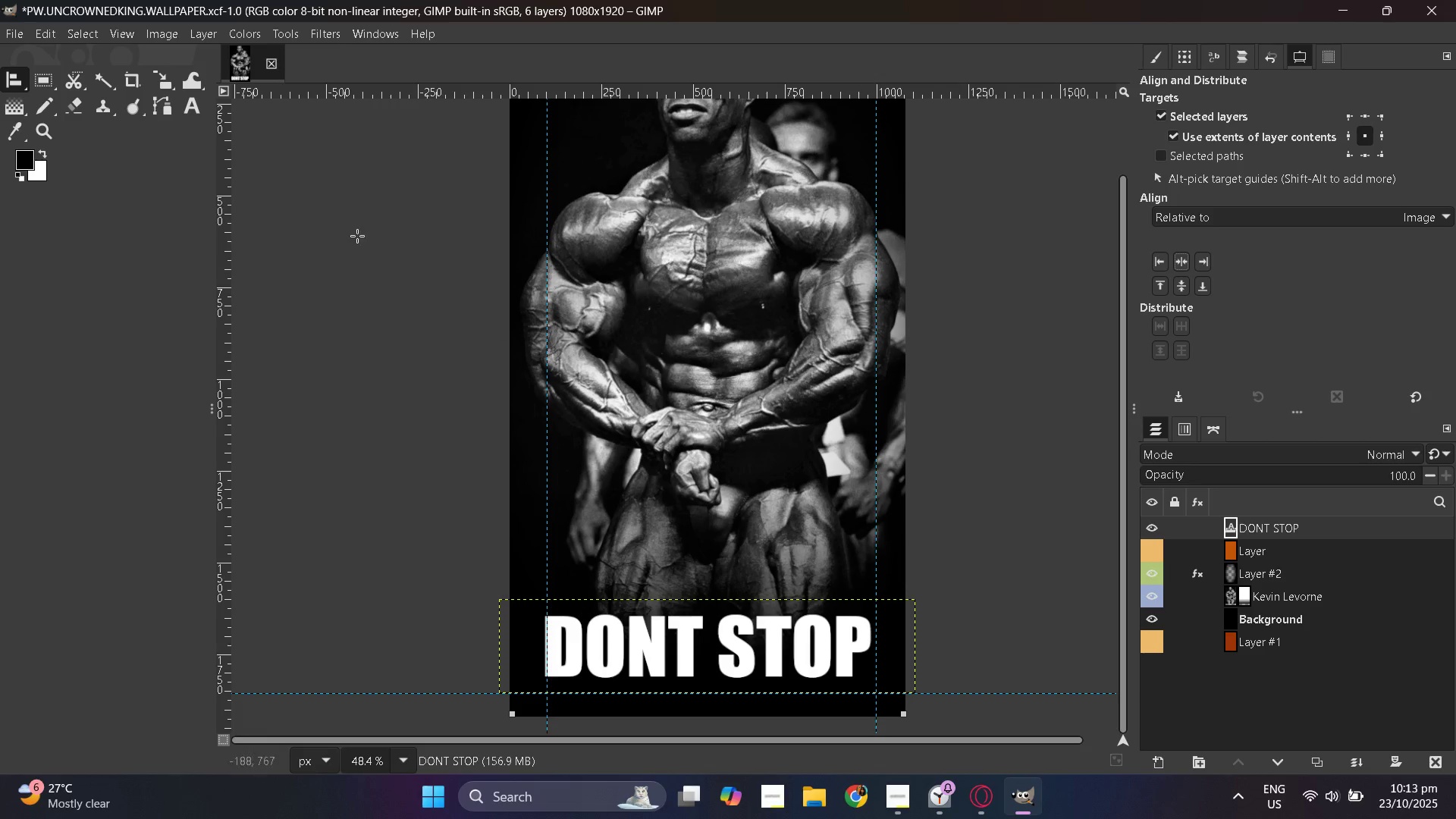 
mouse_move([150, 115])
 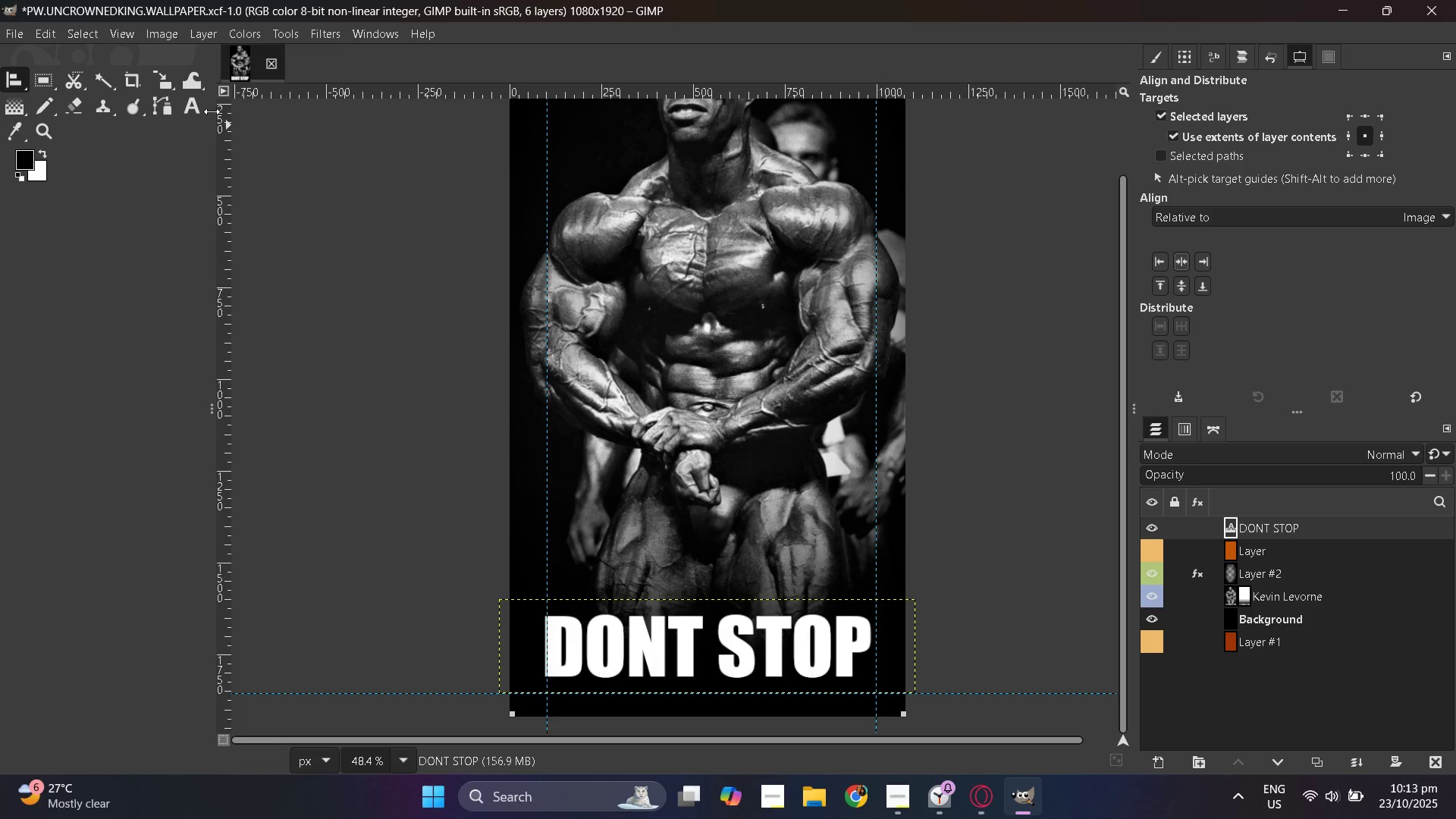 
left_click([194, 106])
 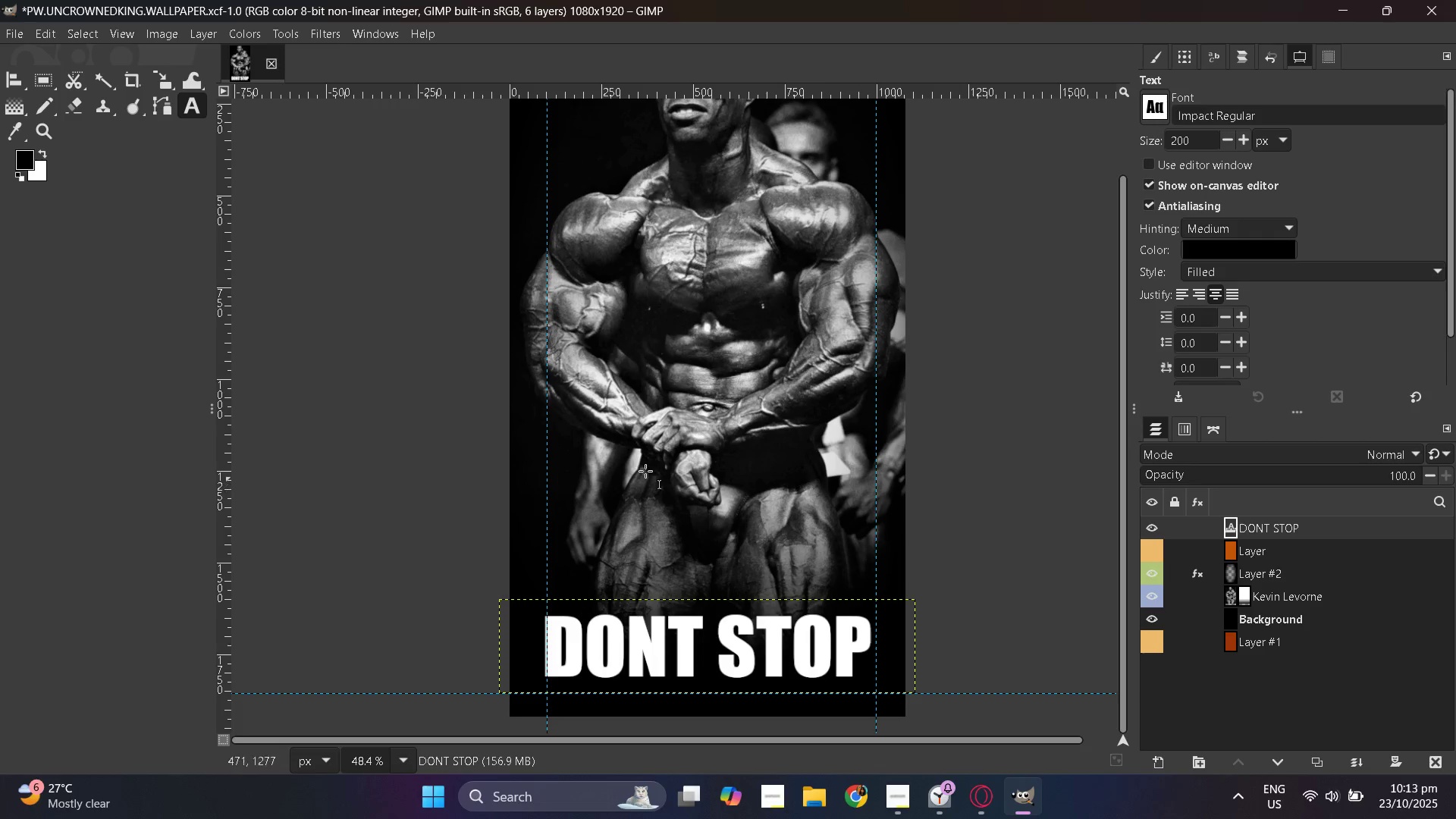 
mouse_move([20, 80])
 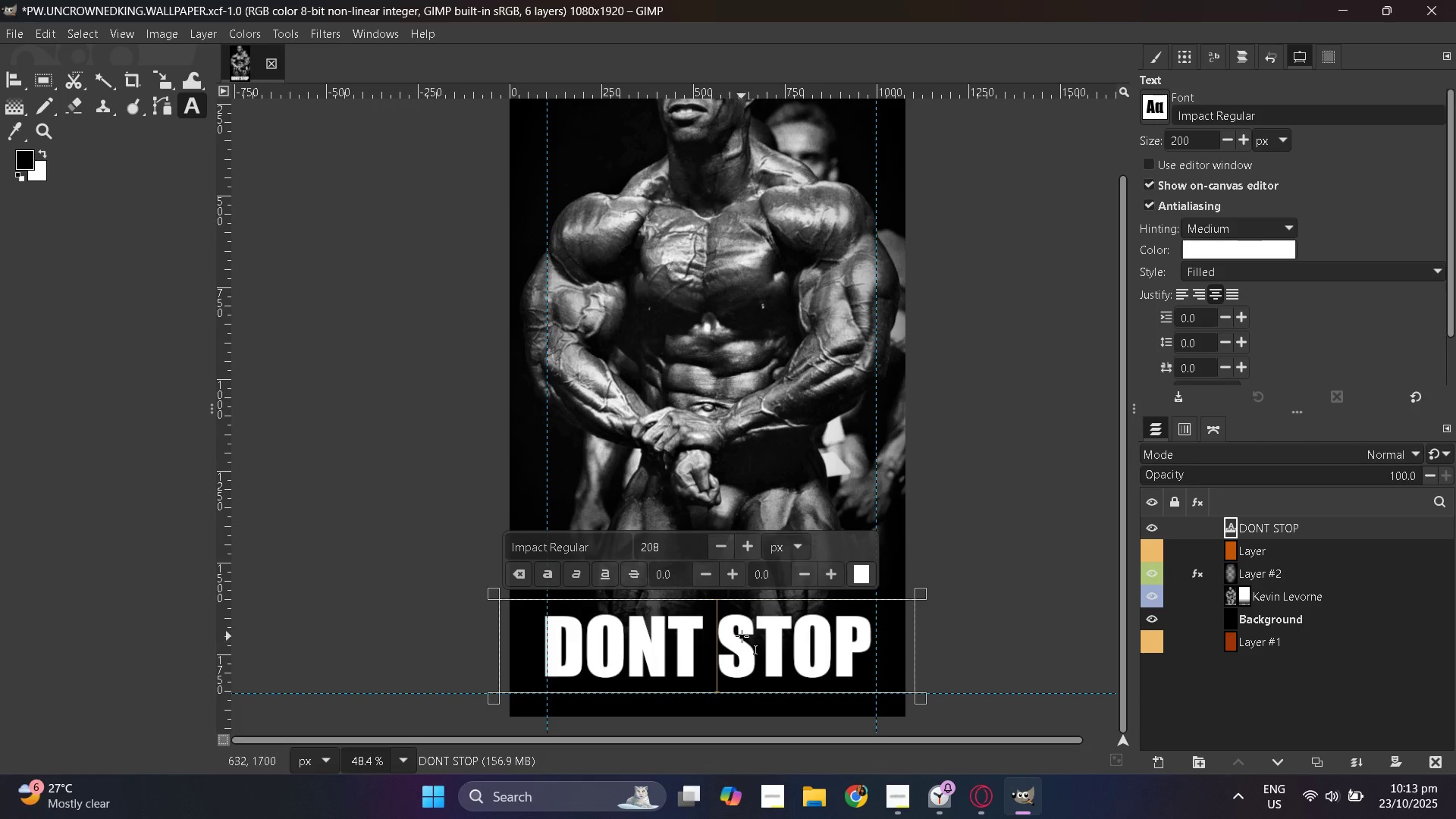 
left_click_drag(start_coordinate=[921, 650], to_coordinate=[959, 651])
 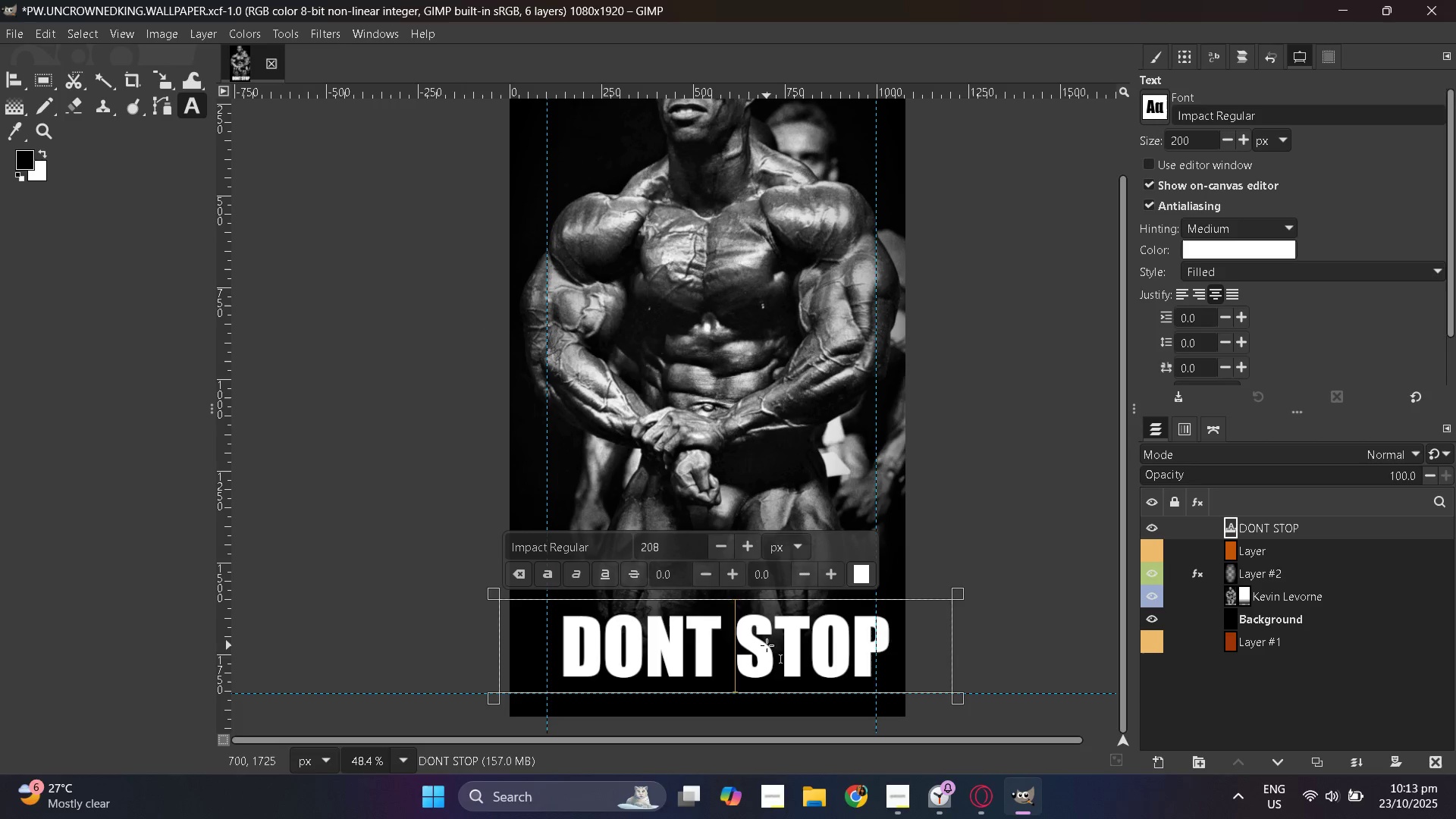 
double_click([766, 645])
 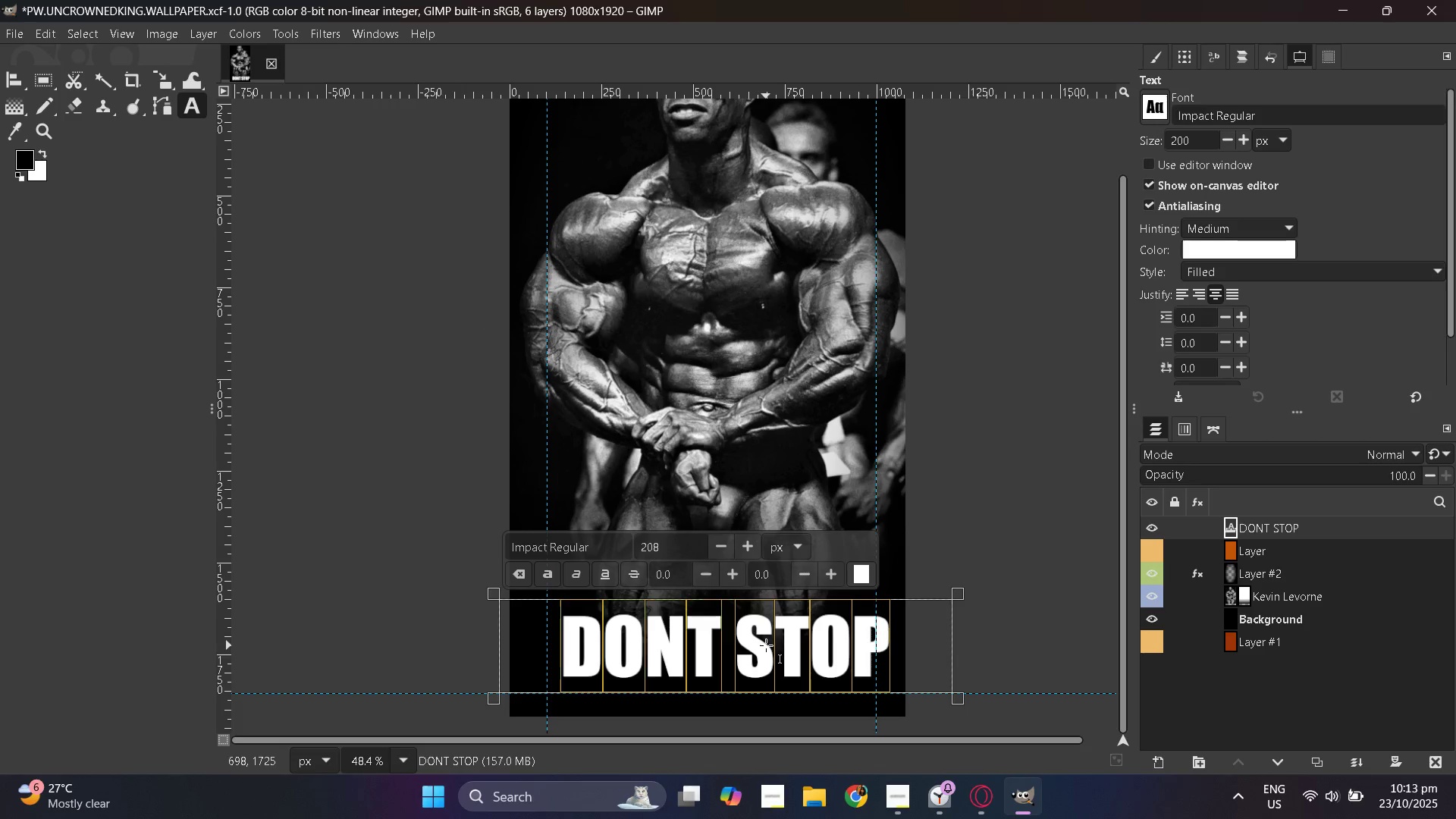 
triple_click([766, 645])
 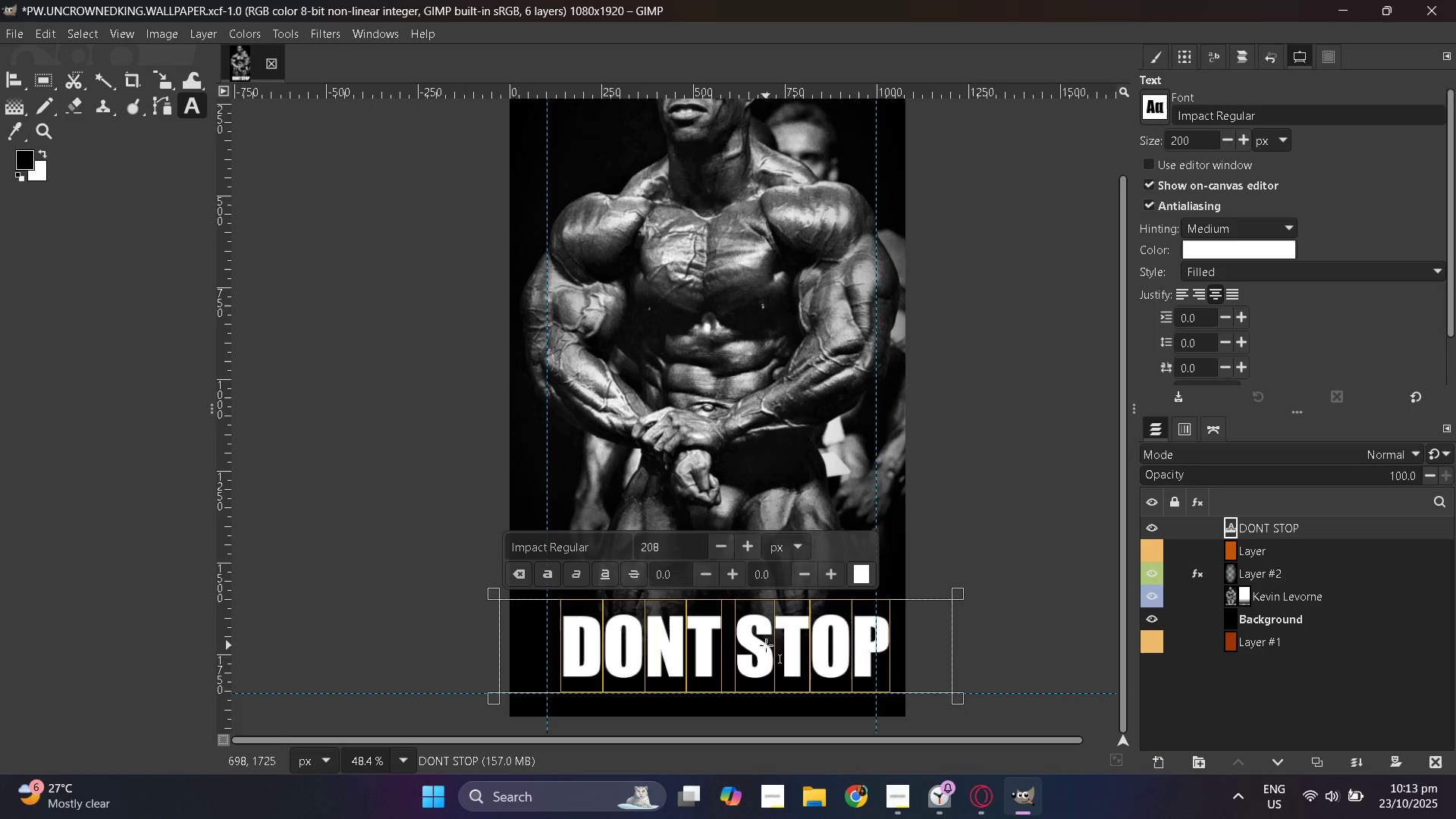 
triple_click([766, 645])
 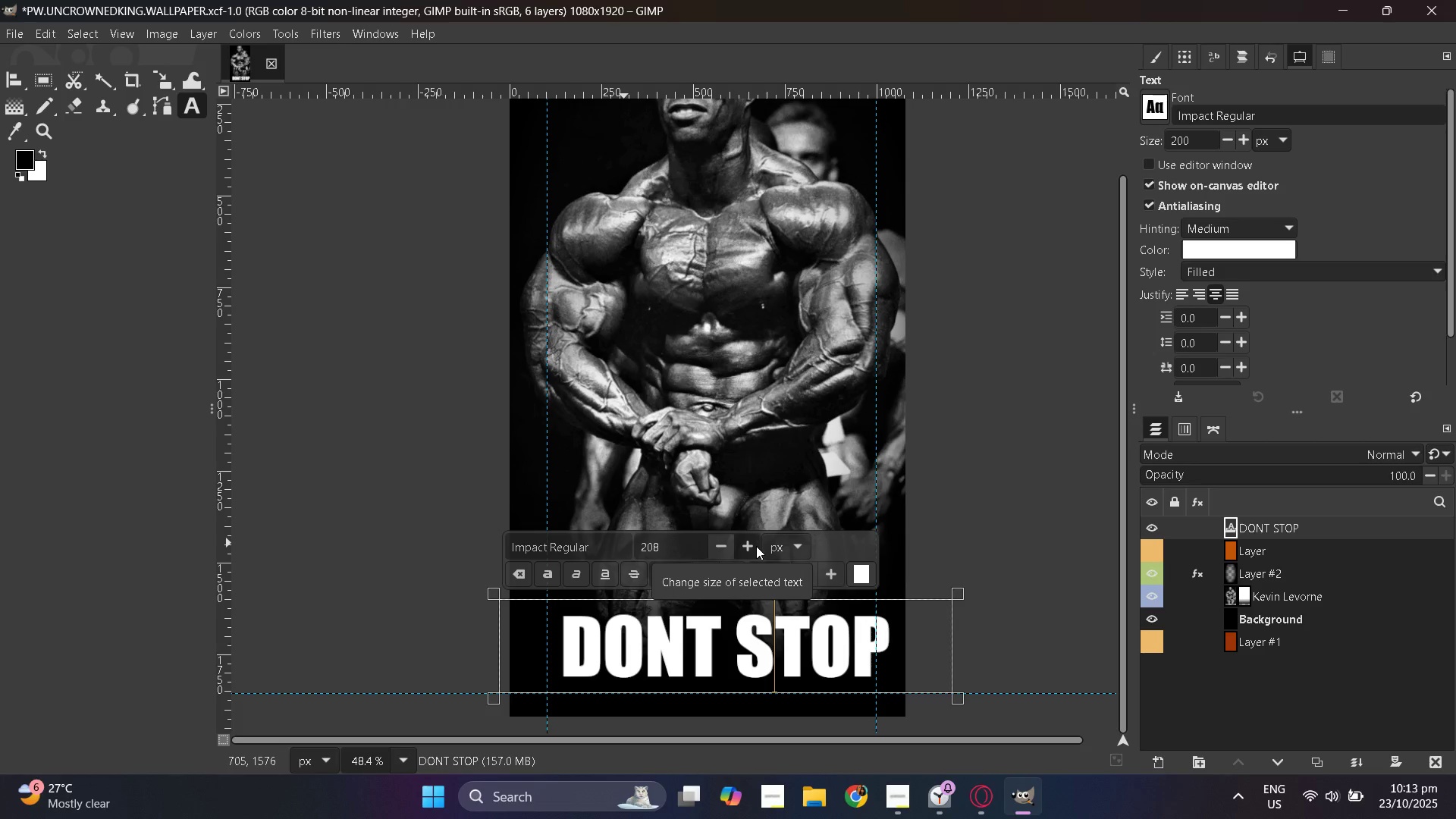 
left_click([756, 546])
 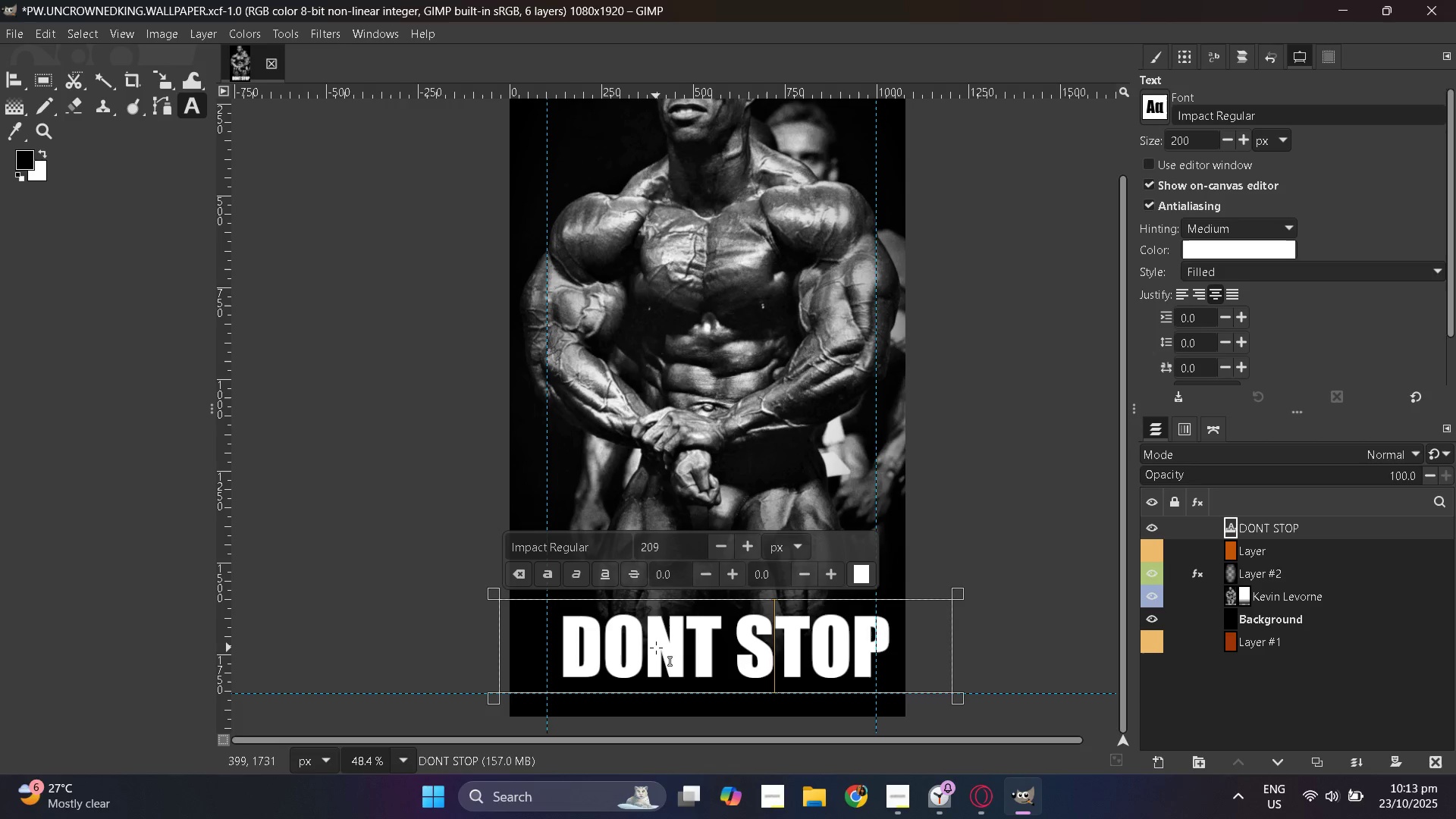 
double_click([655, 646])
 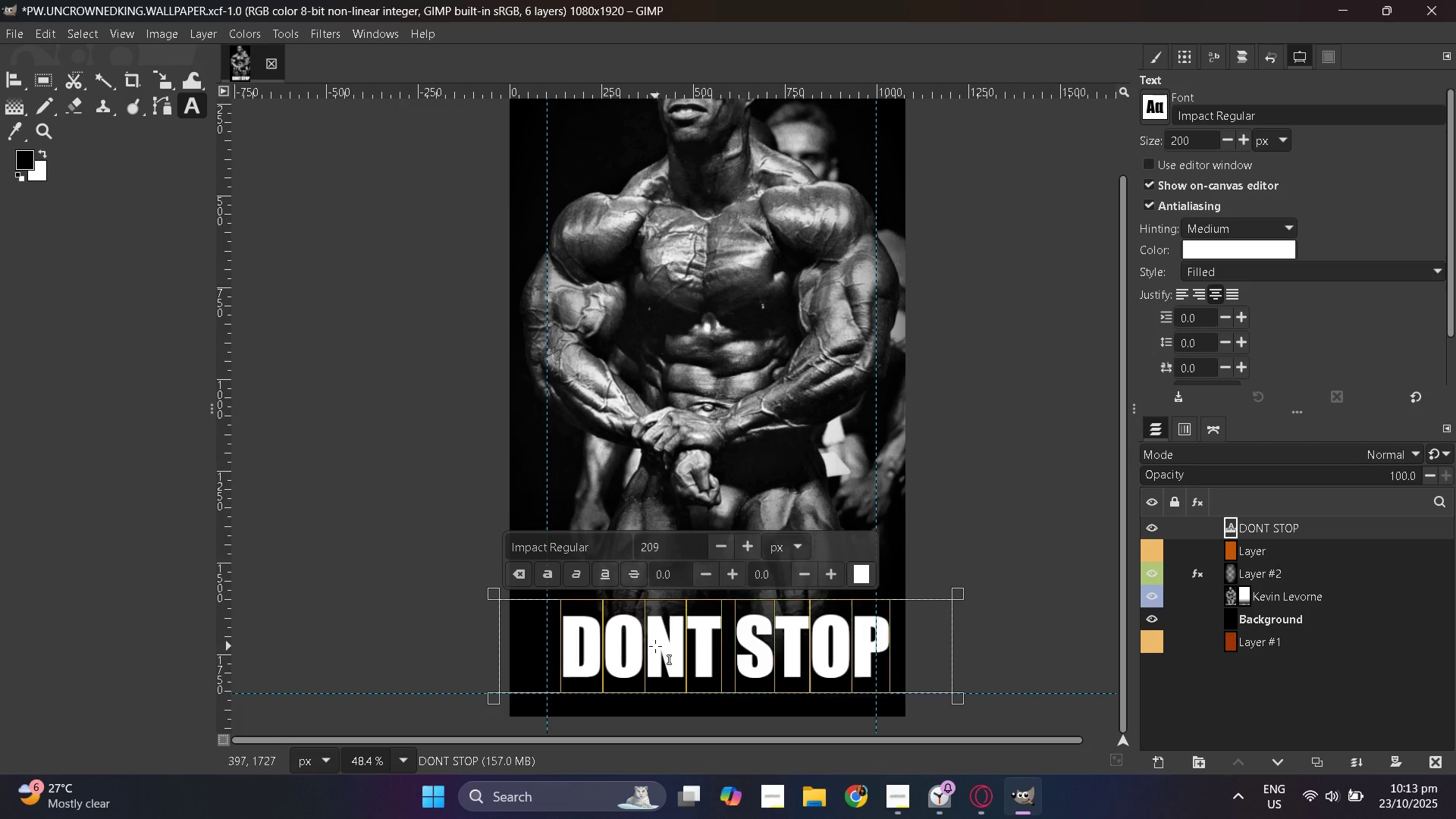 
triple_click([655, 646])
 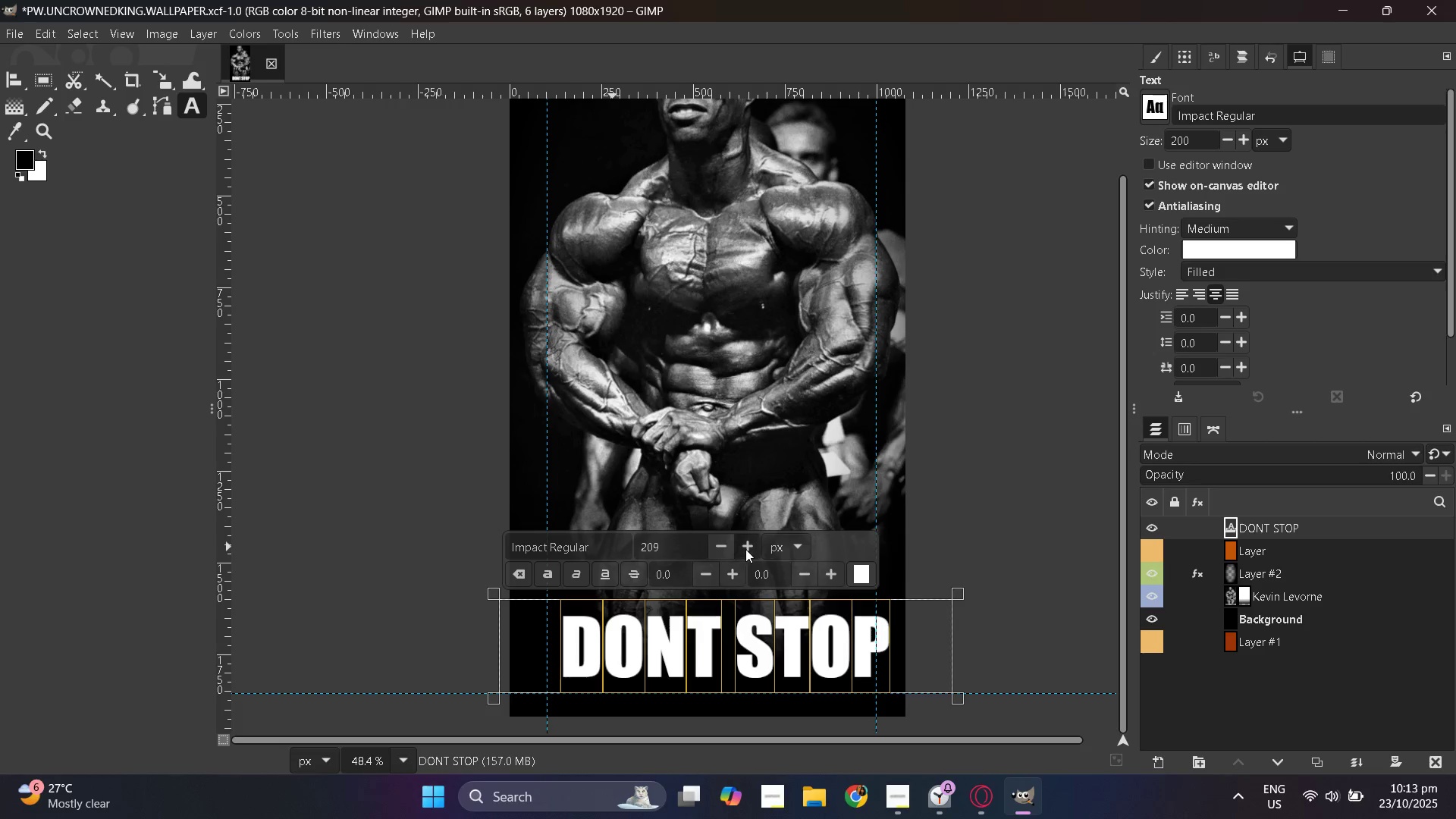 
double_click([745, 549])
 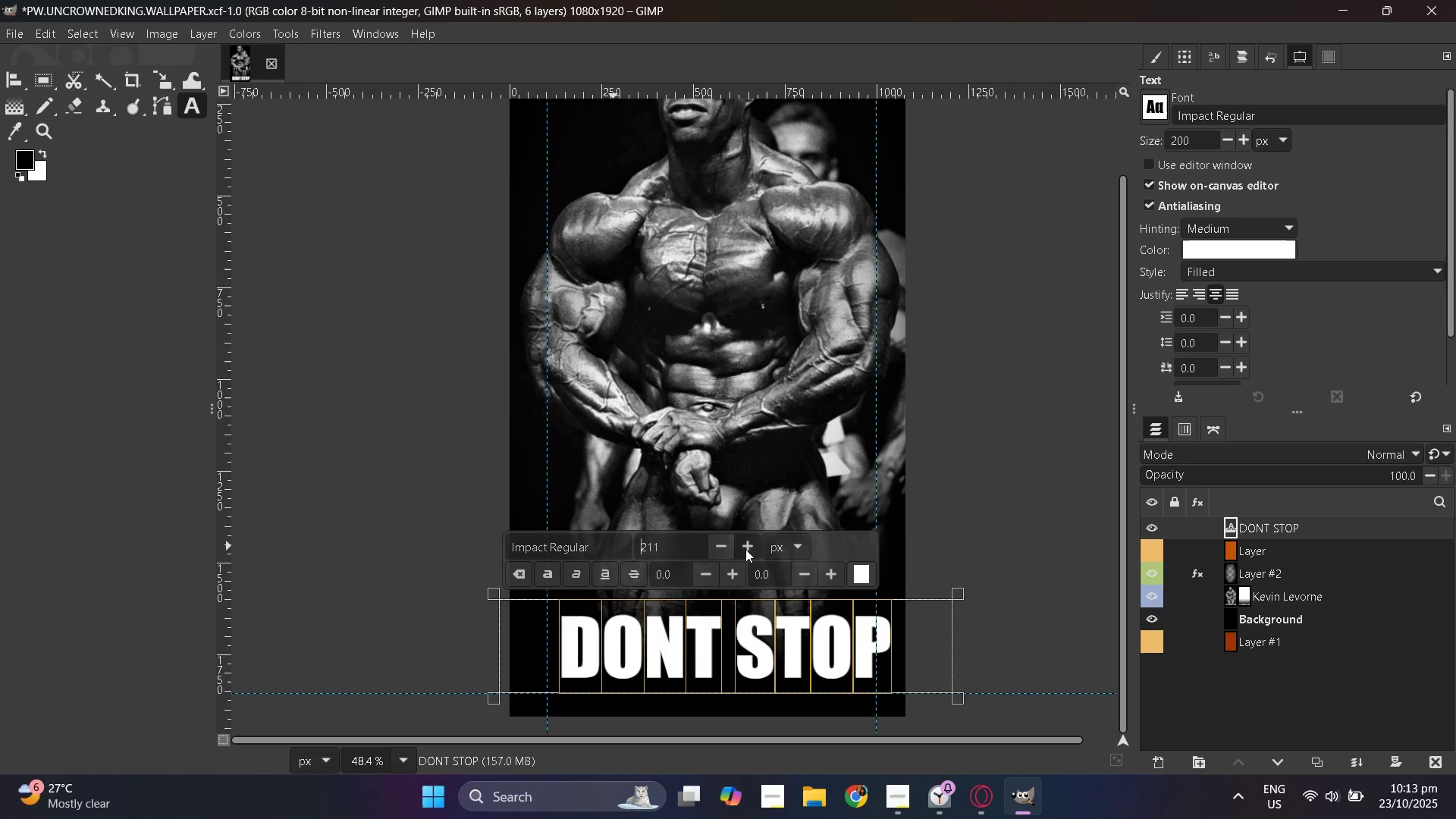 
triple_click([745, 549])
 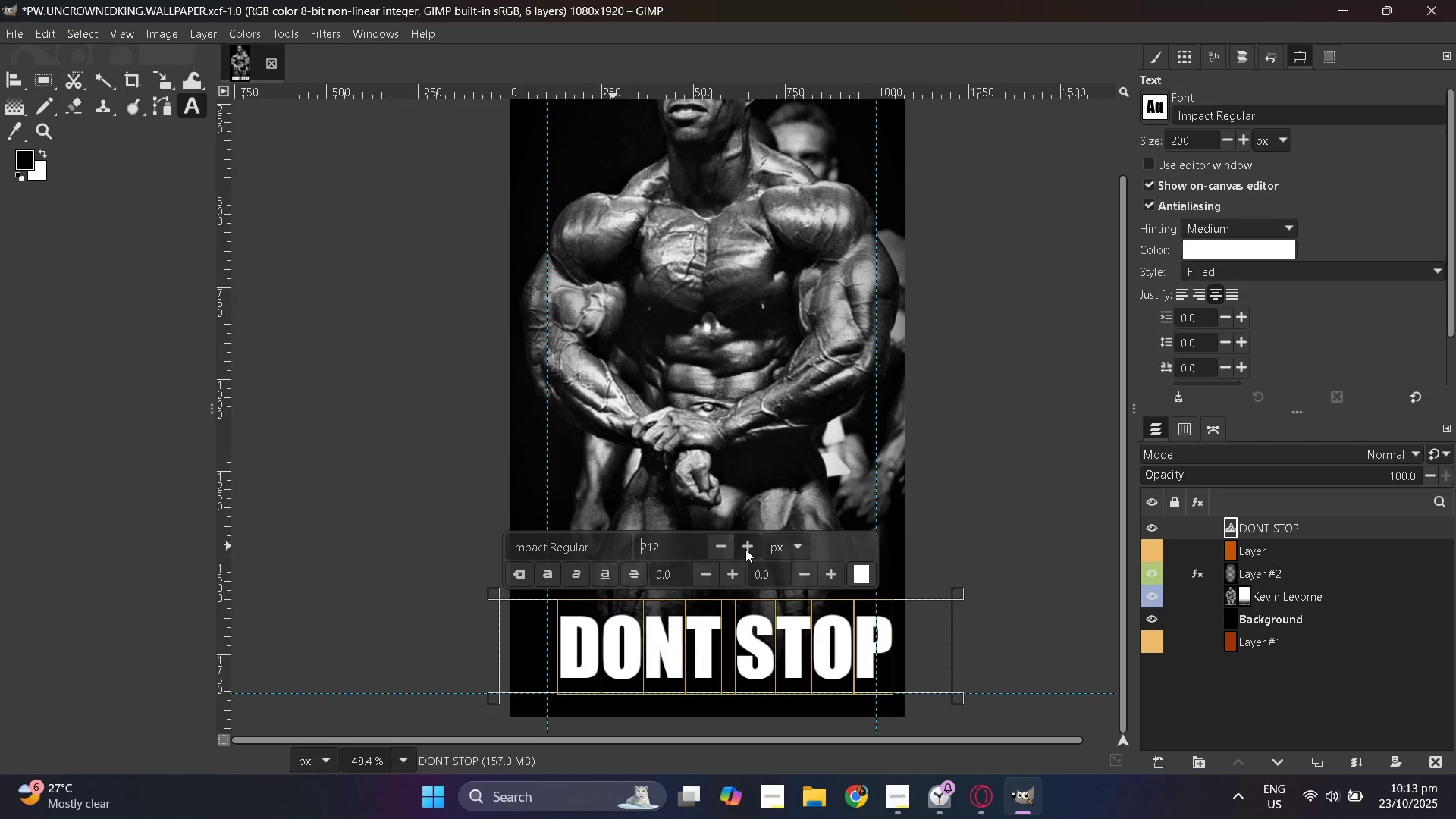 
triple_click([745, 549])
 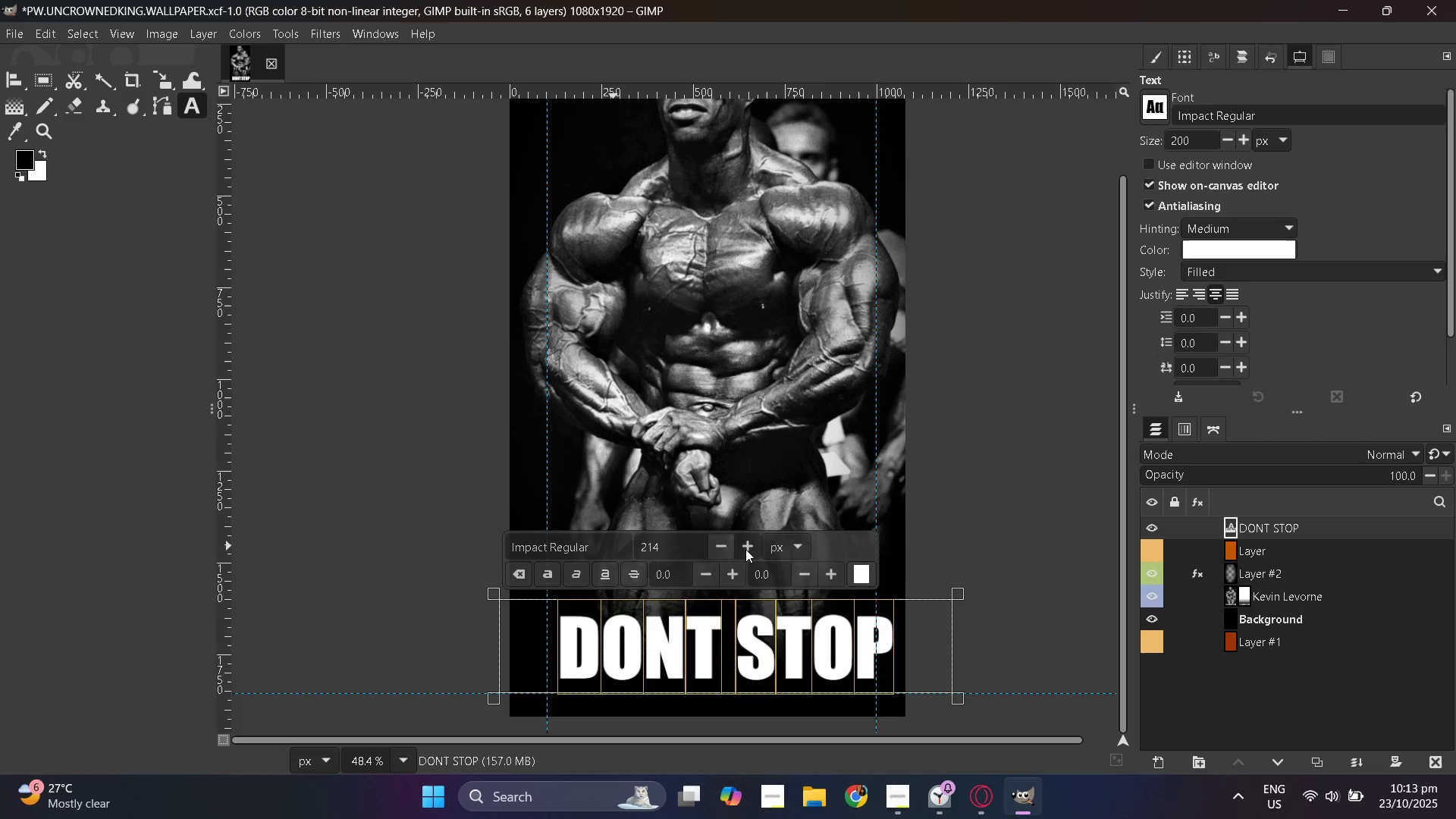 
triple_click([745, 549])
 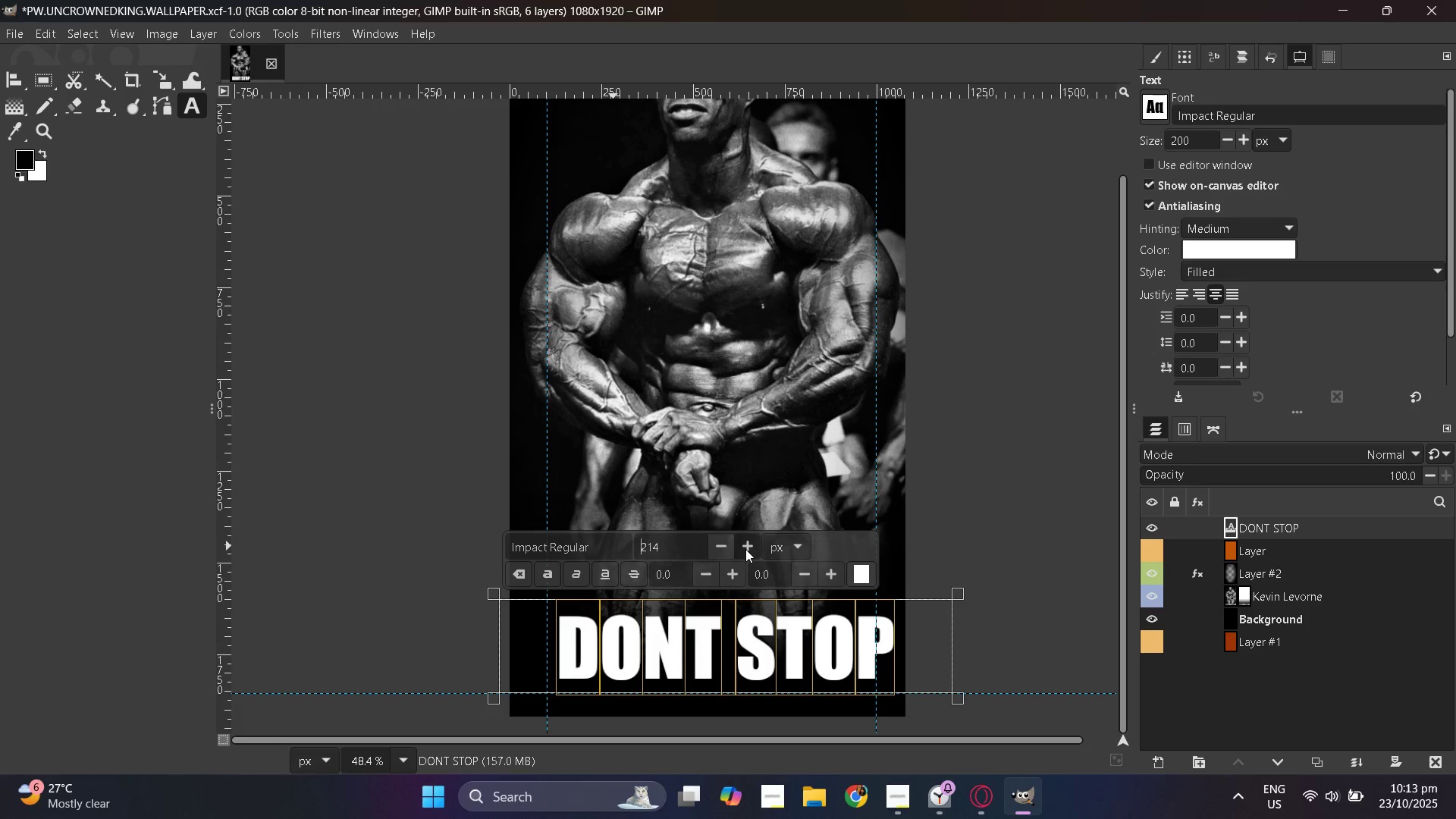 
triple_click([745, 549])
 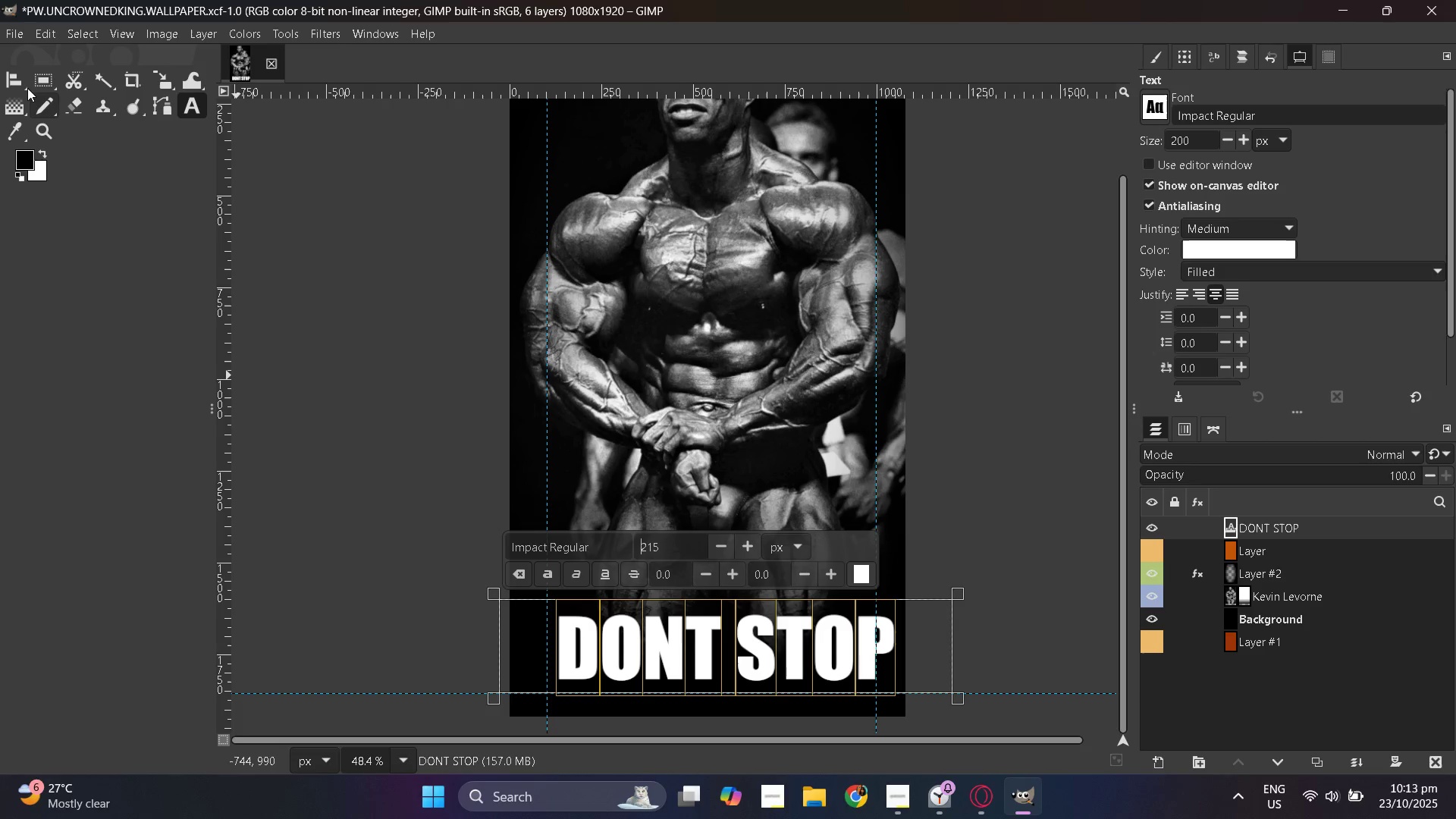 
left_click([20, 83])
 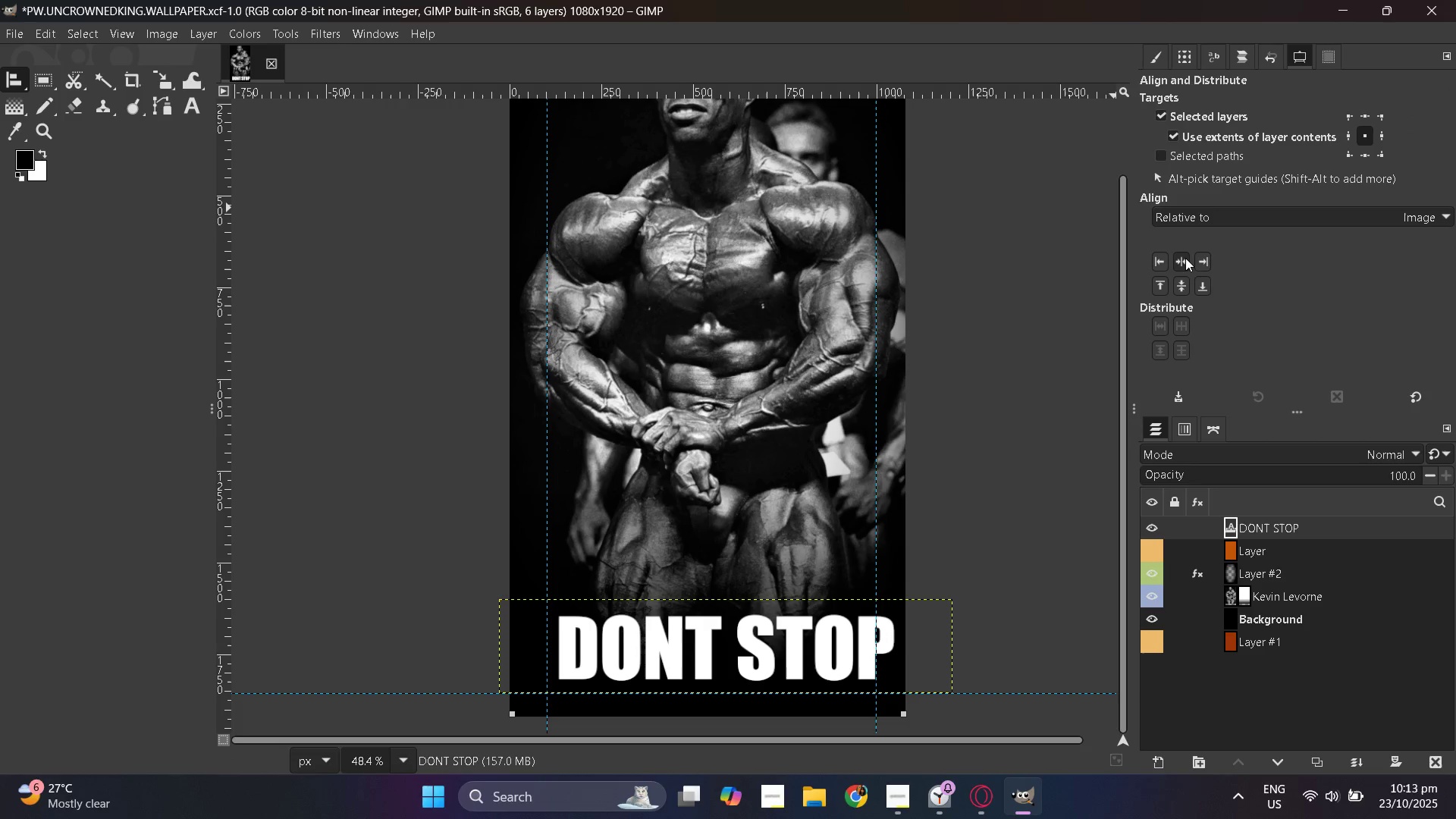 
left_click([1186, 258])
 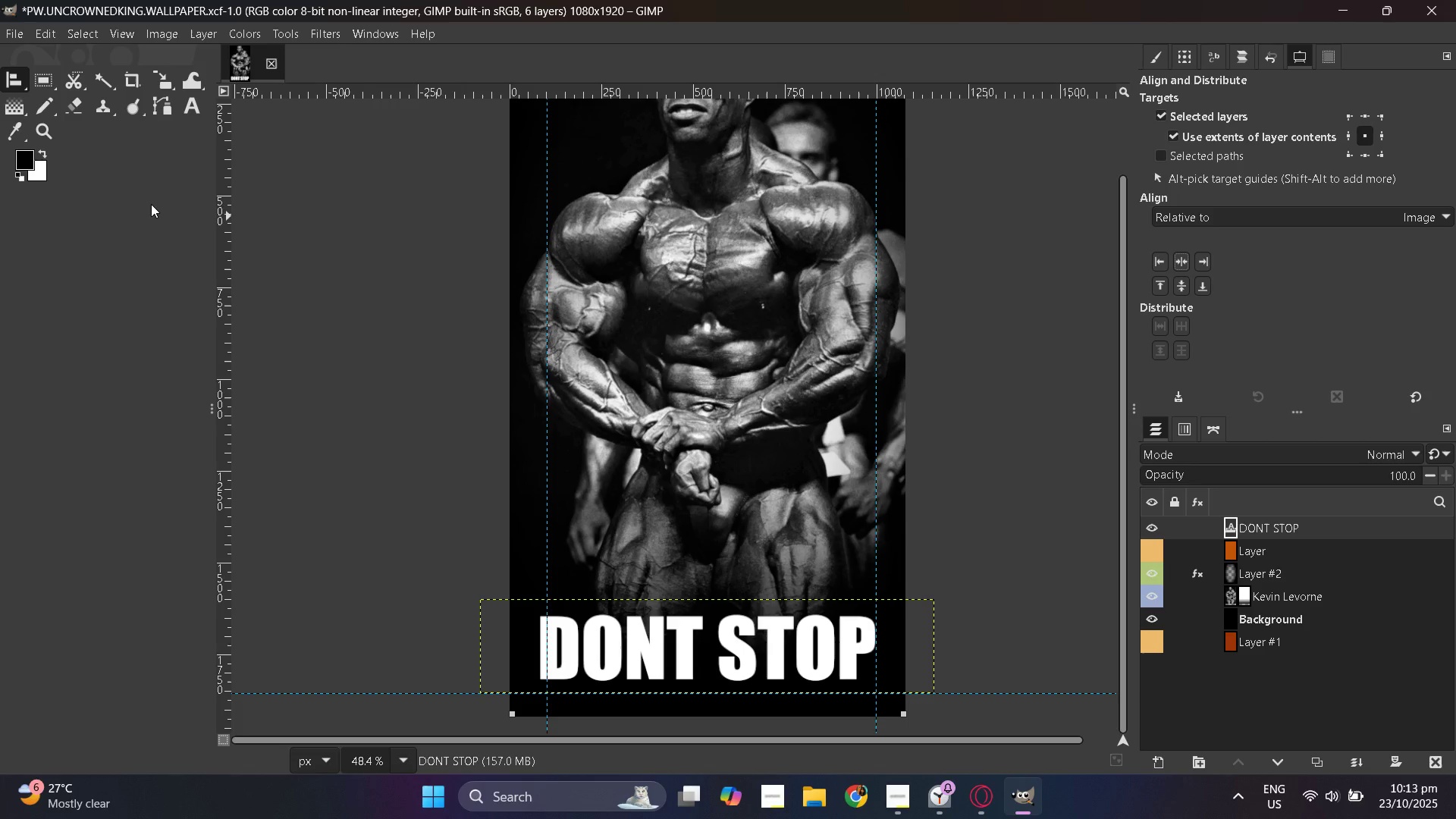 
wait(6.18)
 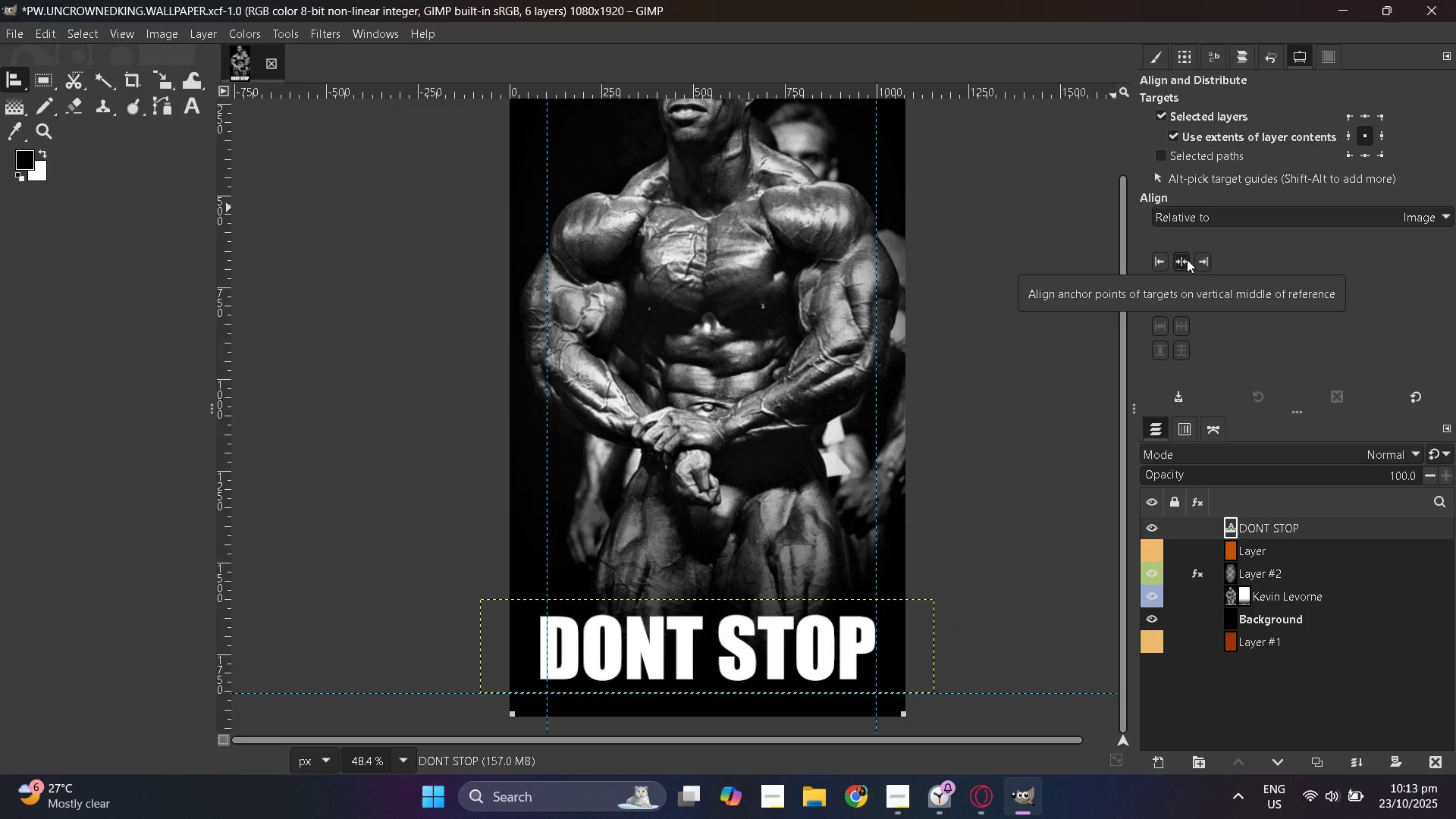 
right_click([20, 77])
 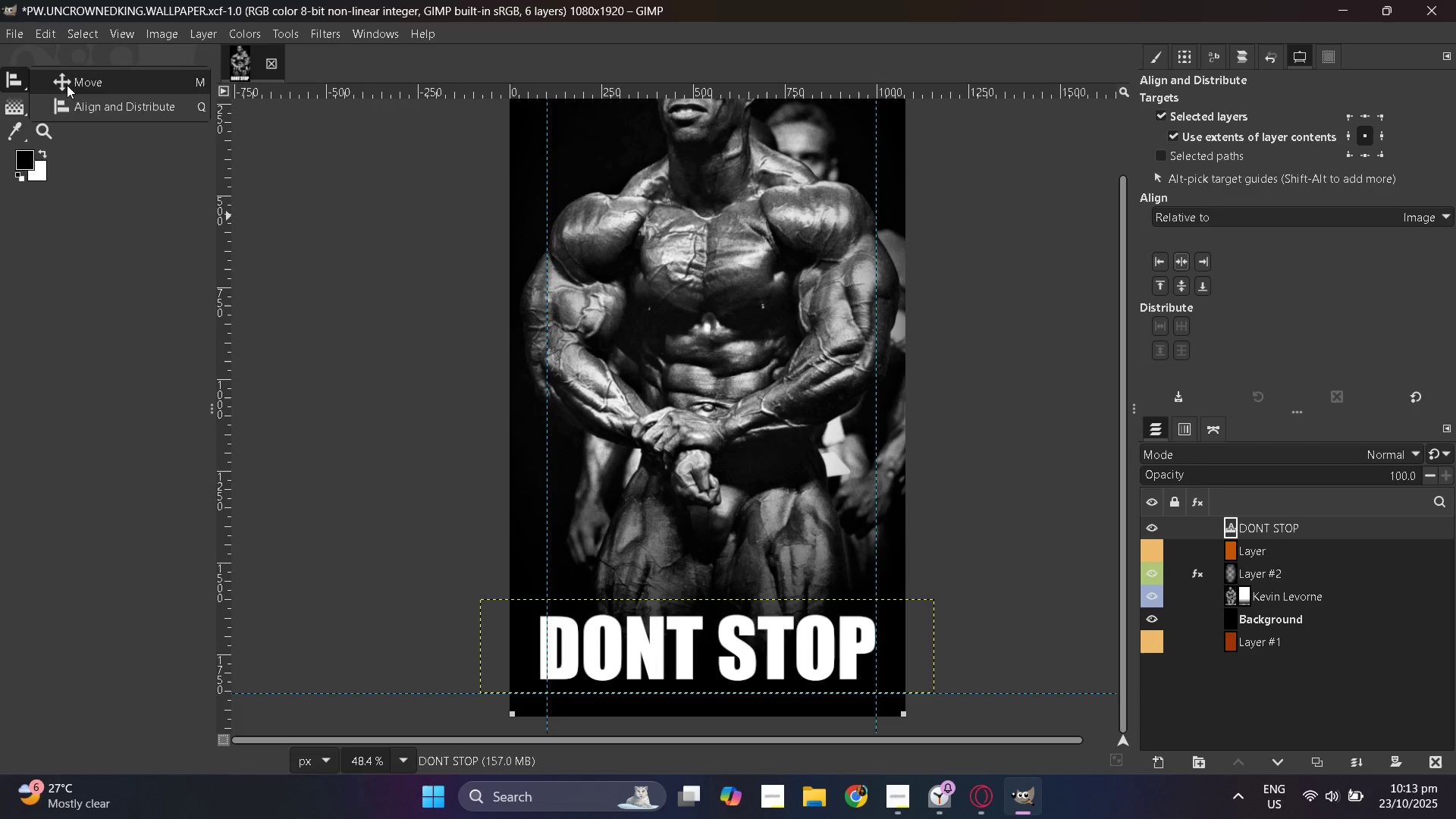 
left_click([67, 85])
 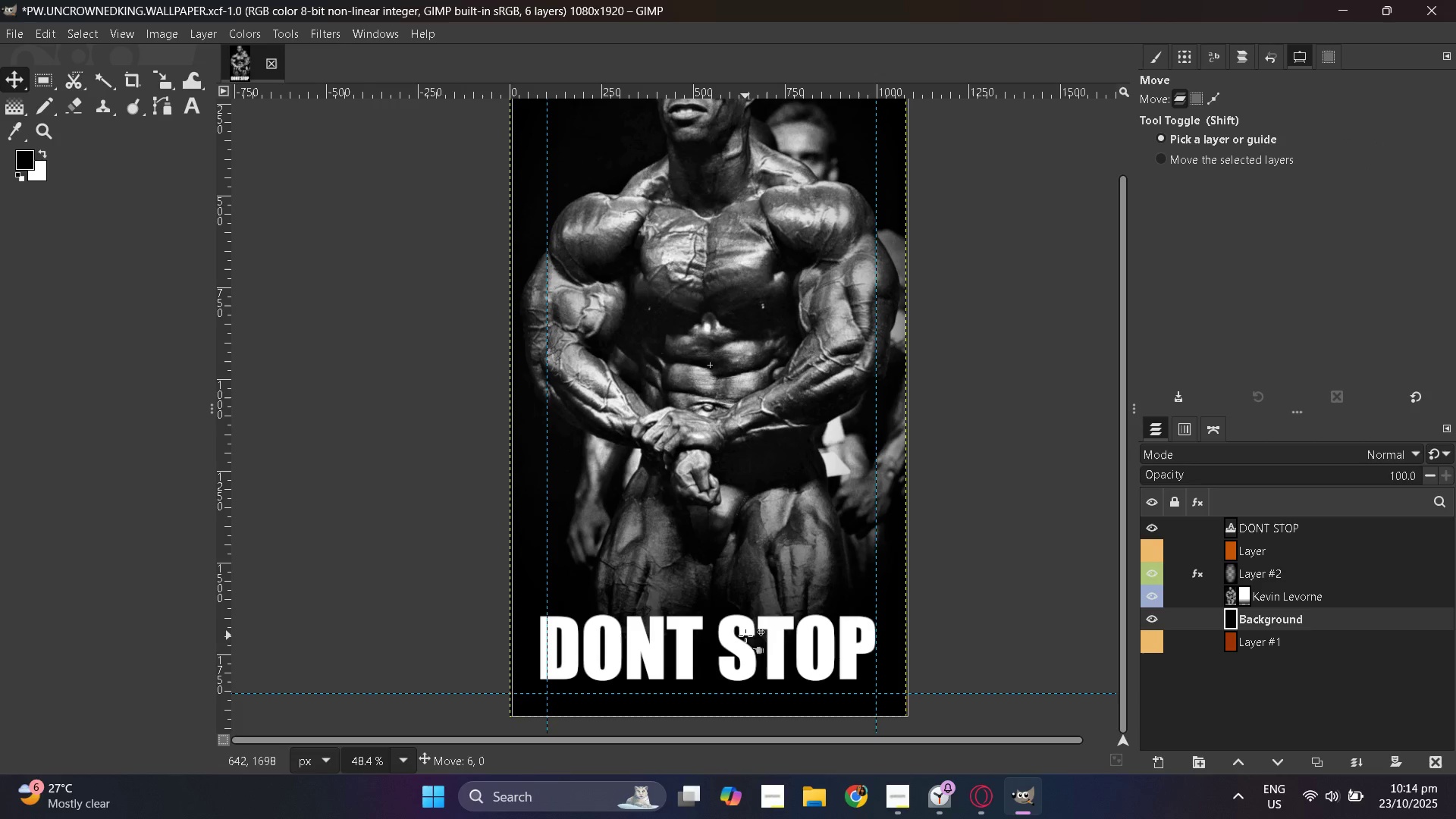 
key(Control+Z)
 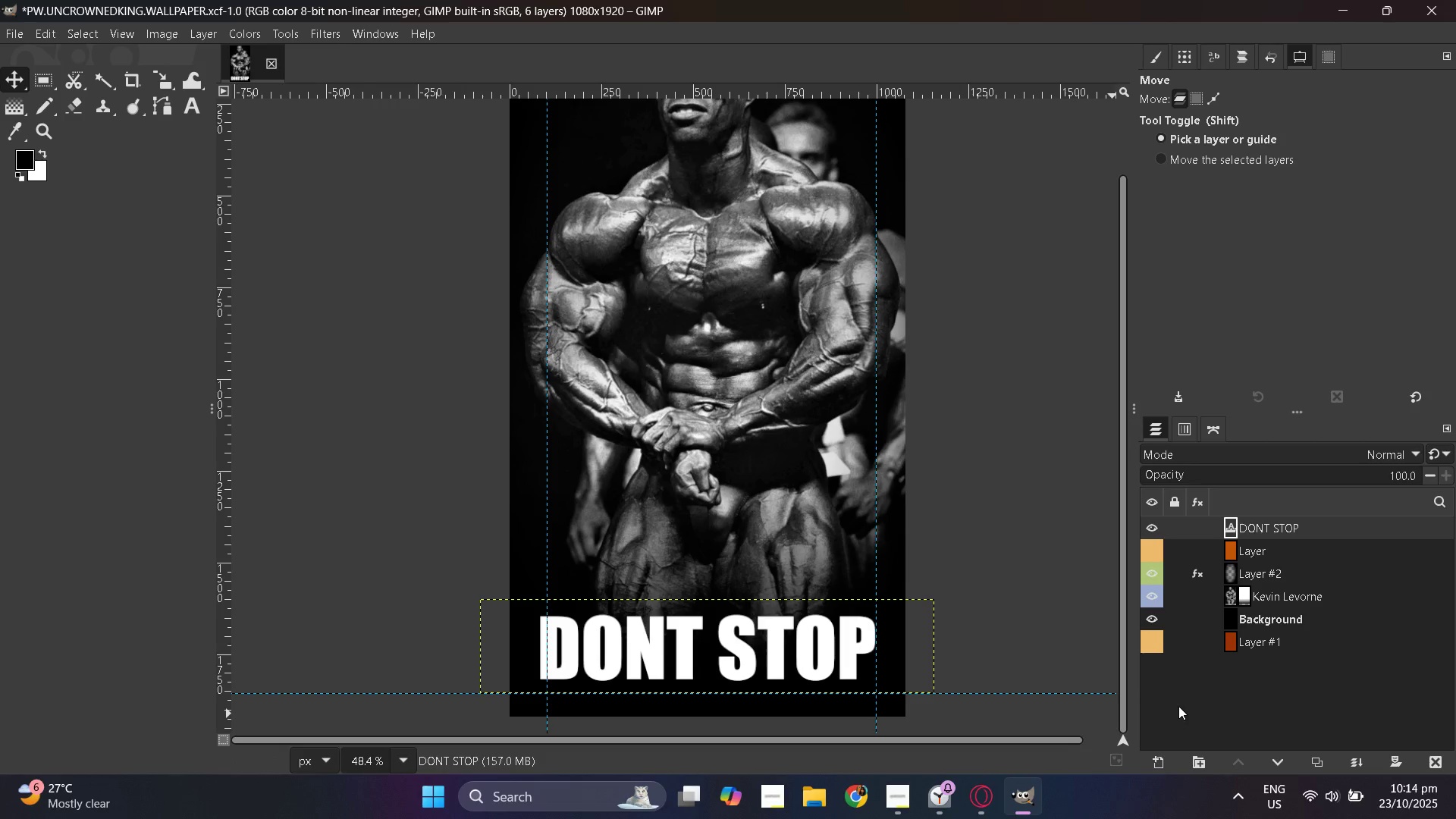 
hold_key(key=ControlLeft, duration=0.48)
scroll: coordinate [842, 623], scroll_direction: up, amount: 2.0
 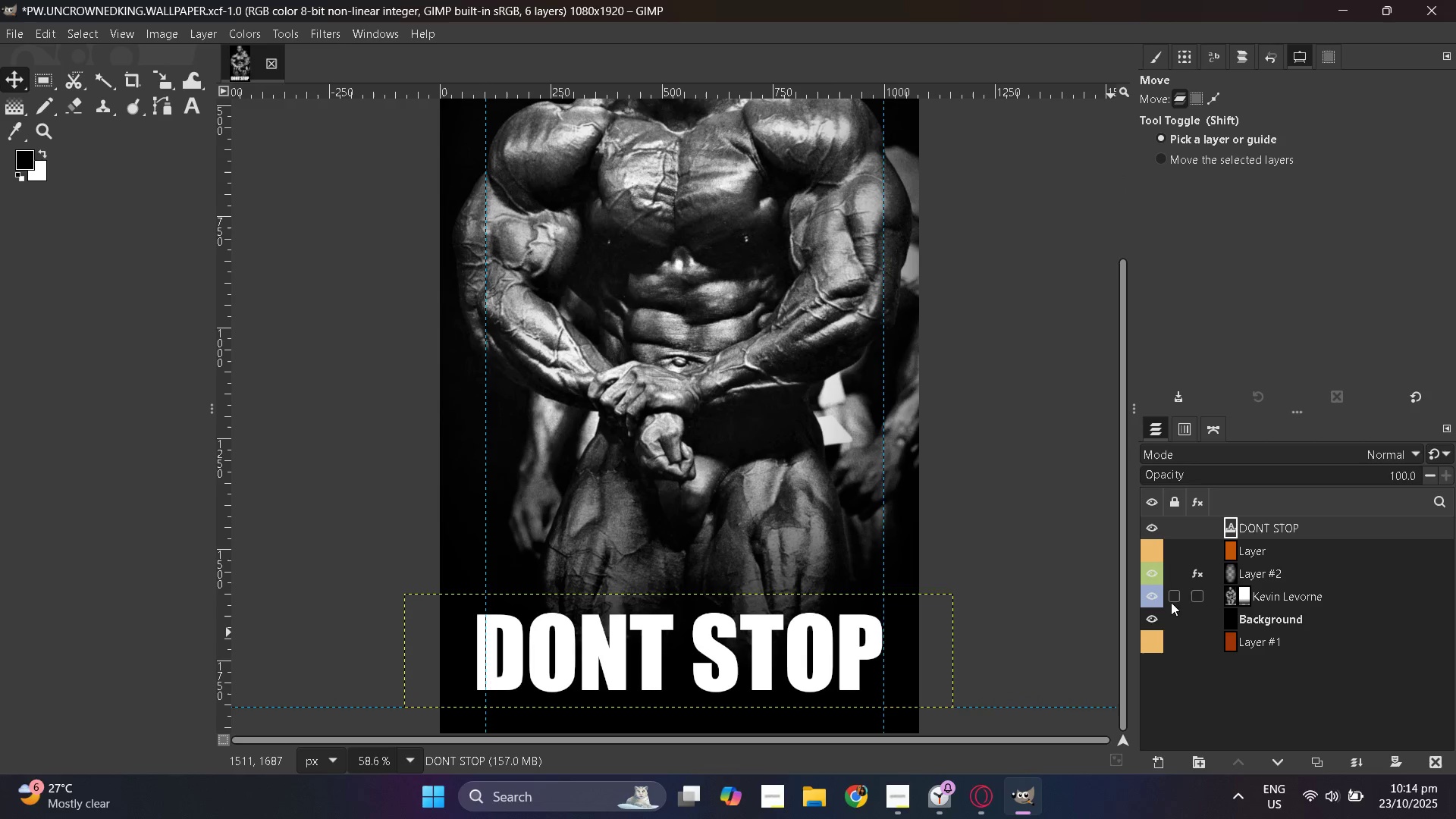 
scroll: coordinate [978, 625], scroll_direction: down, amount: 2.0
 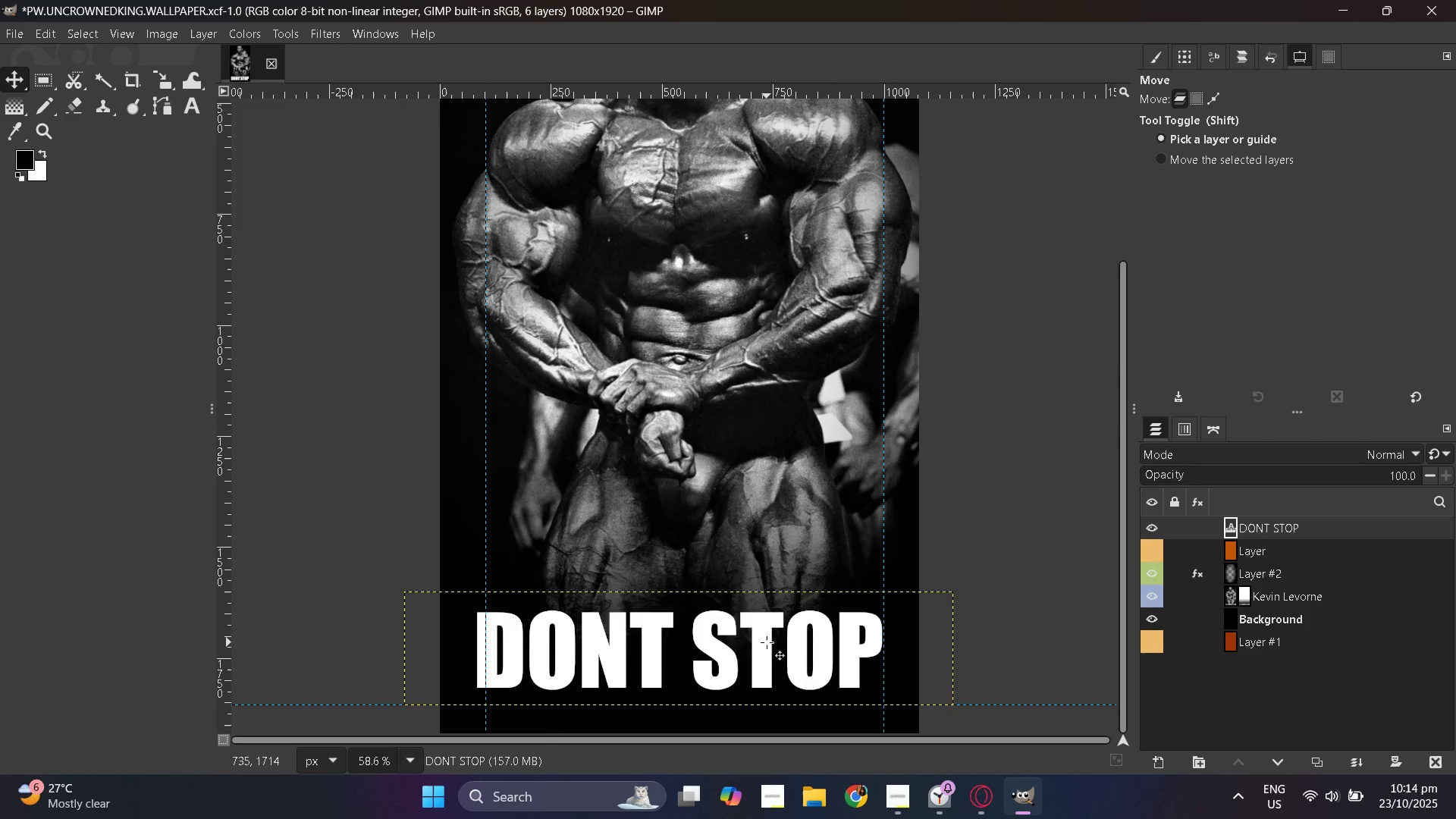 
left_click_drag(start_coordinate=[766, 642], to_coordinate=[772, 647])
 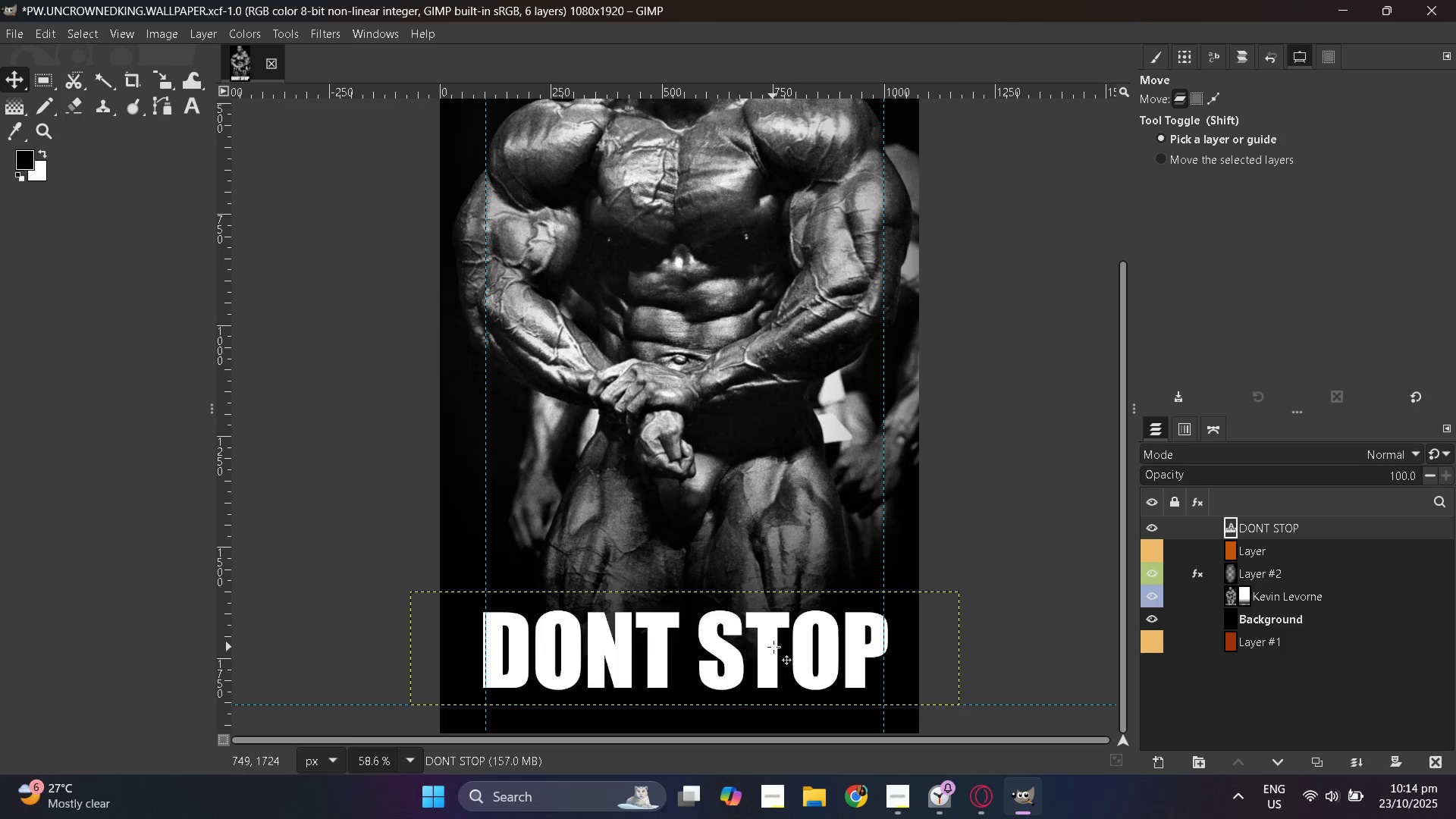 
hold_key(key=ControlLeft, duration=0.6)
scroll: coordinate [769, 647], scroll_direction: down, amount: 4.0
 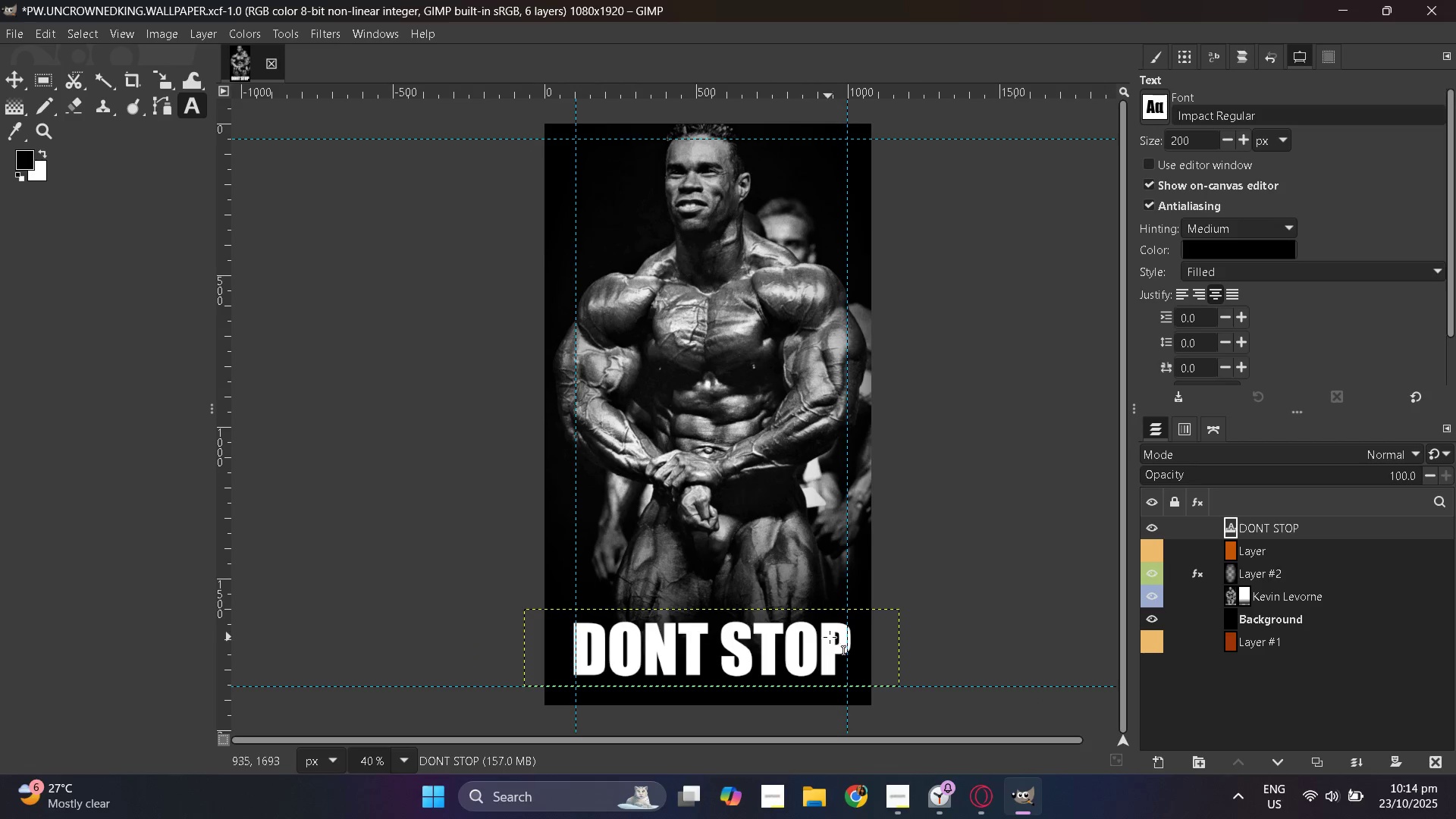 
double_click([748, 642])
 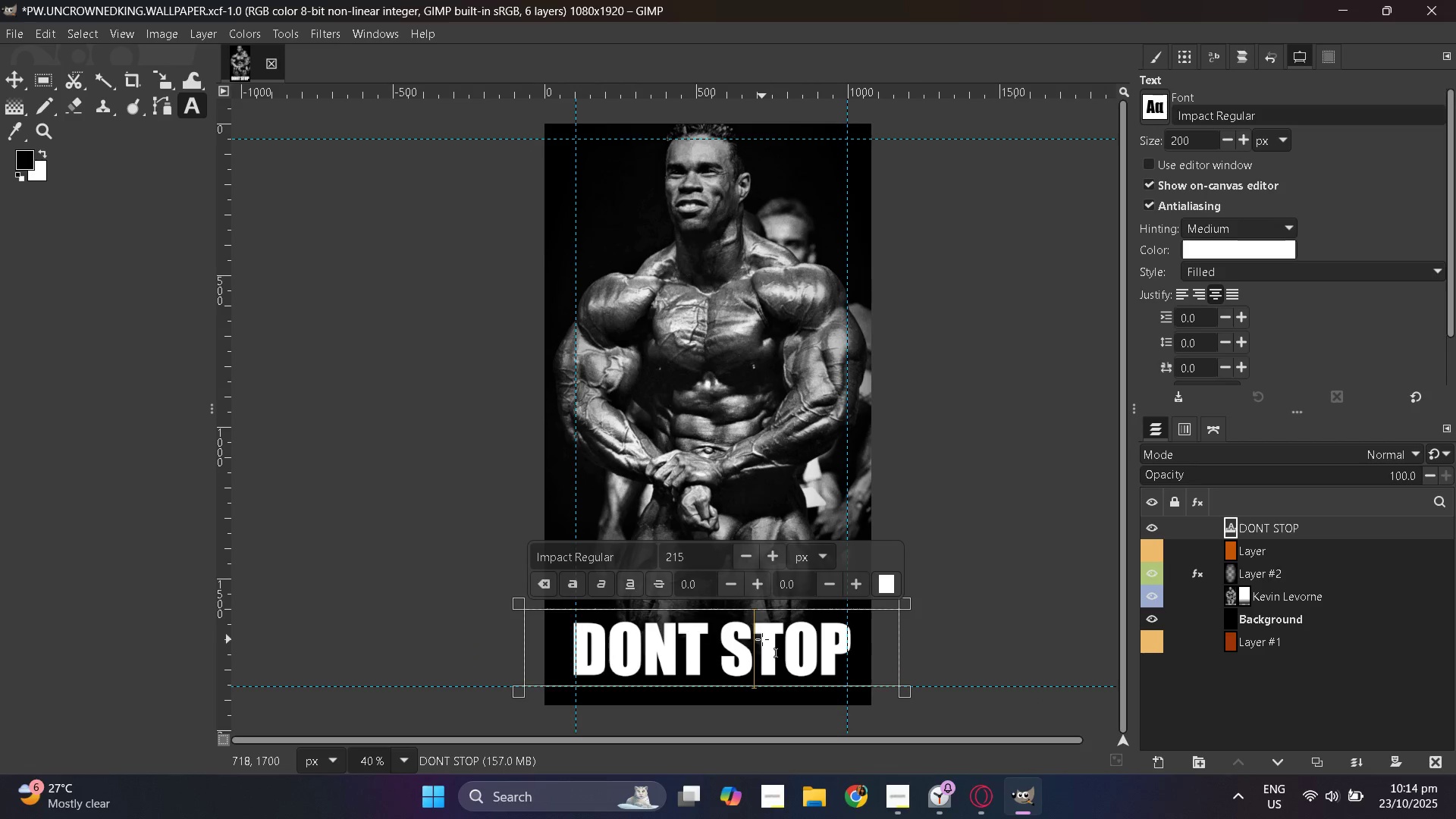 
double_click([762, 639])
 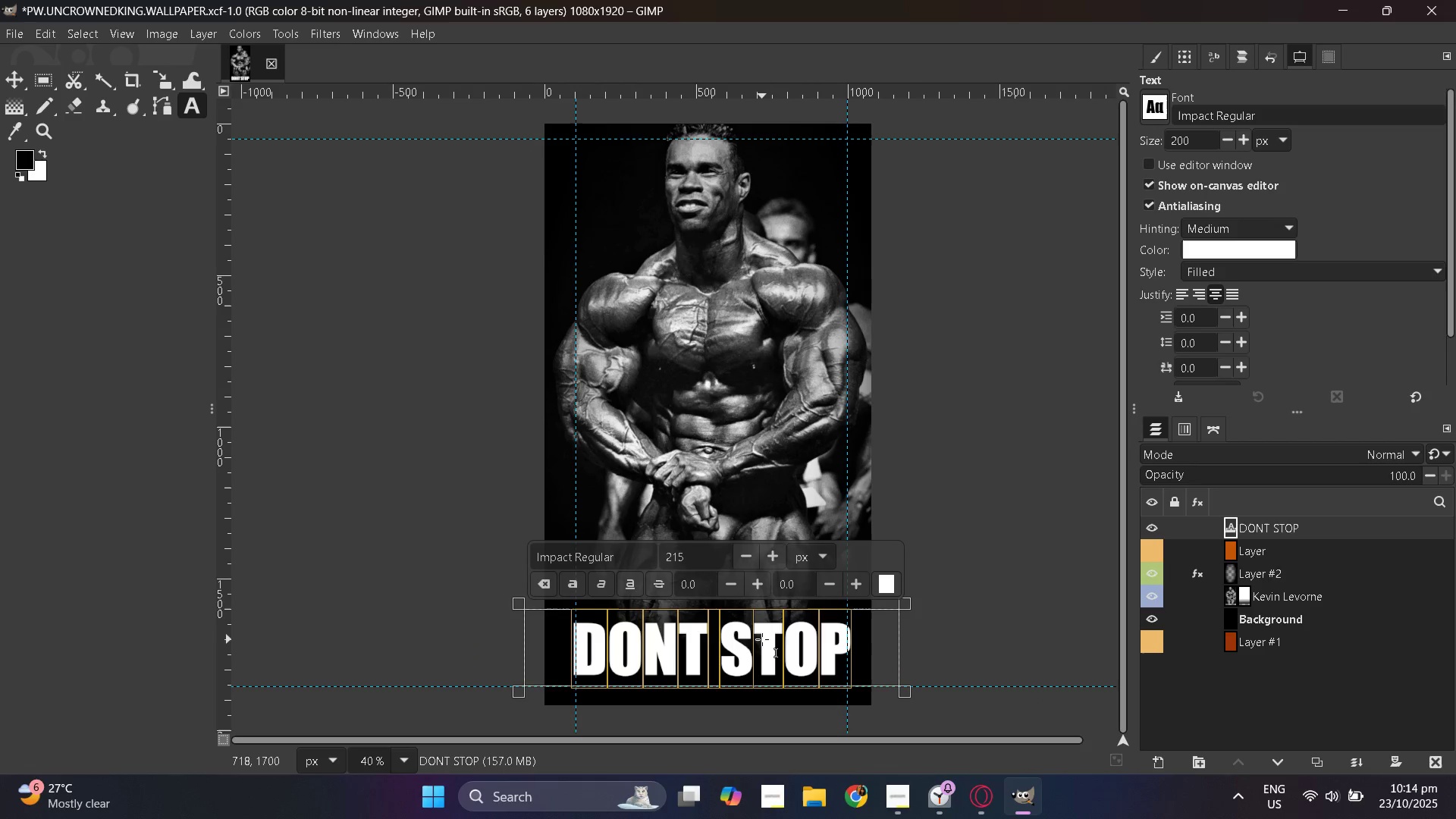 
triple_click([762, 639])
 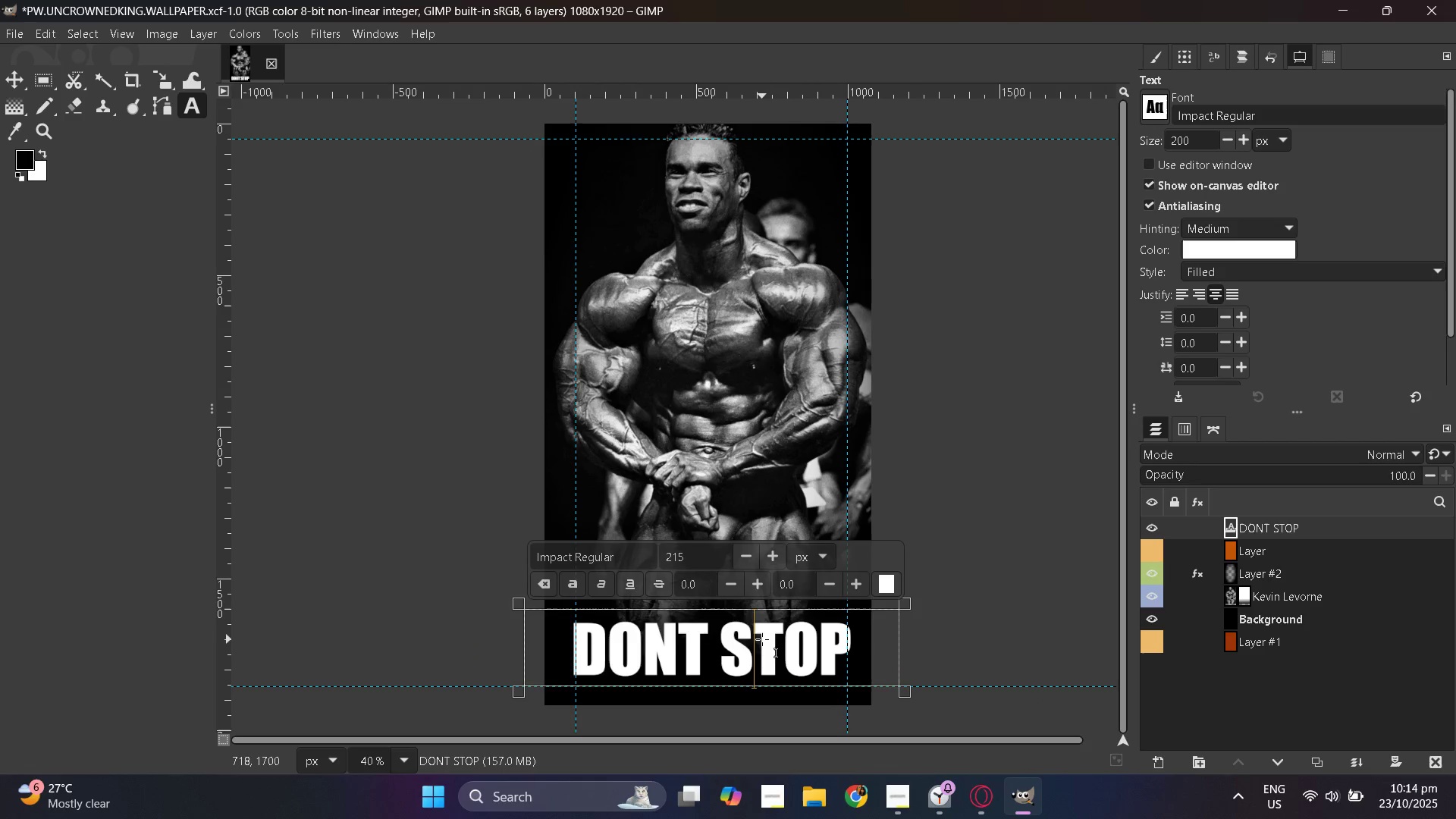 
triple_click([762, 639])
 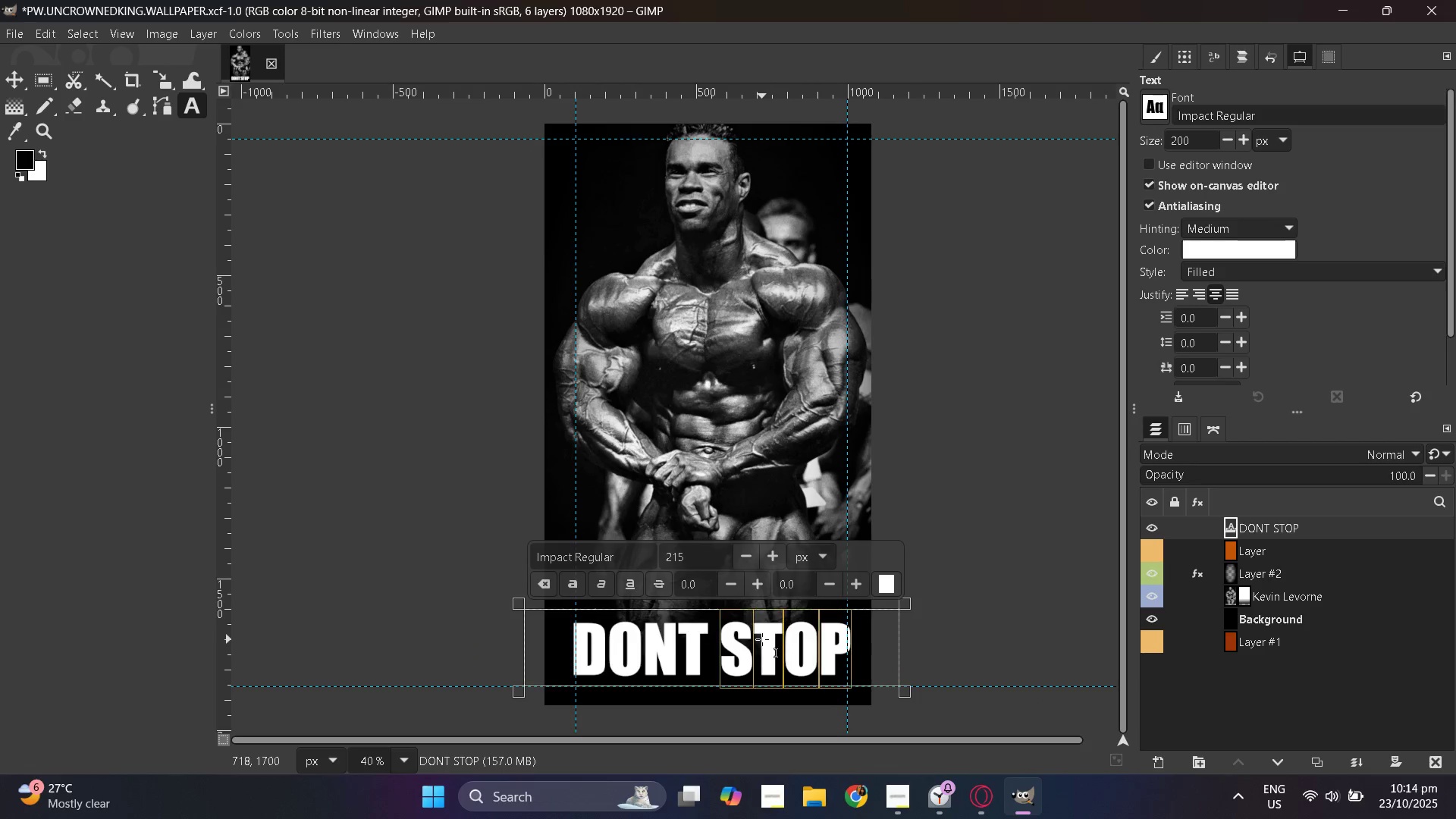 
triple_click([762, 639])
 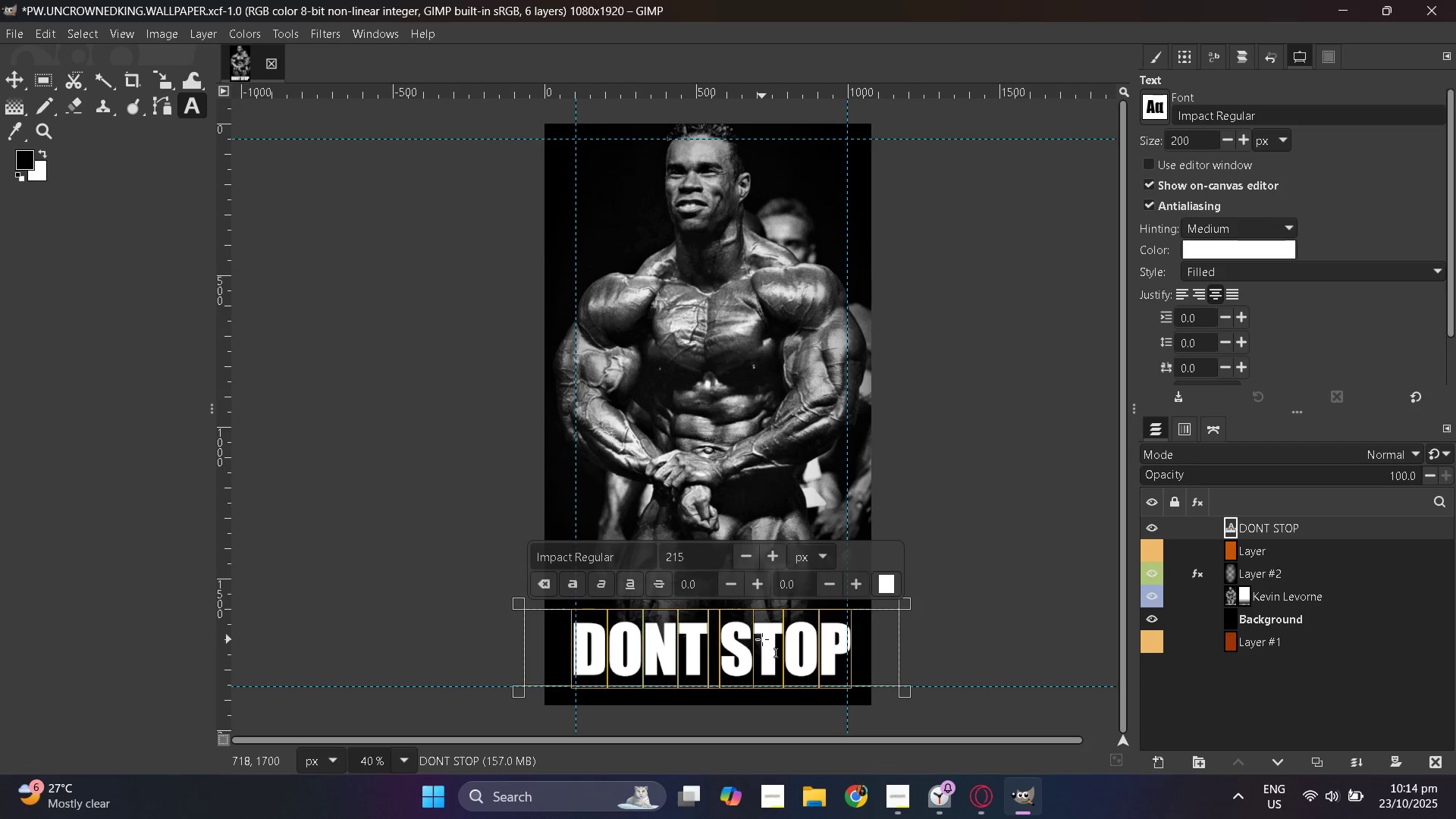 
triple_click([762, 639])
 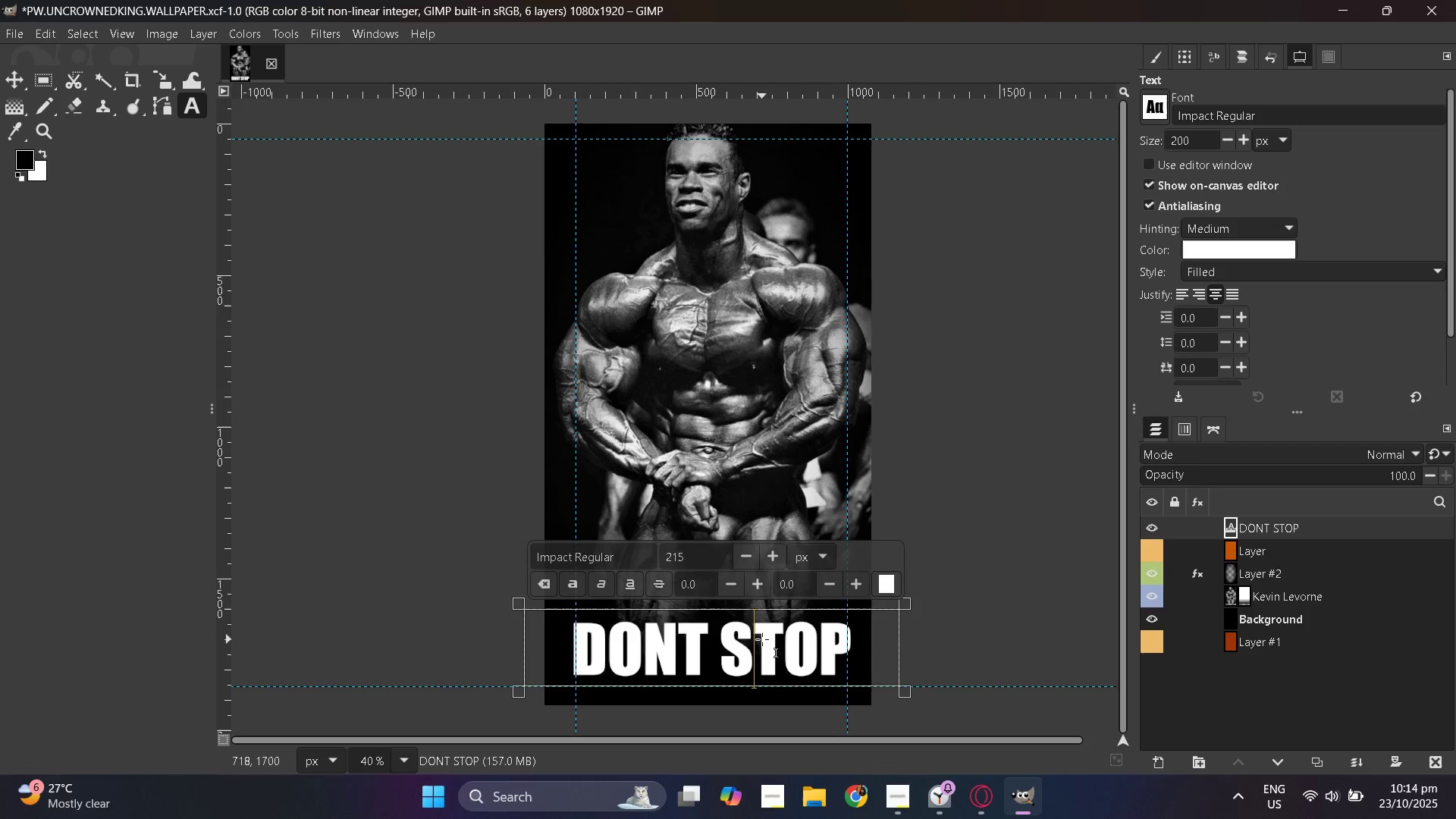 
triple_click([762, 639])
 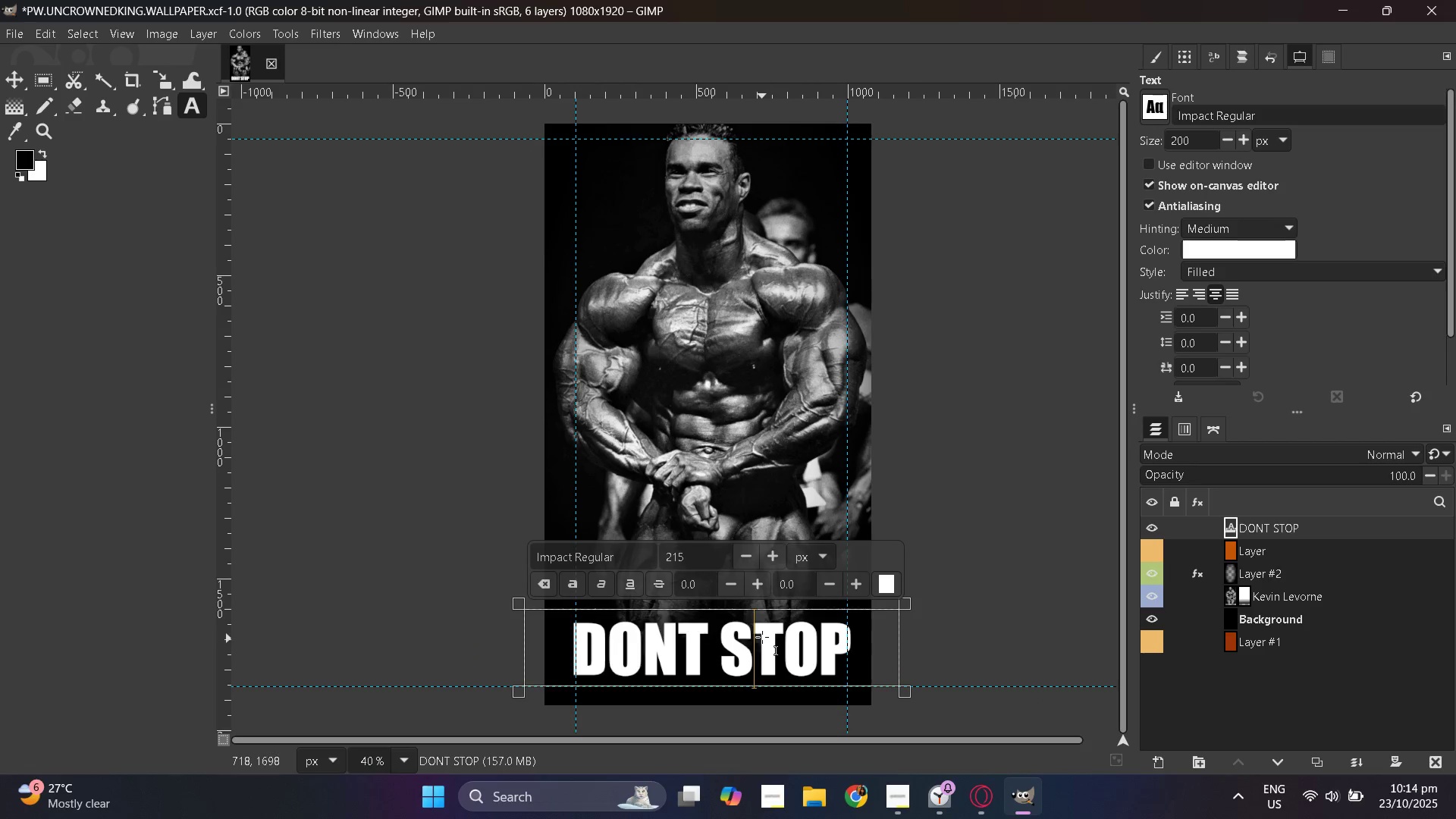 
triple_click([762, 637])
 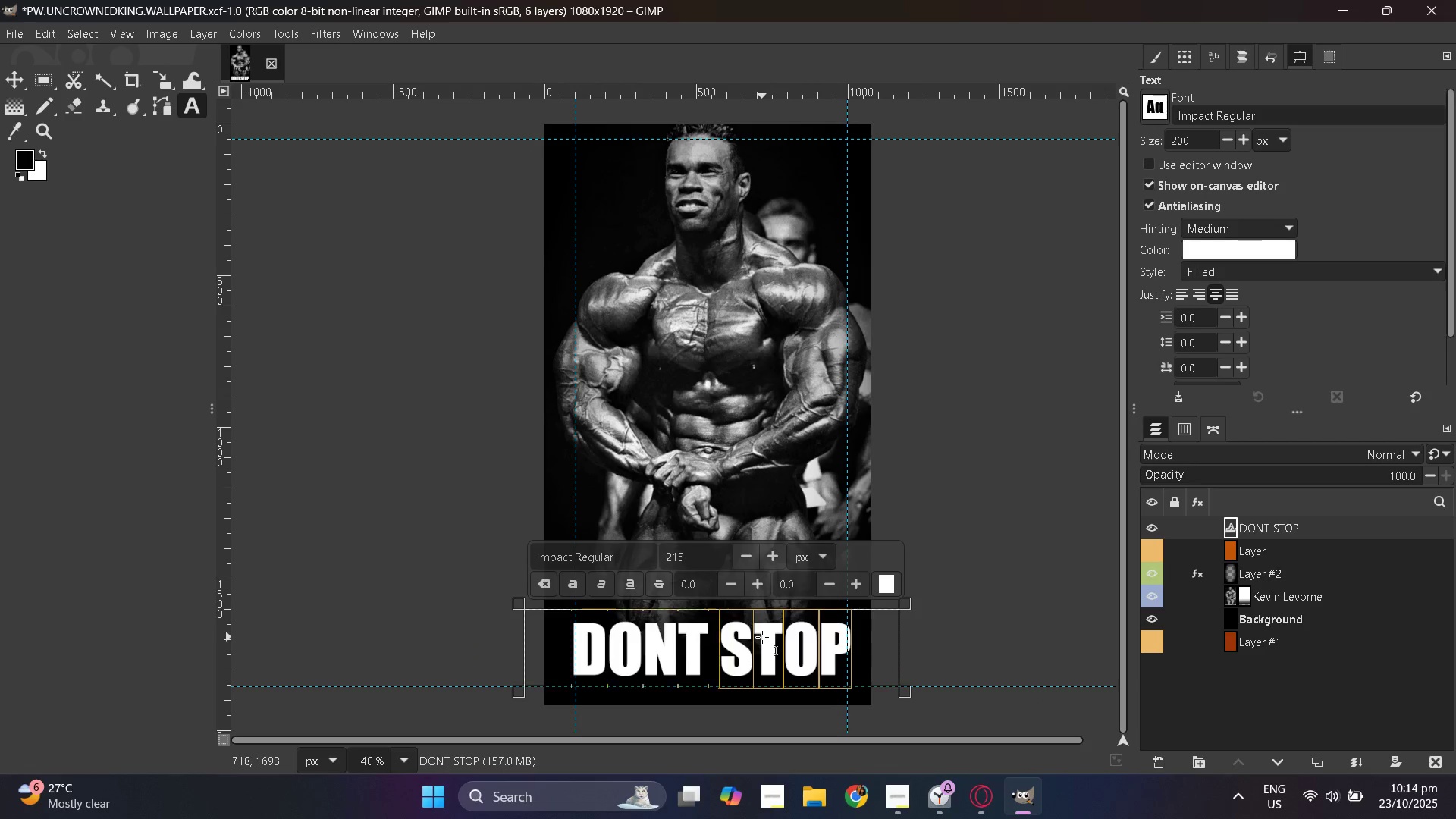 
triple_click([762, 637])
 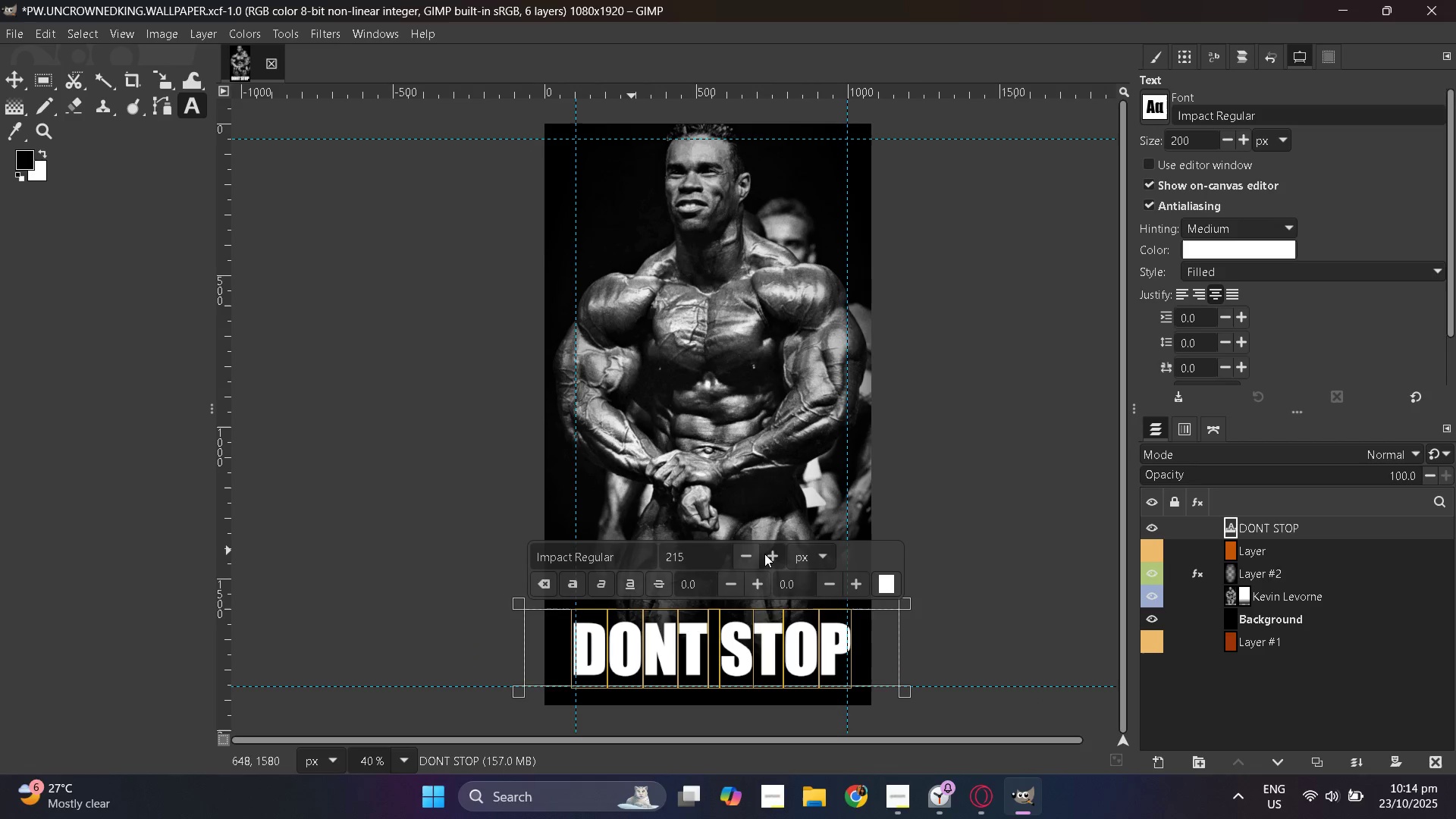 
double_click([766, 554])
 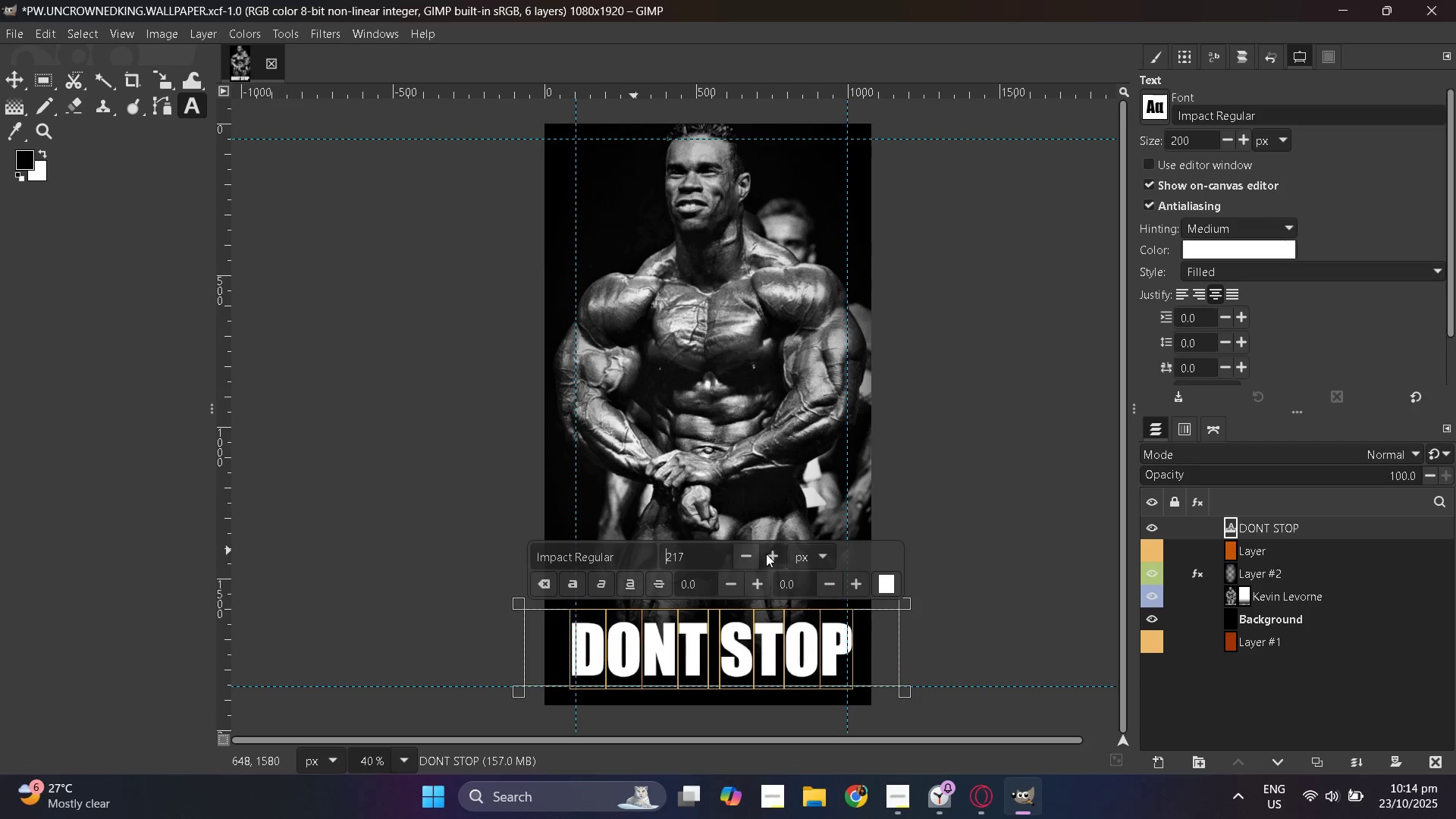 
triple_click([766, 554])
 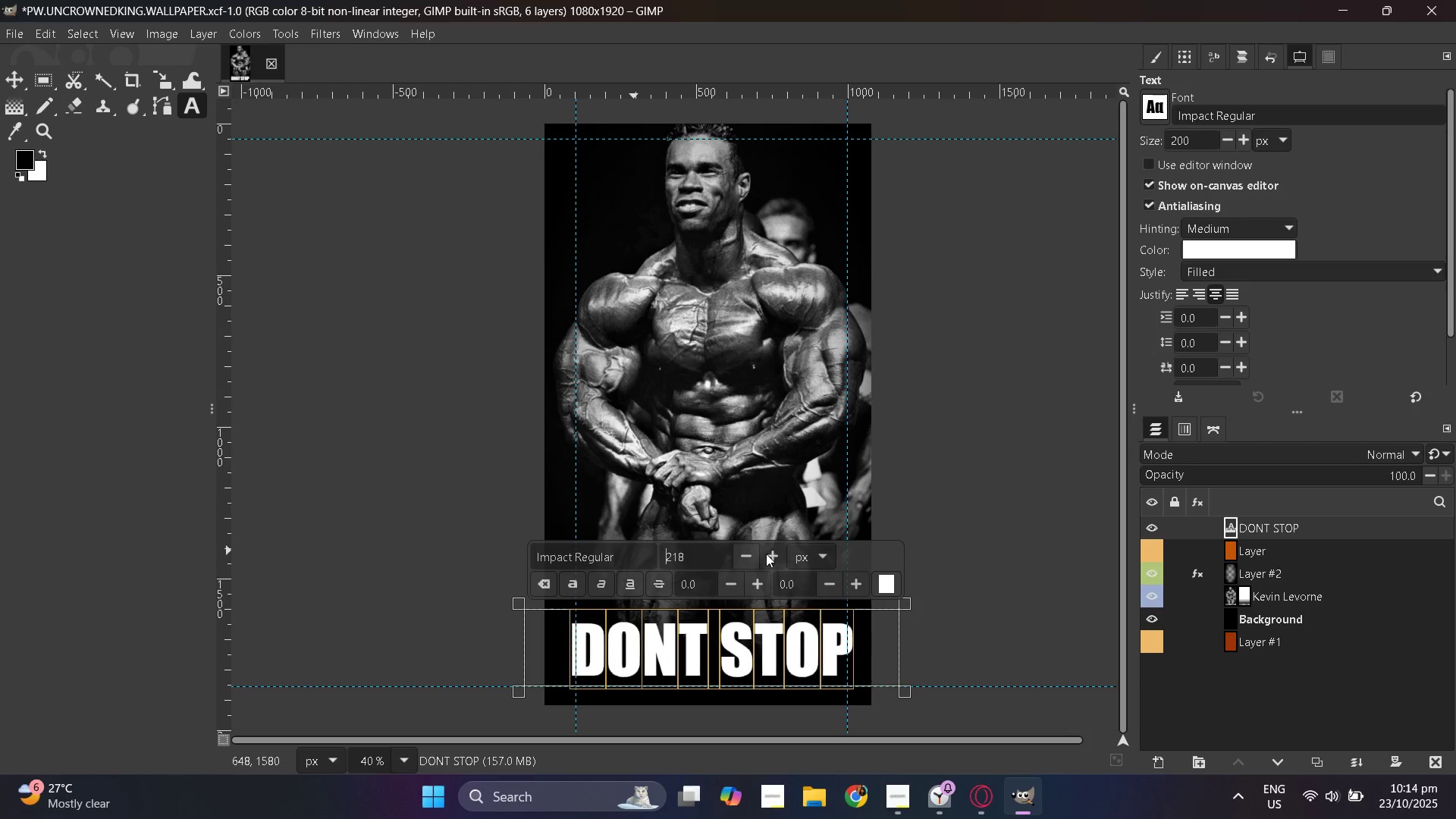 
triple_click([766, 554])
 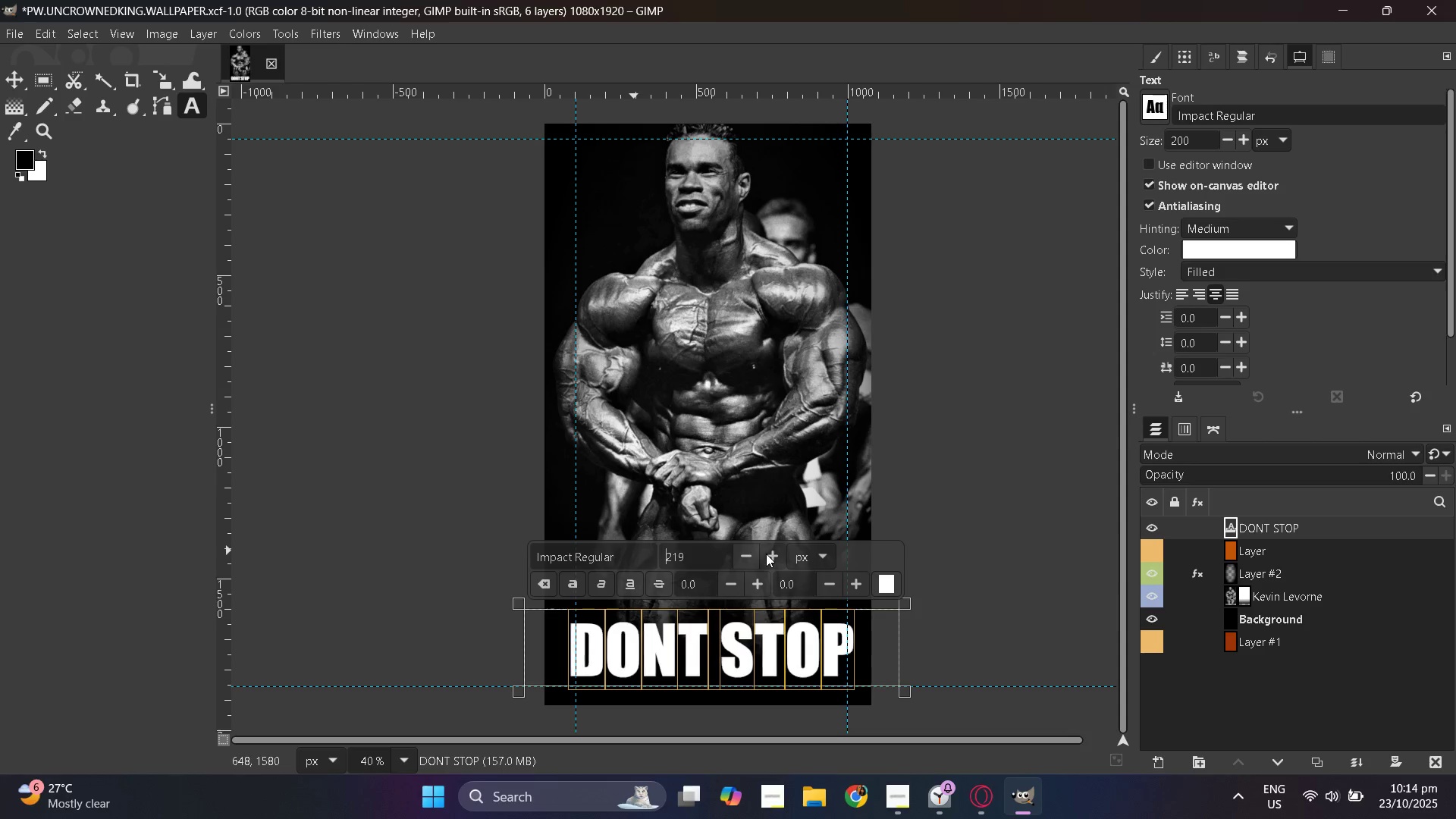 
triple_click([766, 554])
 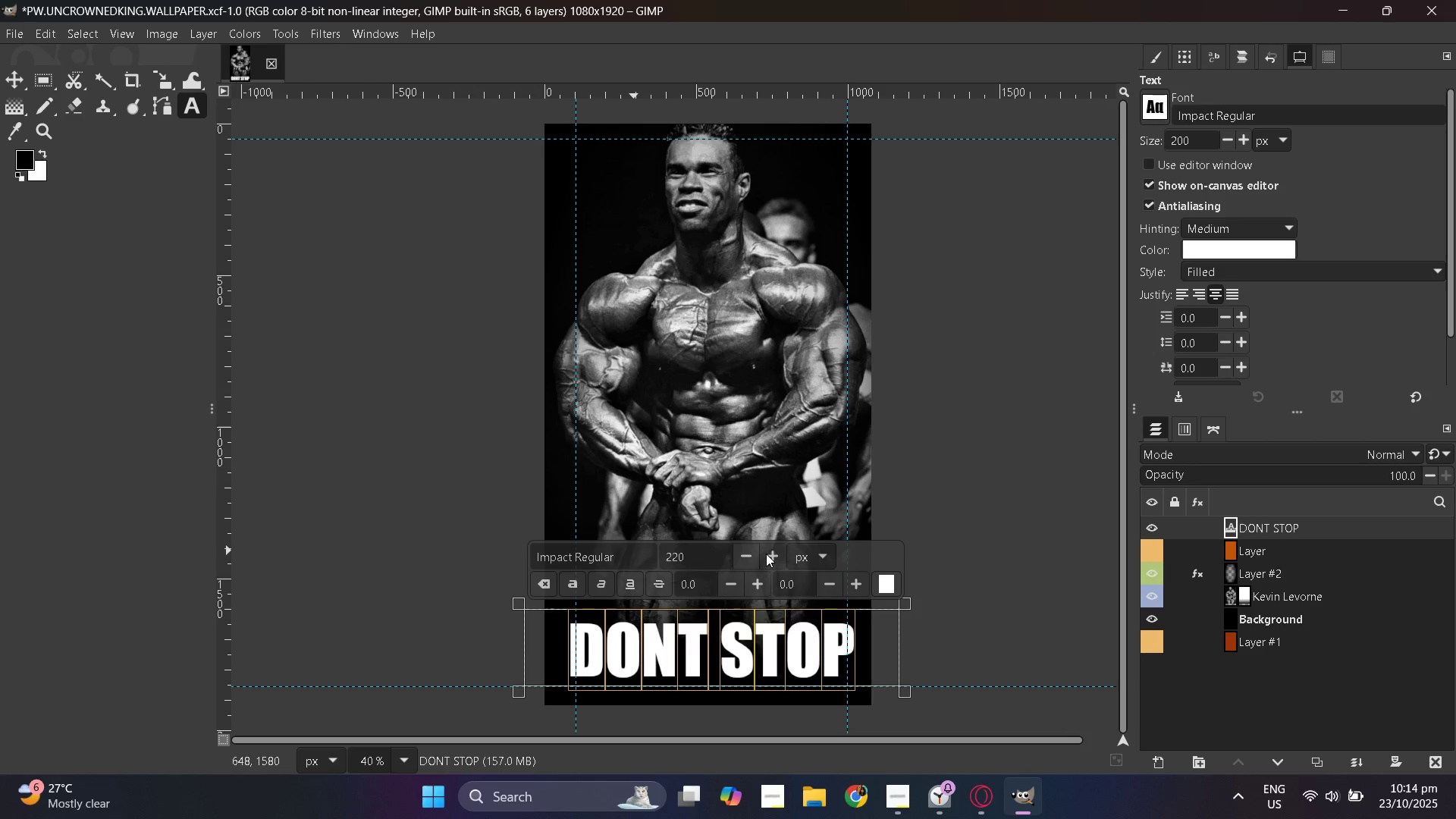 
triple_click([766, 554])
 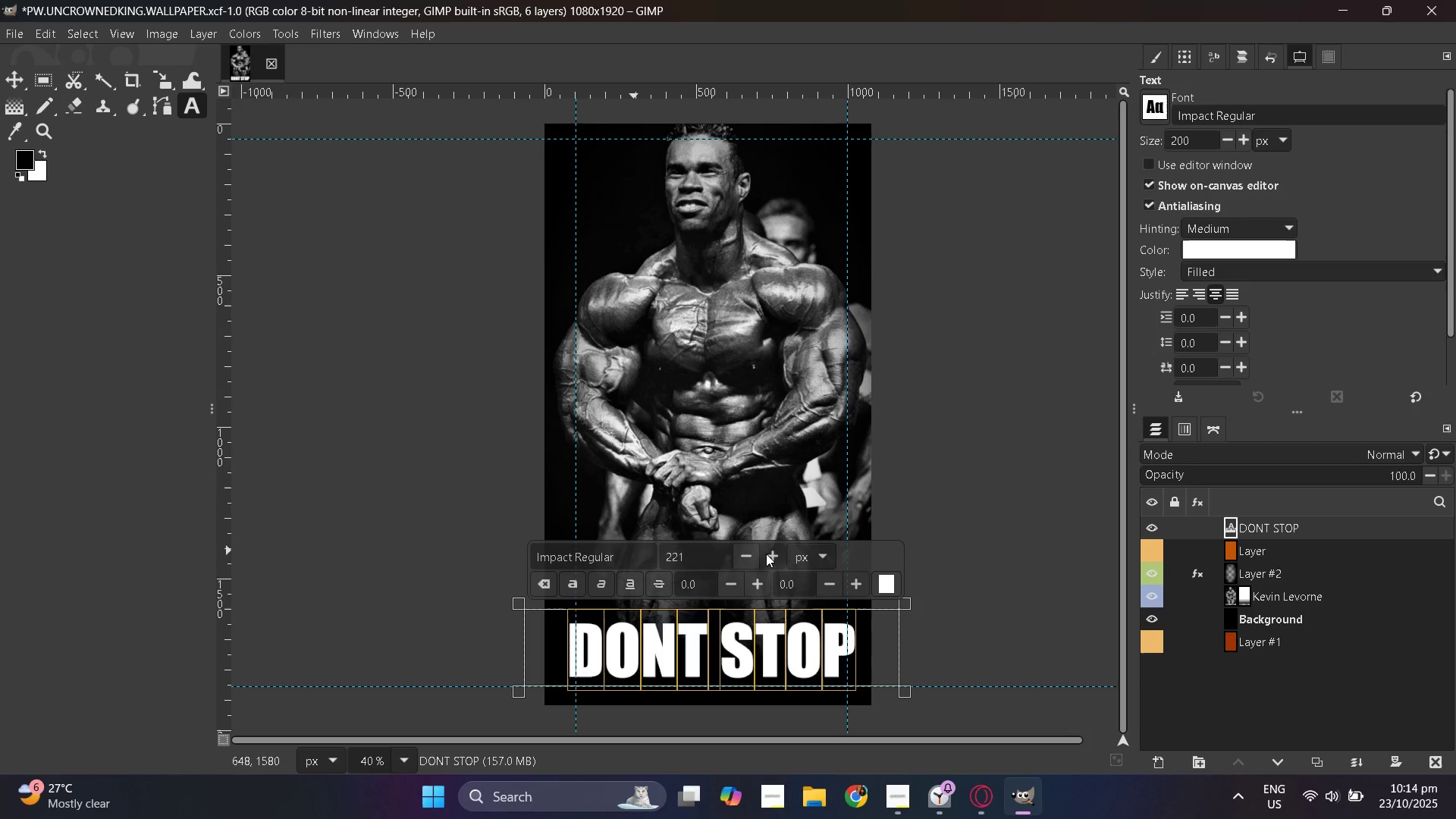 
triple_click([766, 554])
 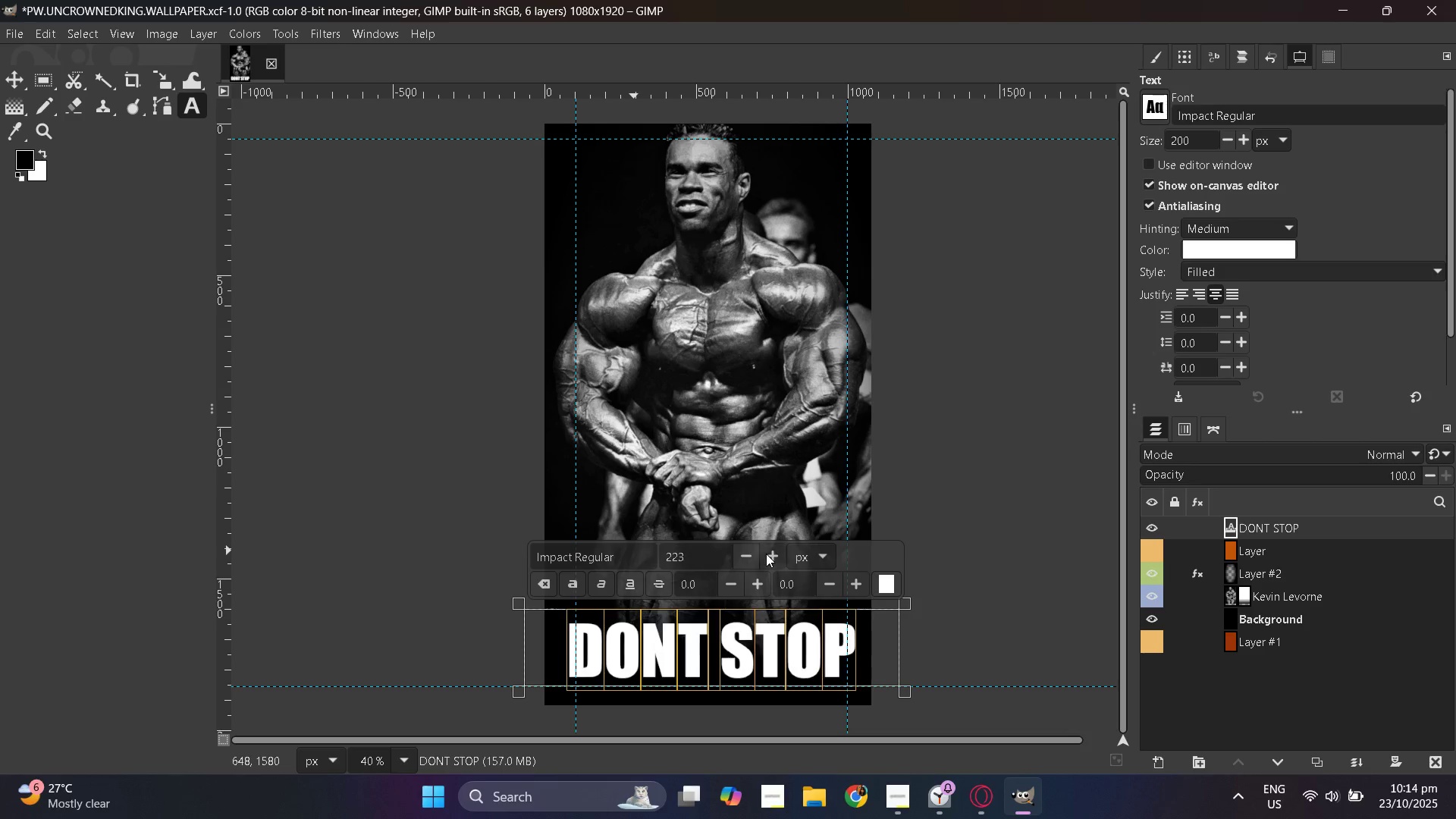 
triple_click([766, 554])
 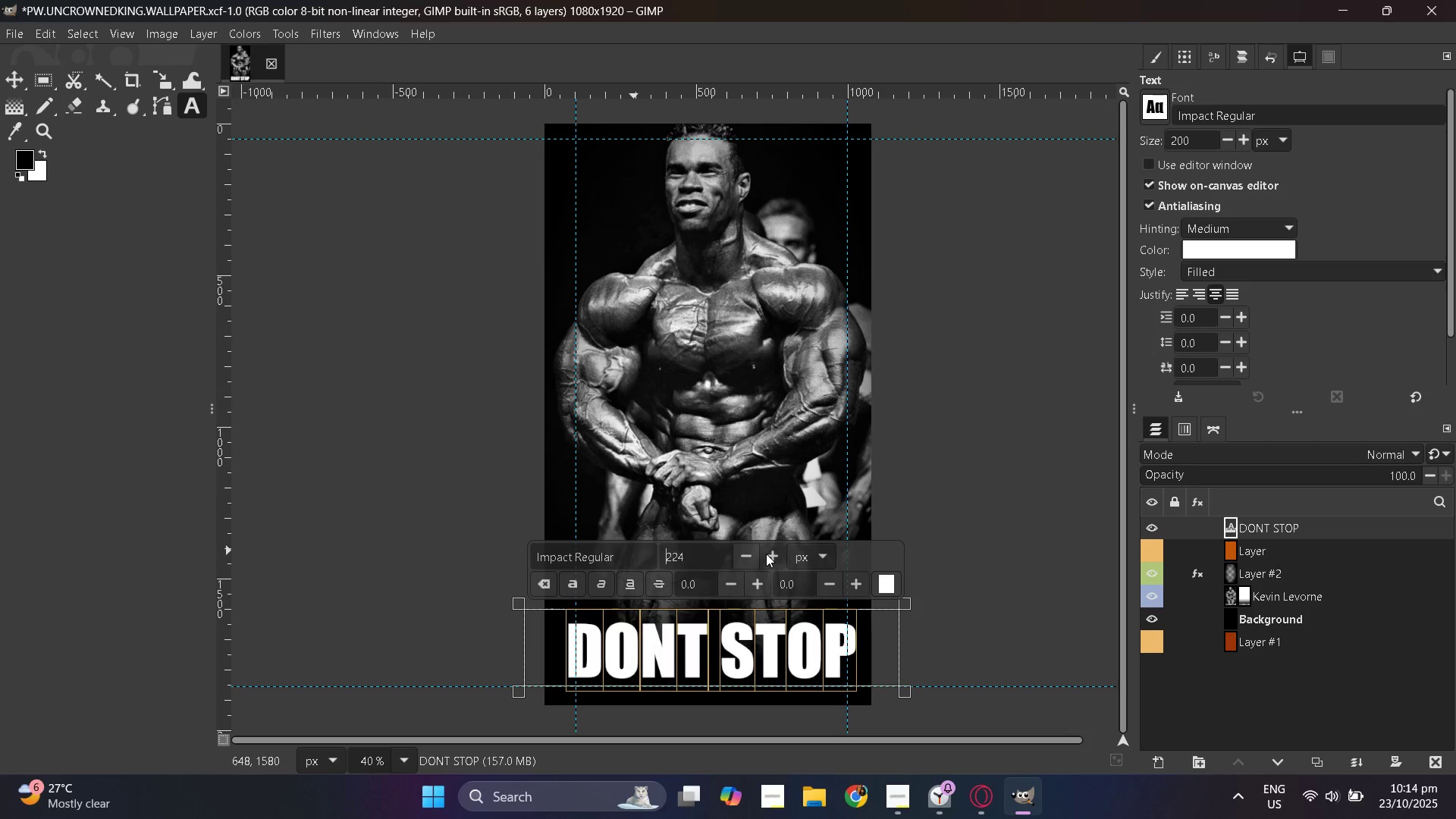 
triple_click([766, 554])
 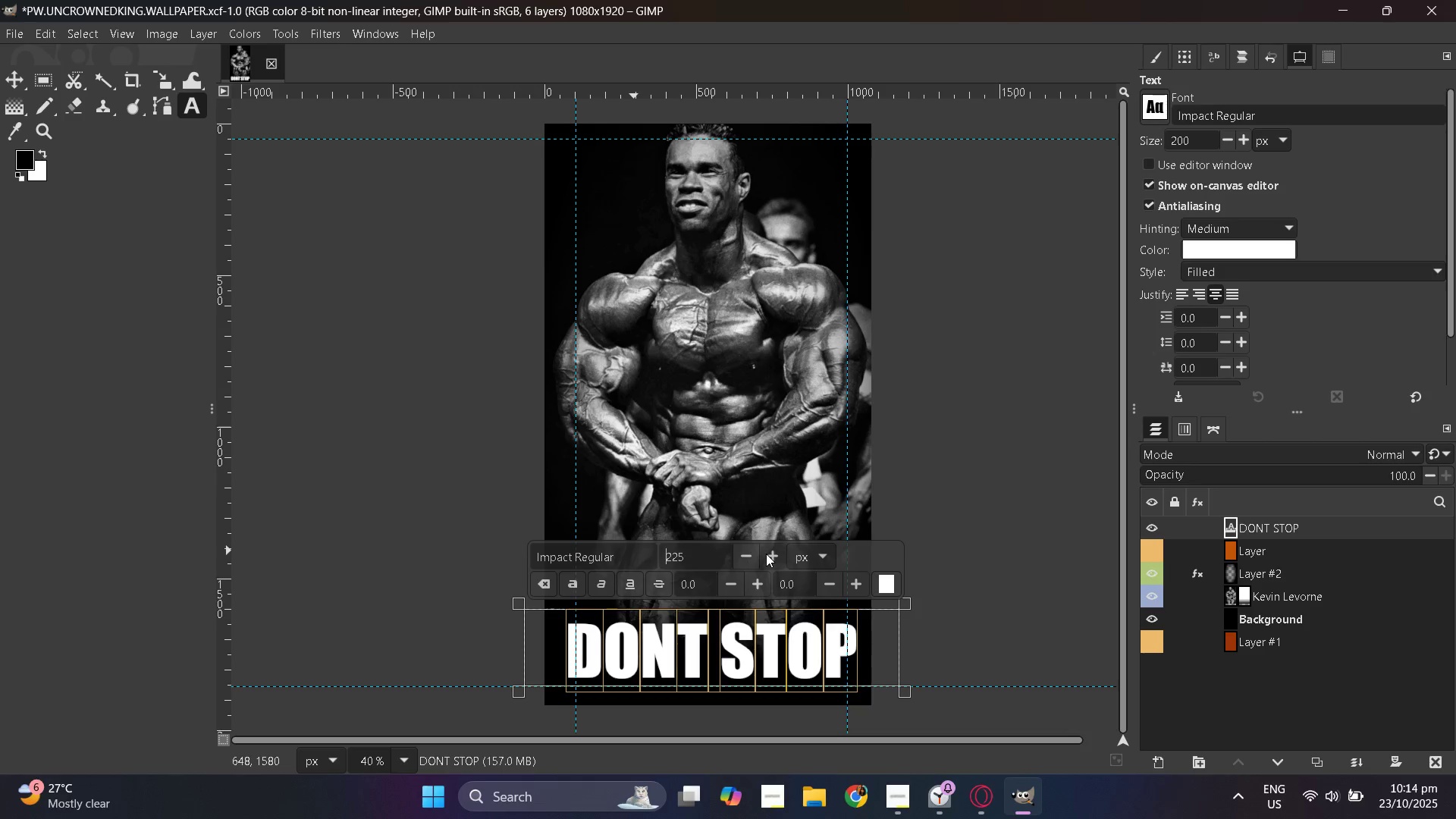 
triple_click([766, 554])
 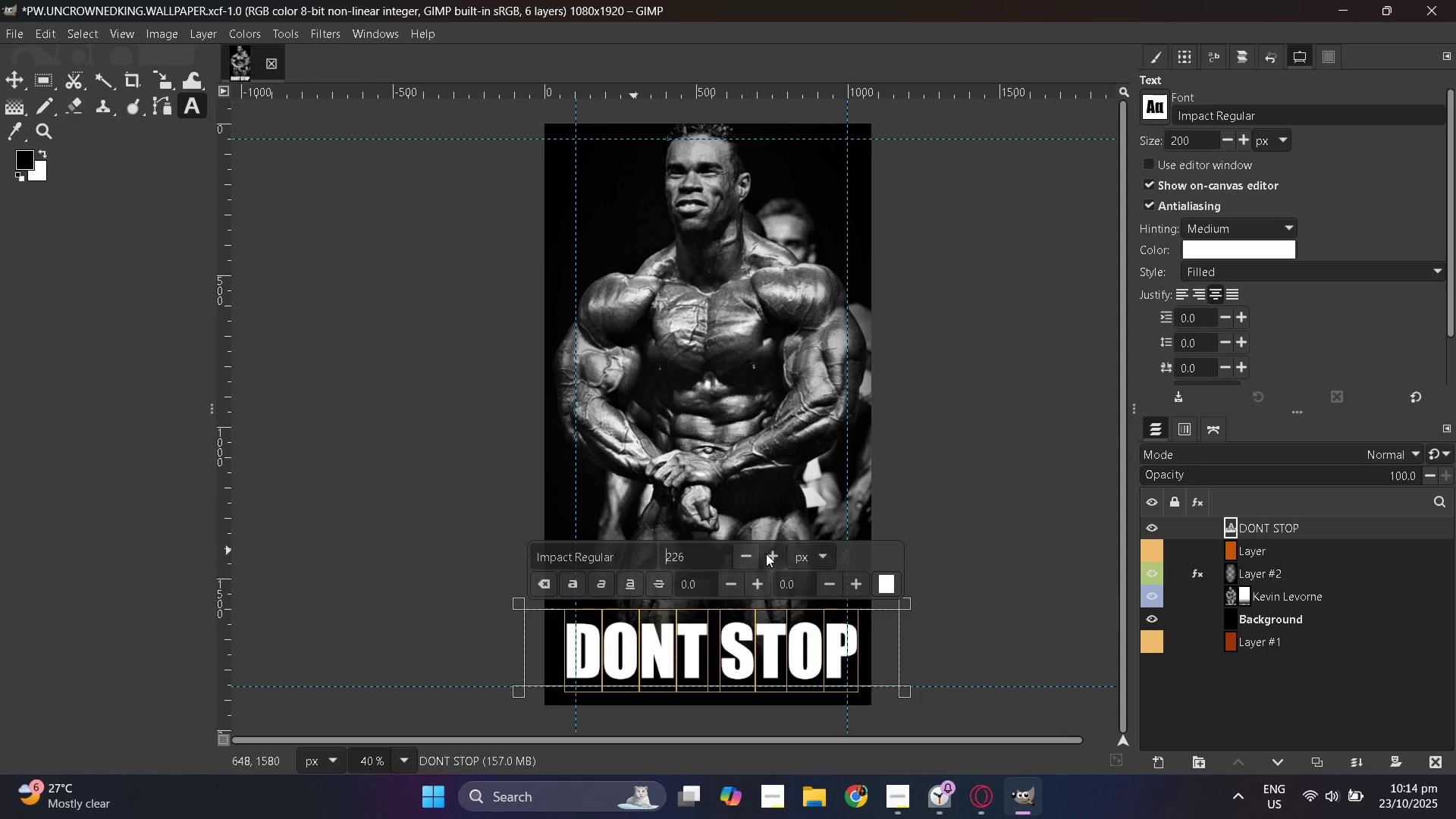 
triple_click([766, 554])
 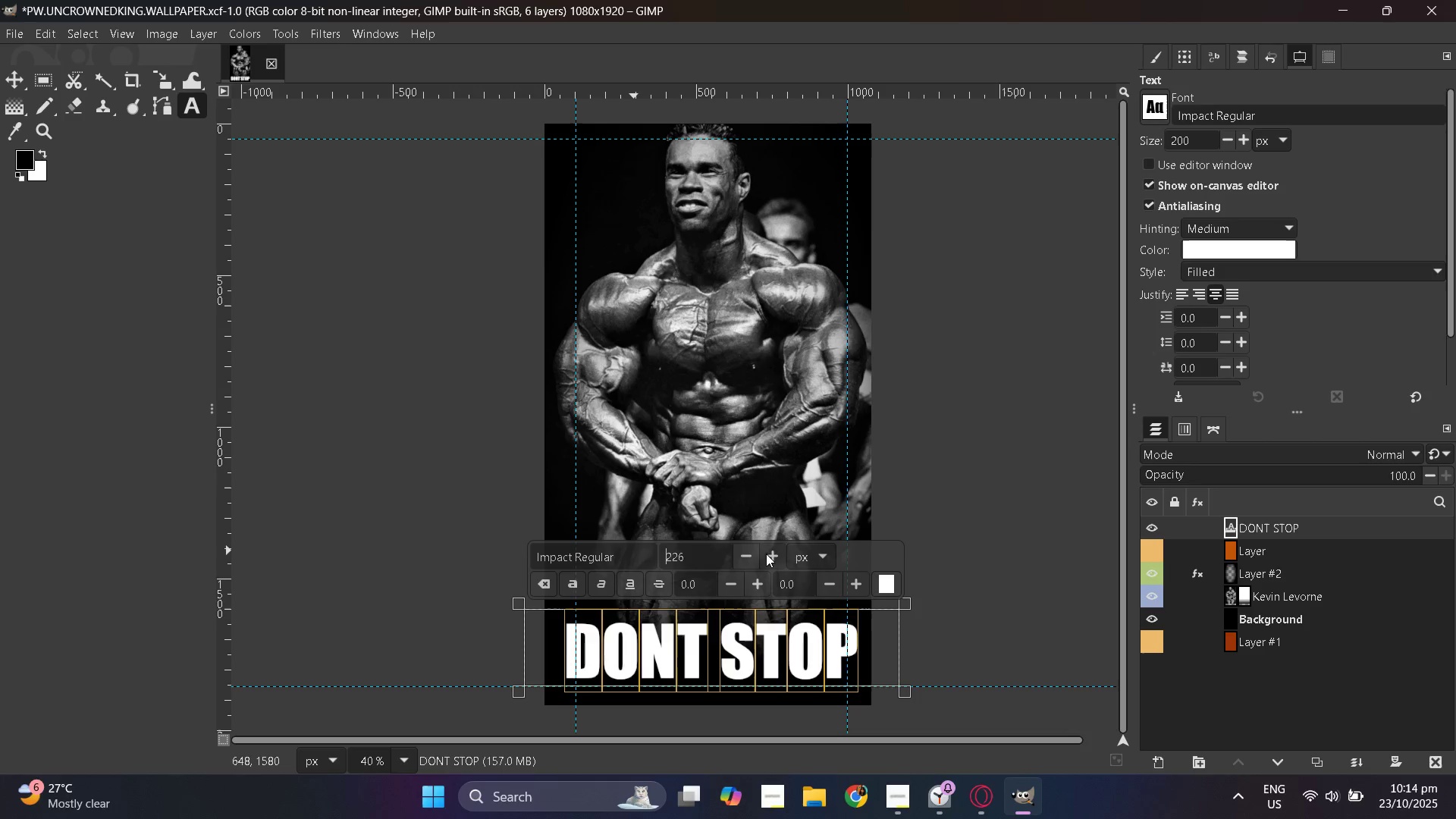 
triple_click([766, 554])
 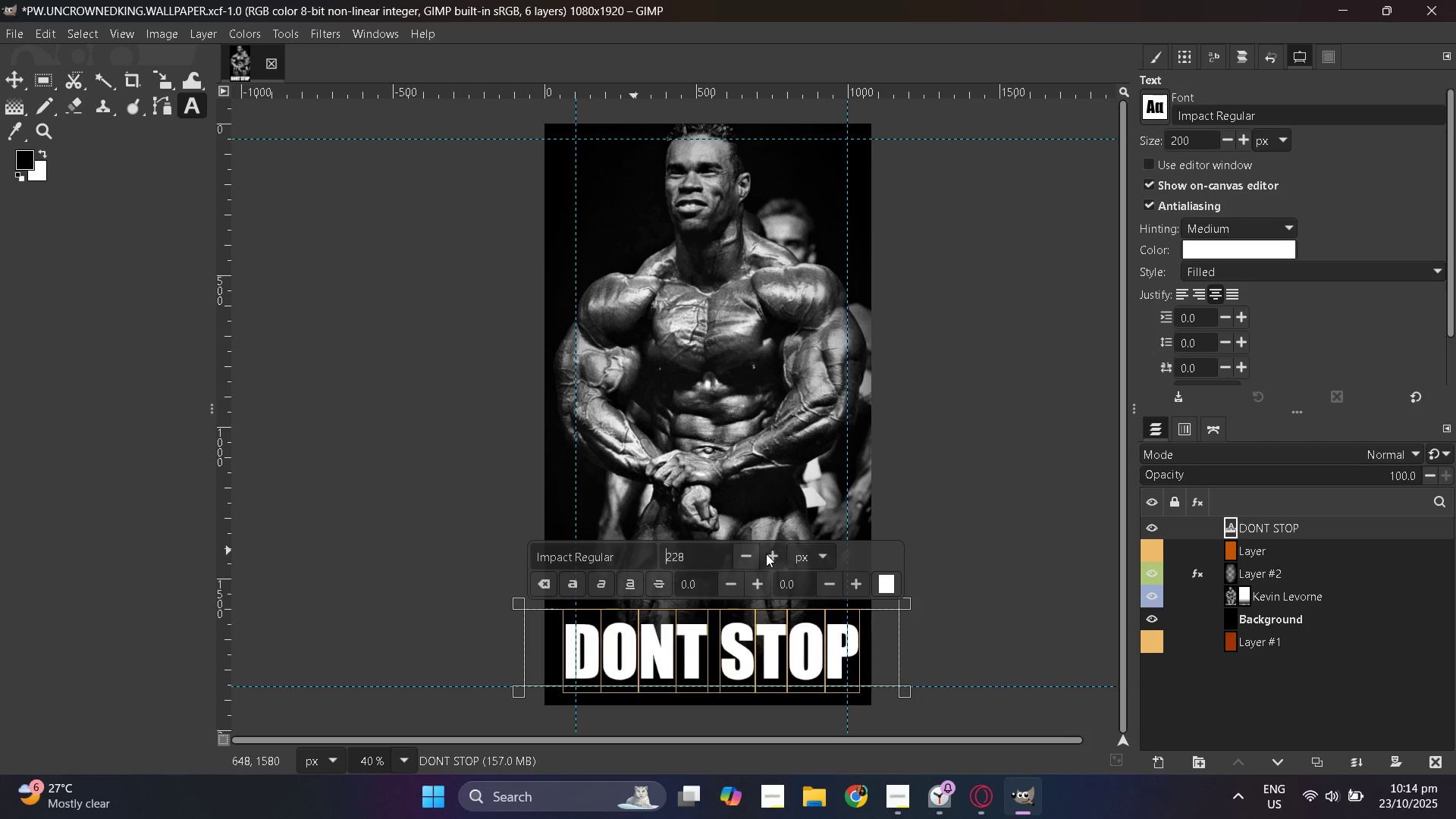 
triple_click([766, 554])
 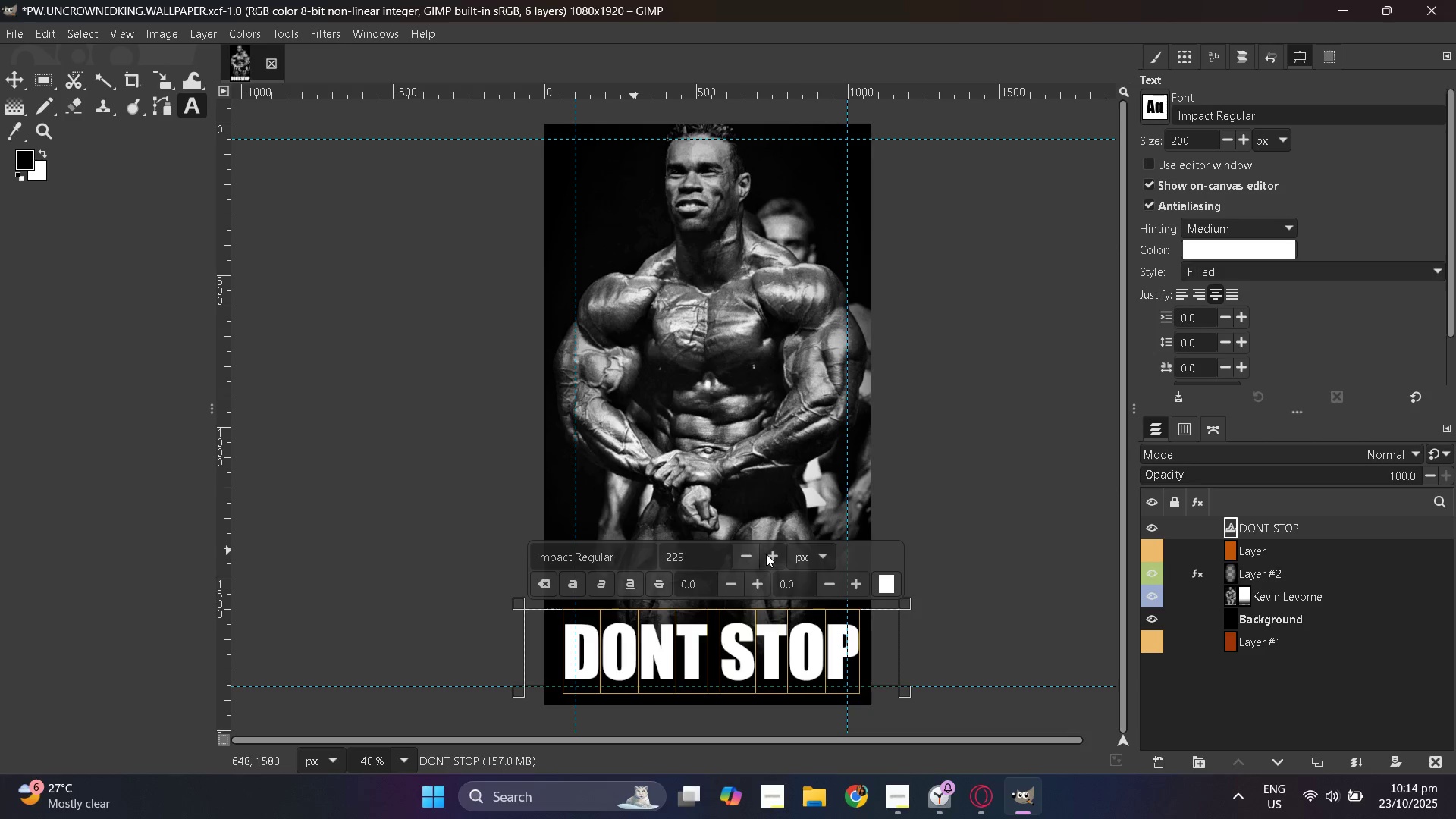 
triple_click([766, 554])
 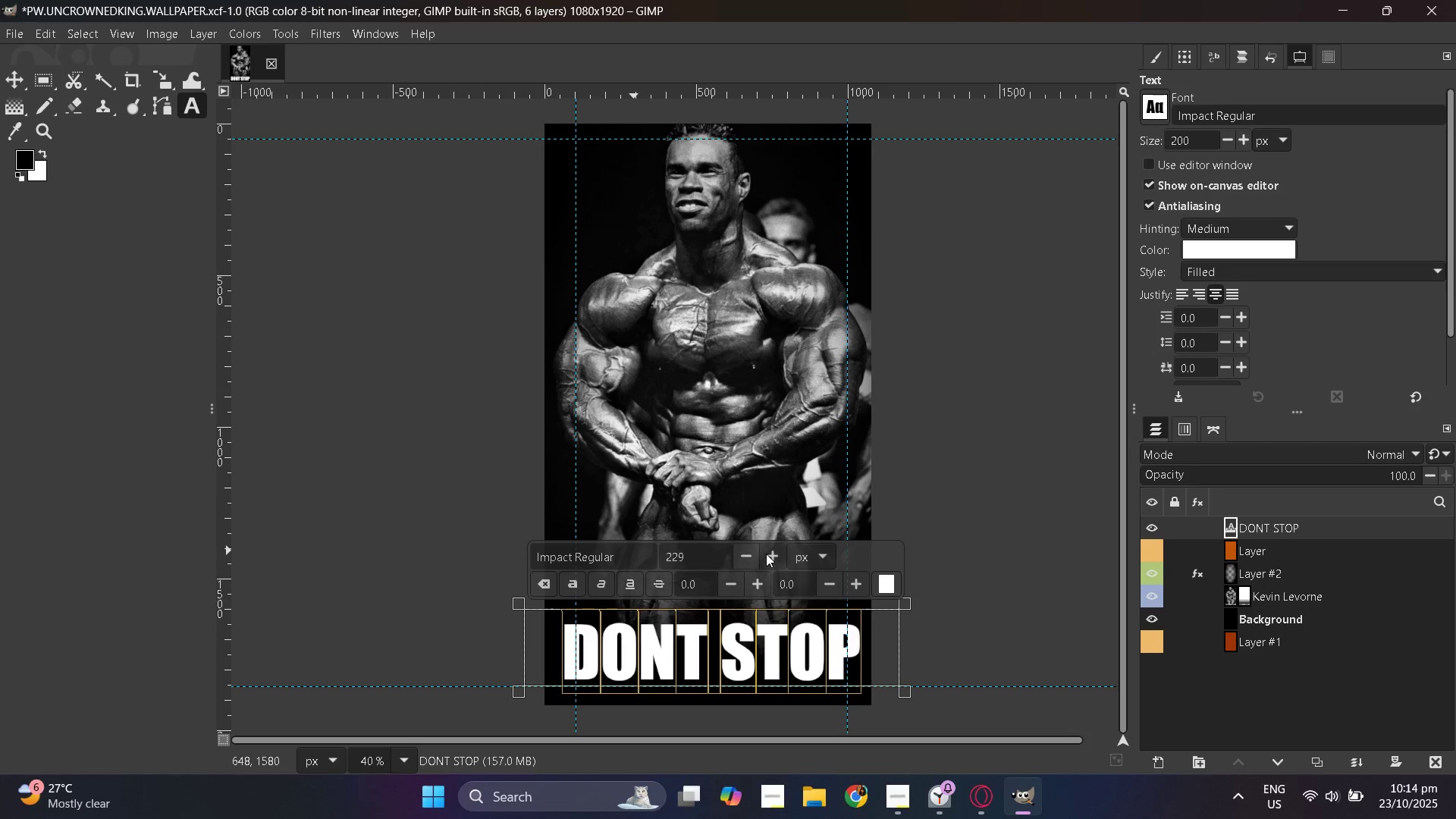 
triple_click([766, 554])
 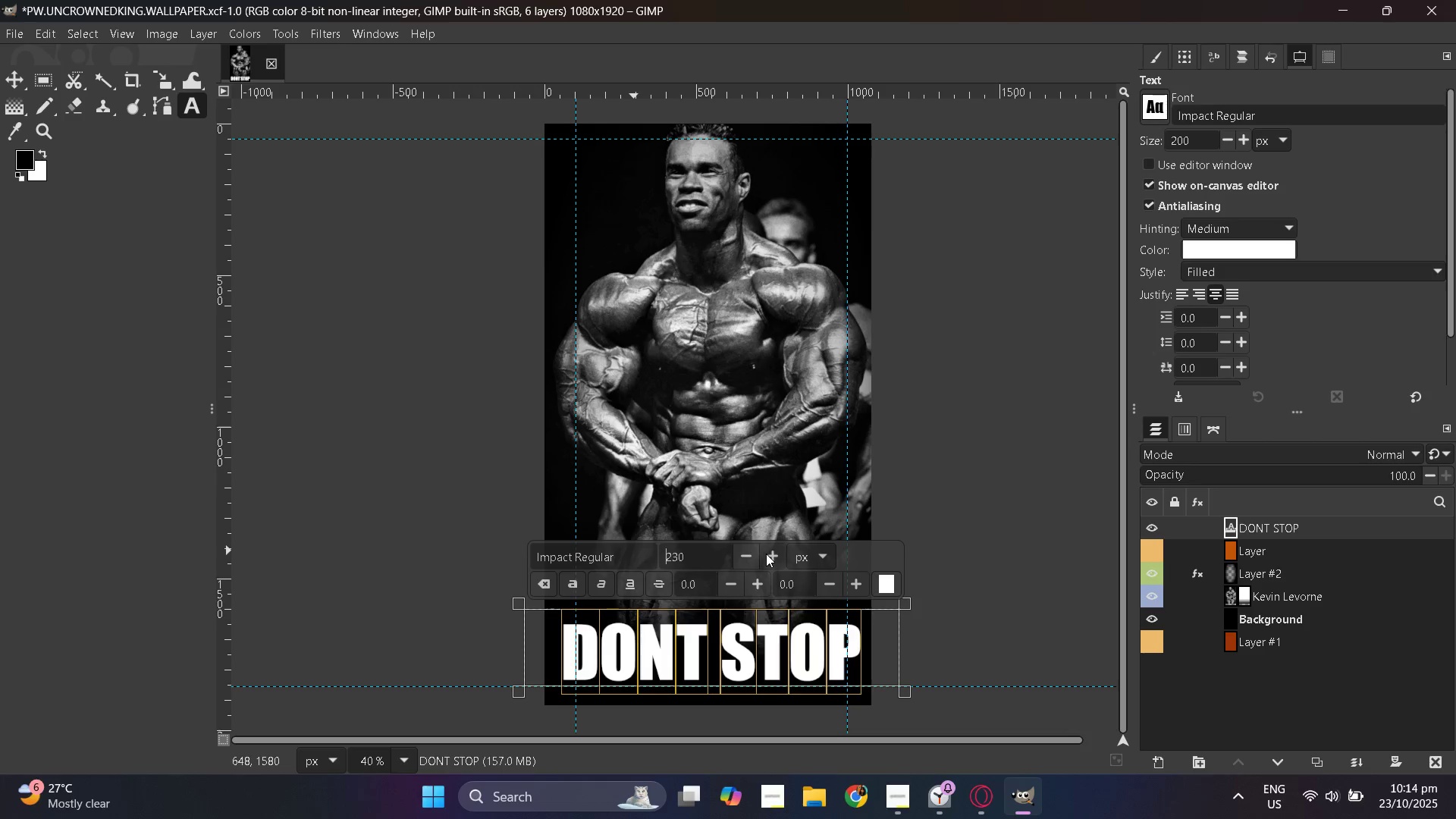 
triple_click([766, 554])
 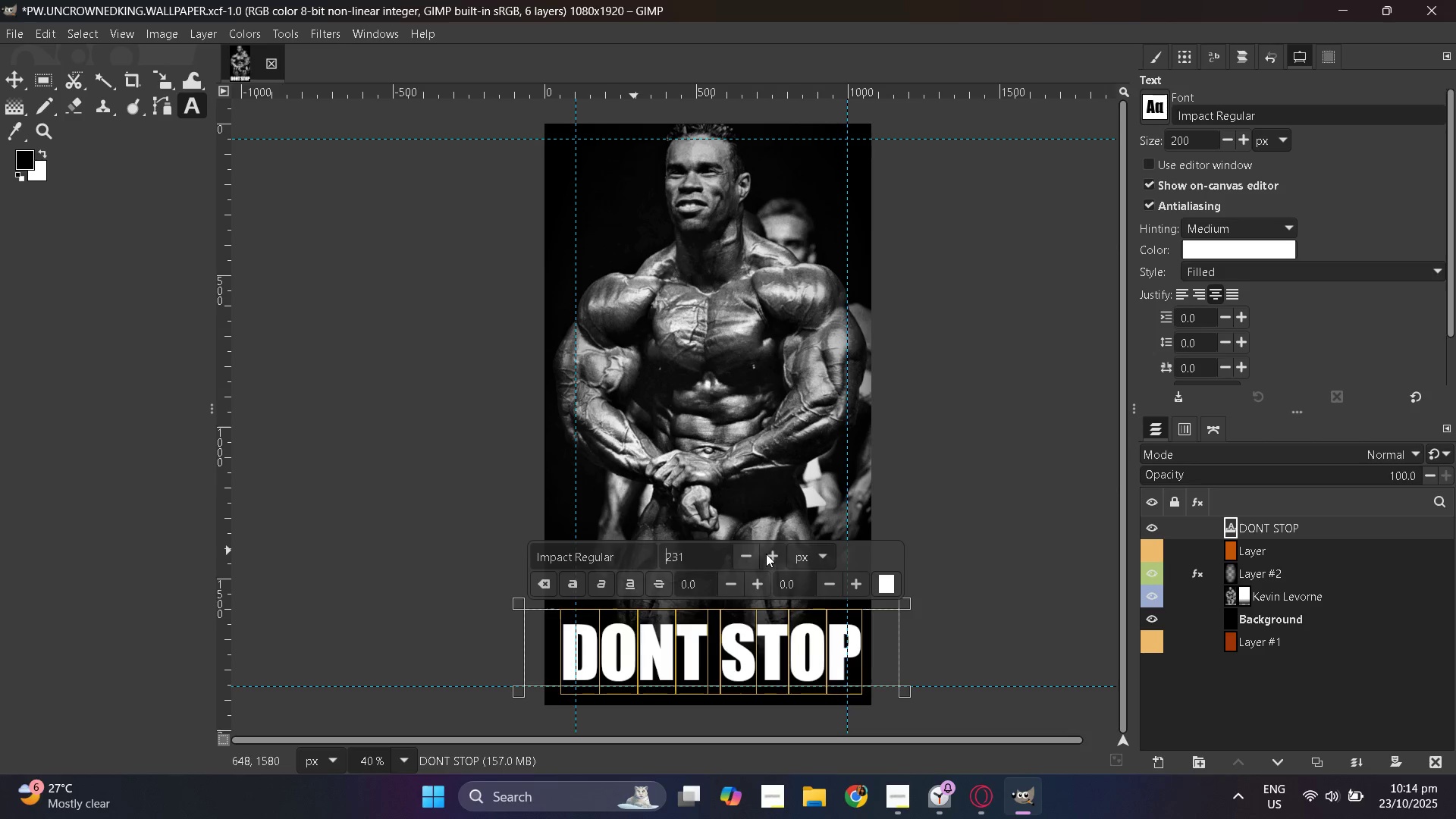 
triple_click([766, 554])
 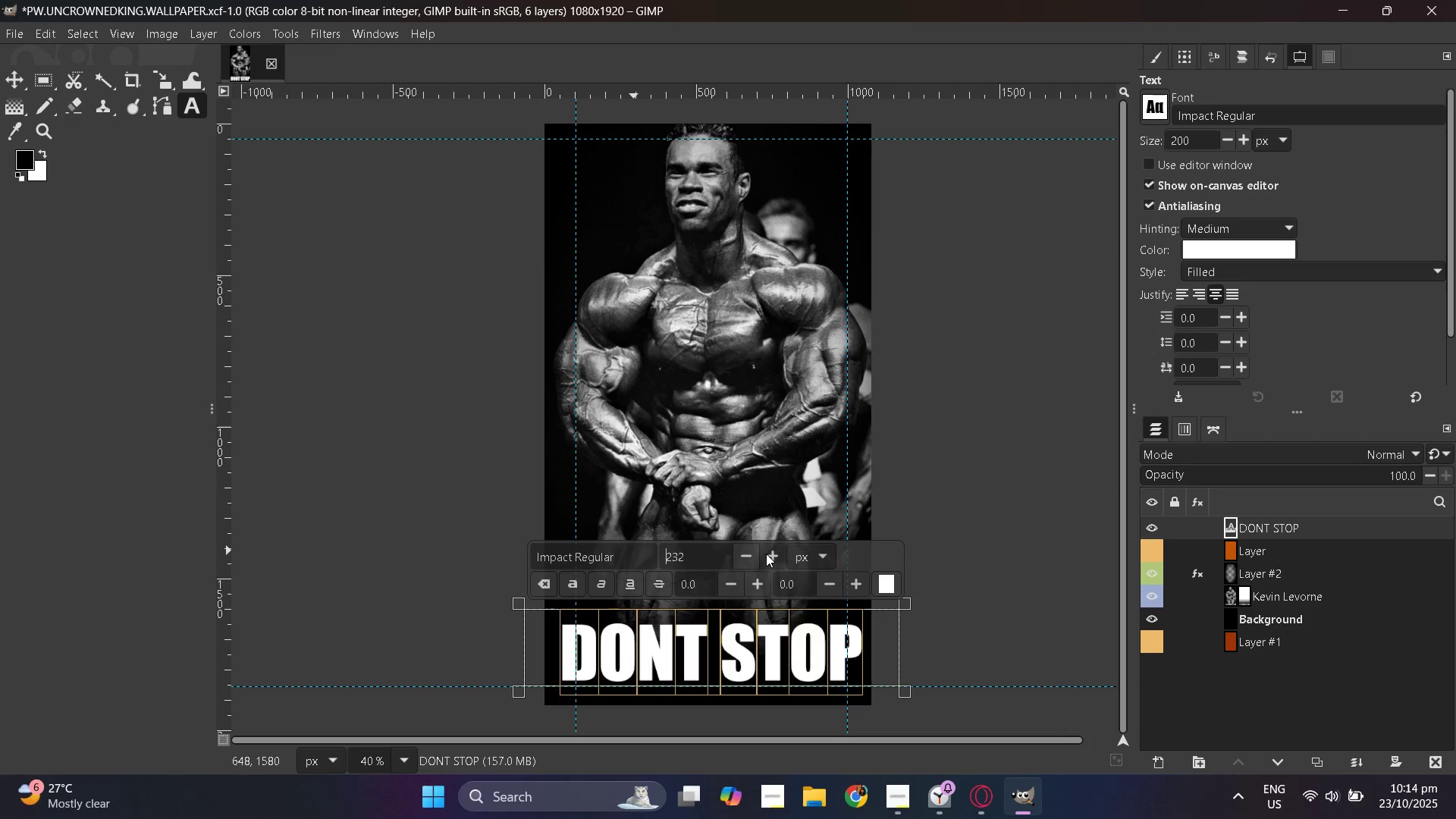 
triple_click([766, 554])
 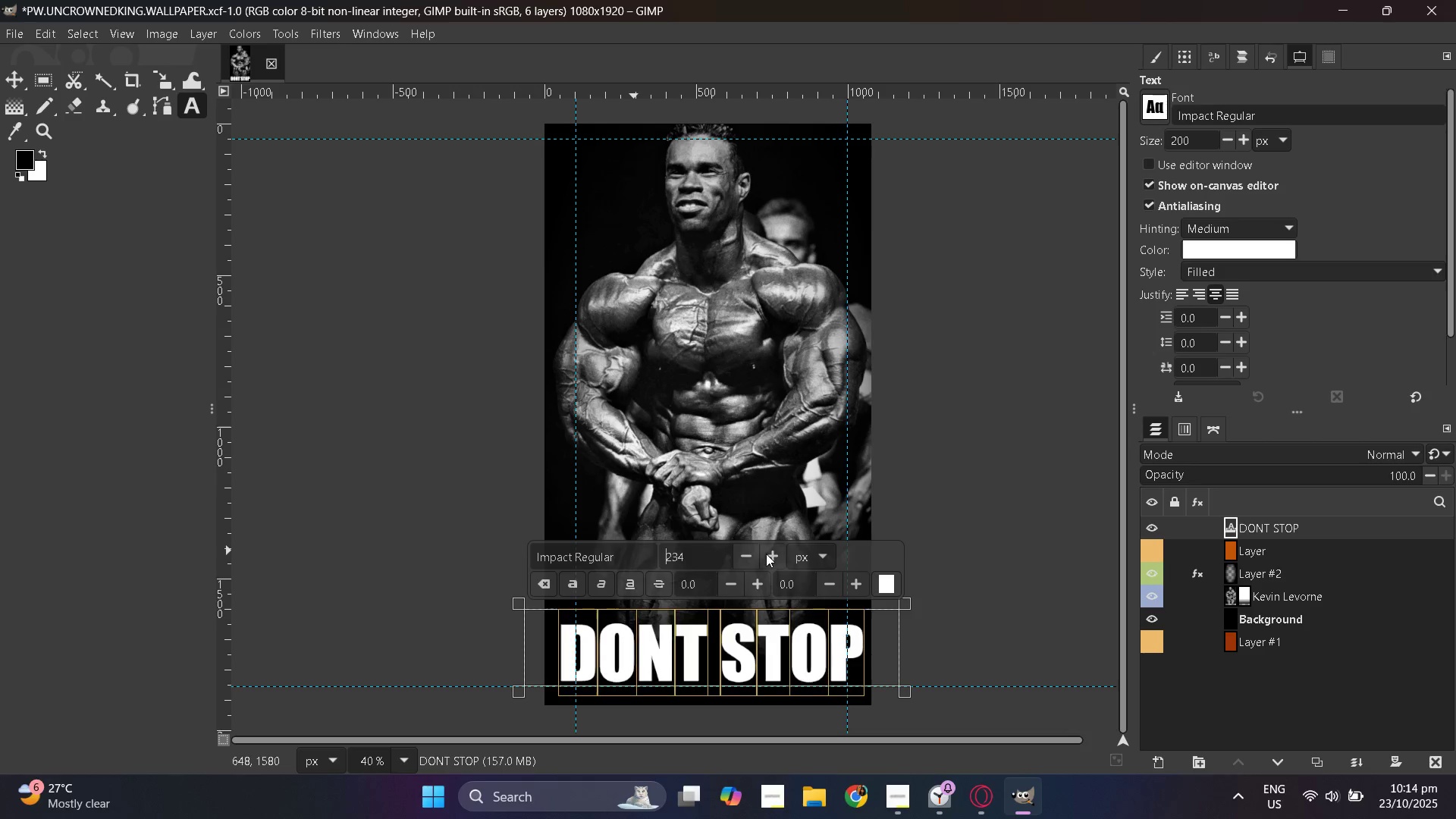 
triple_click([766, 554])
 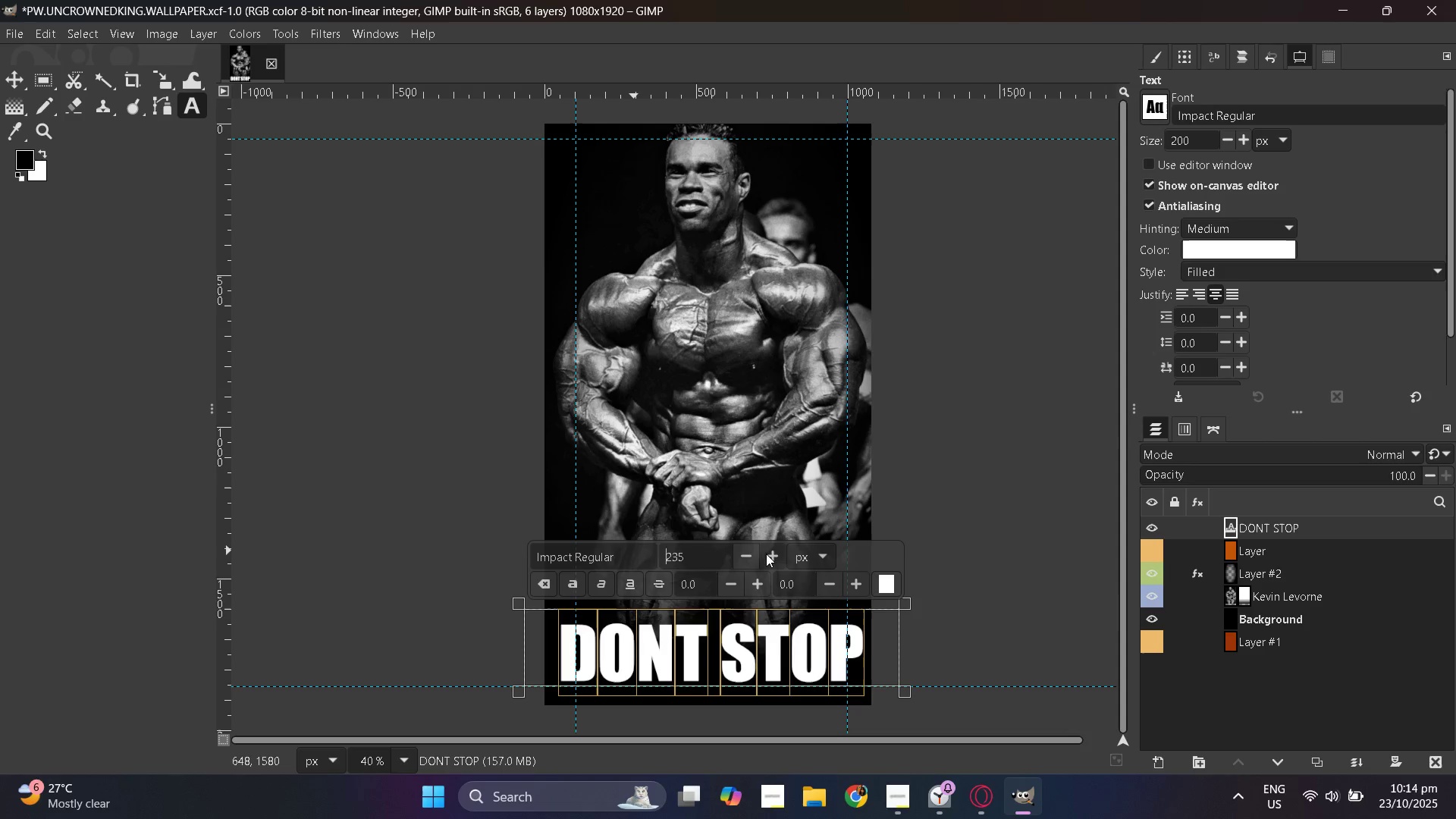 
triple_click([766, 554])
 